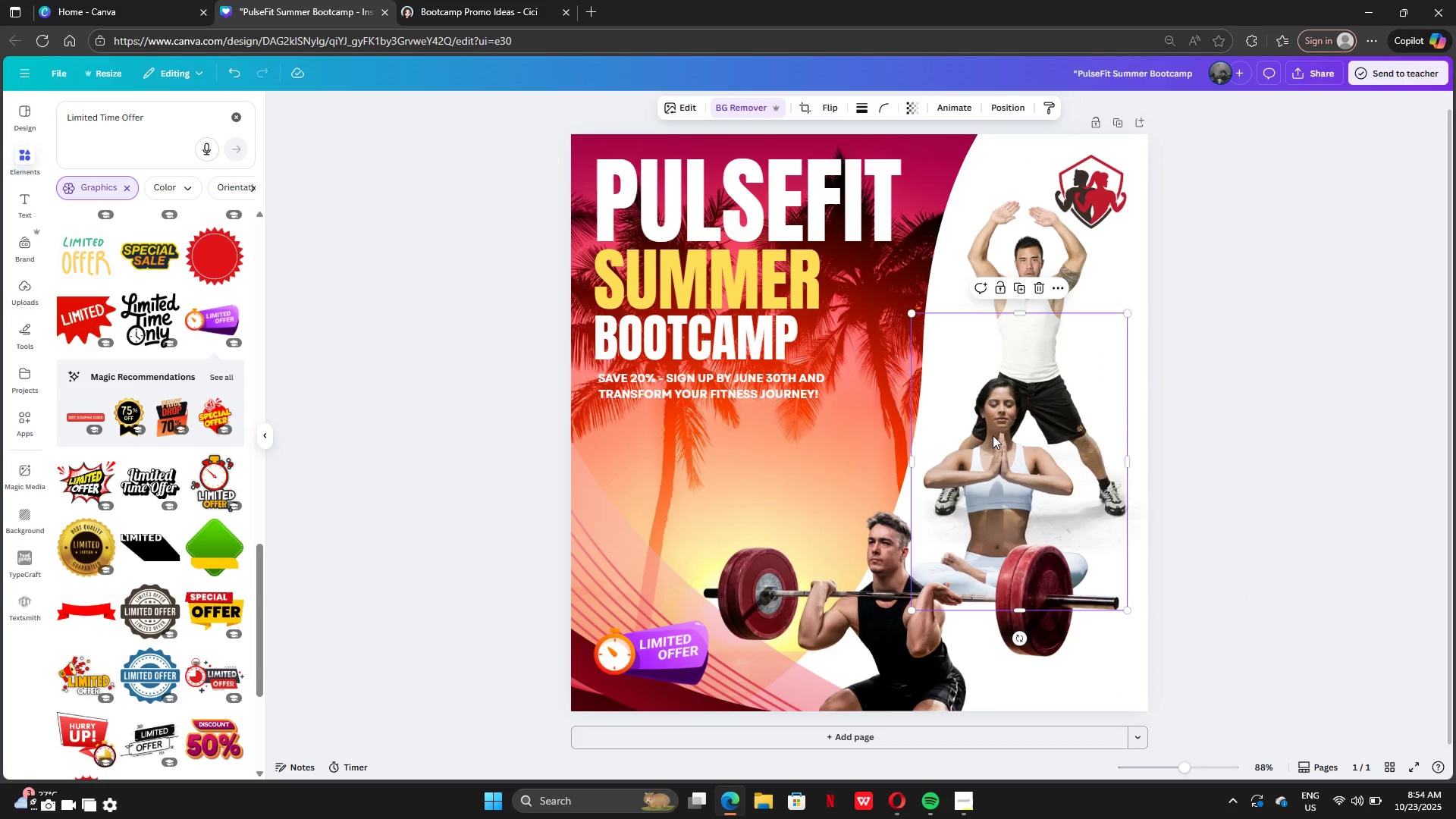 
key(Control+Z)
 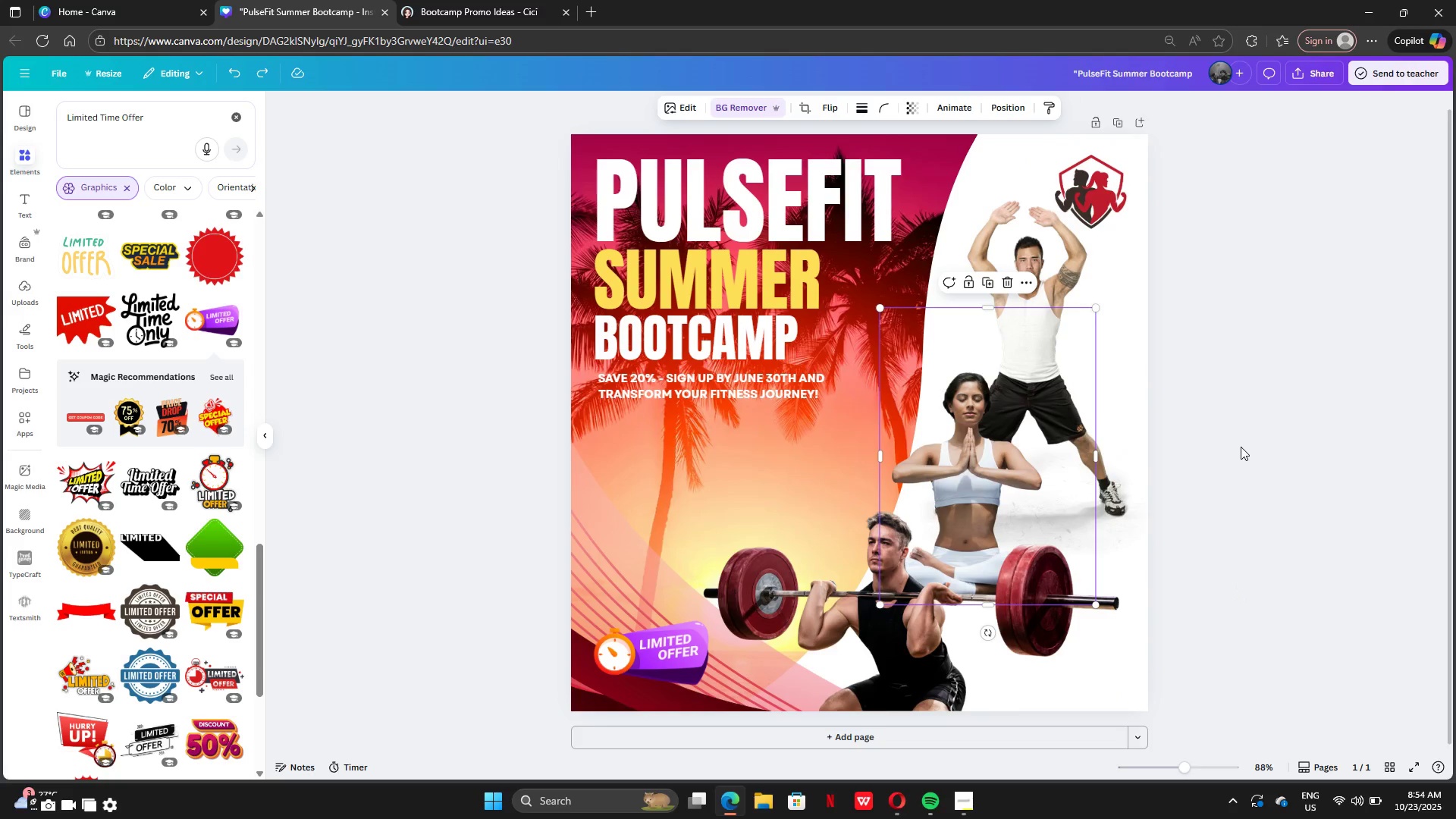 
left_click([1241, 447])
 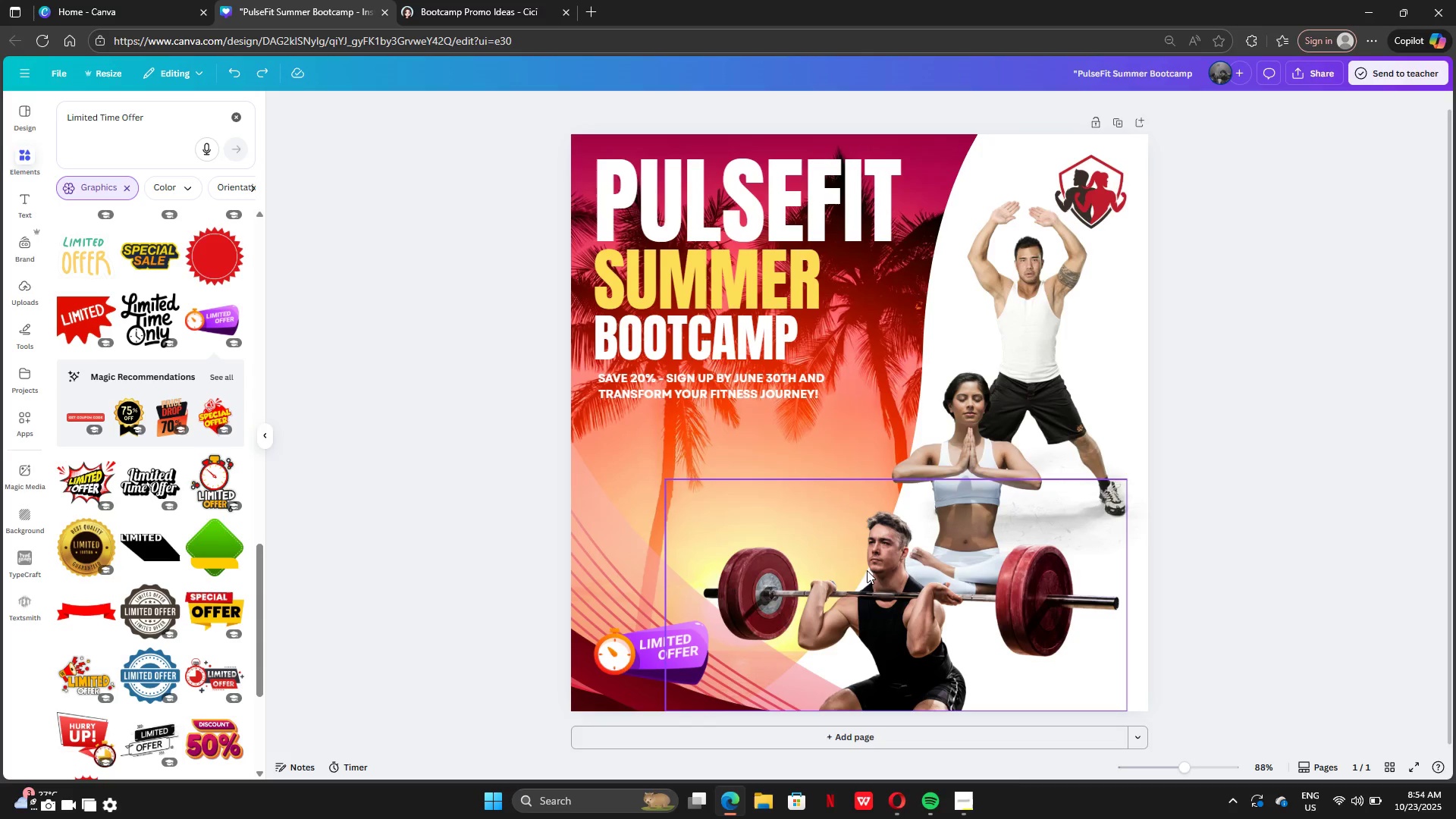 
left_click_drag(start_coordinate=[668, 640], to_coordinate=[704, 648])
 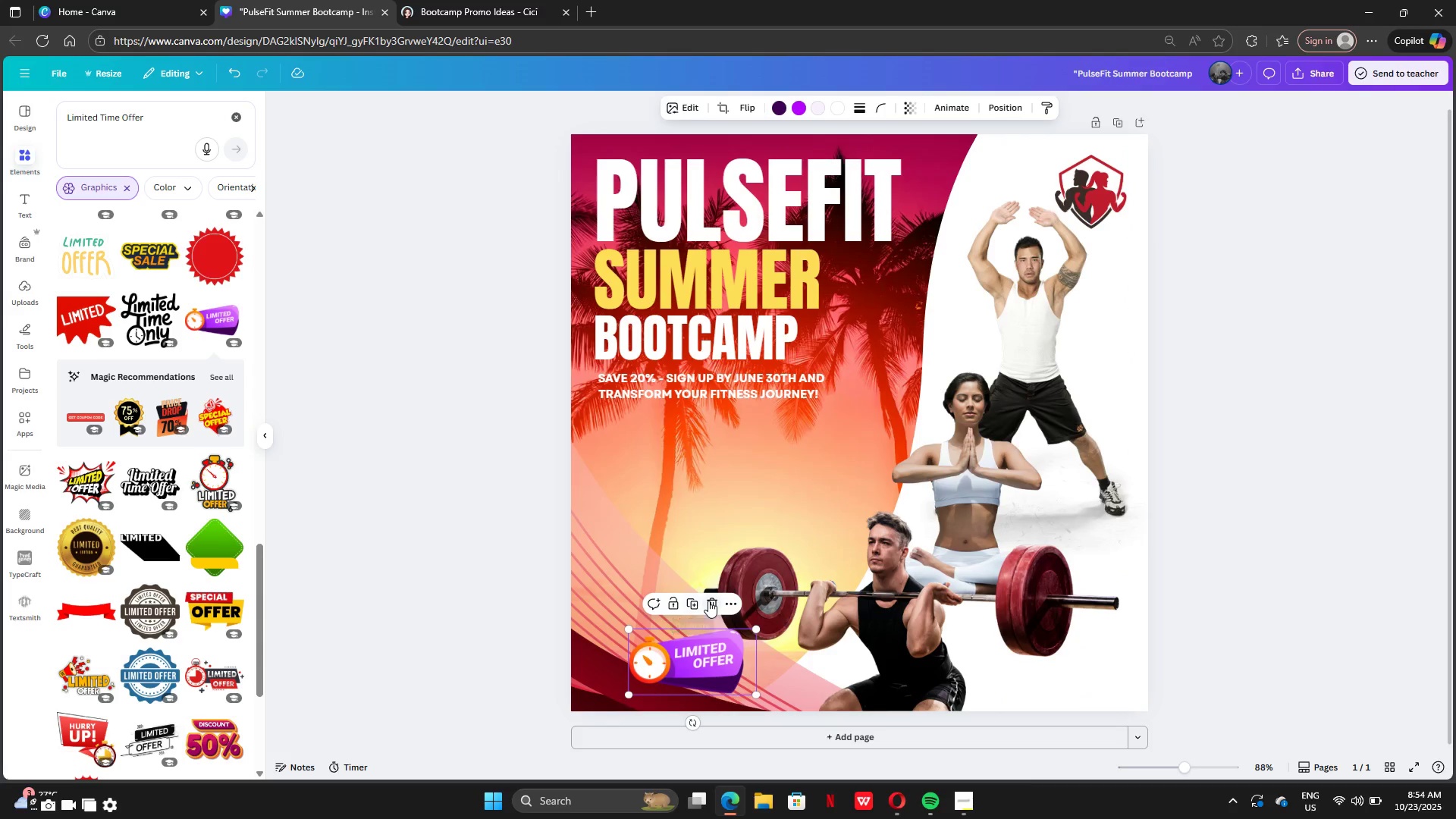 
left_click([708, 601])
 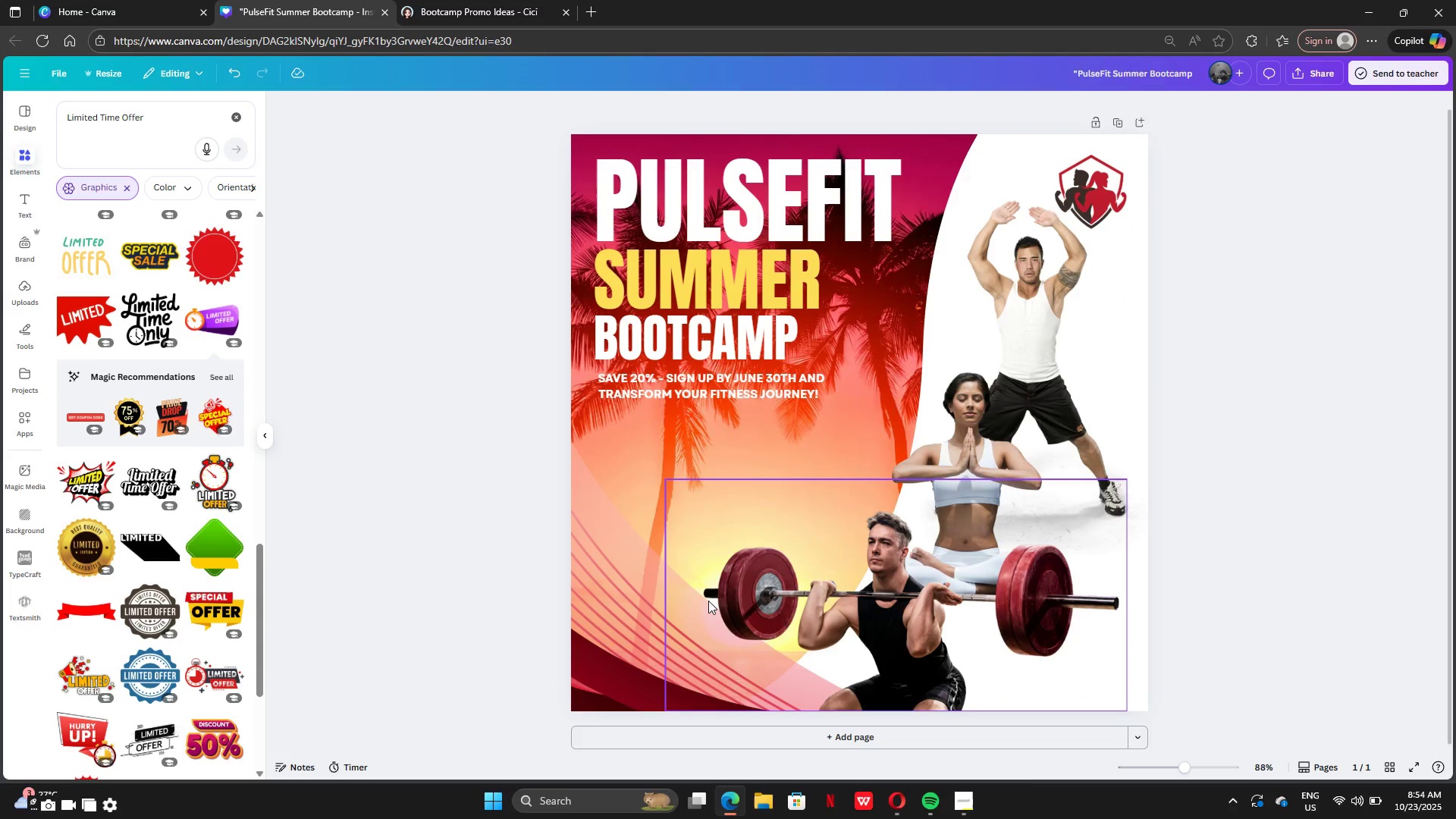 
wait(18.02)
 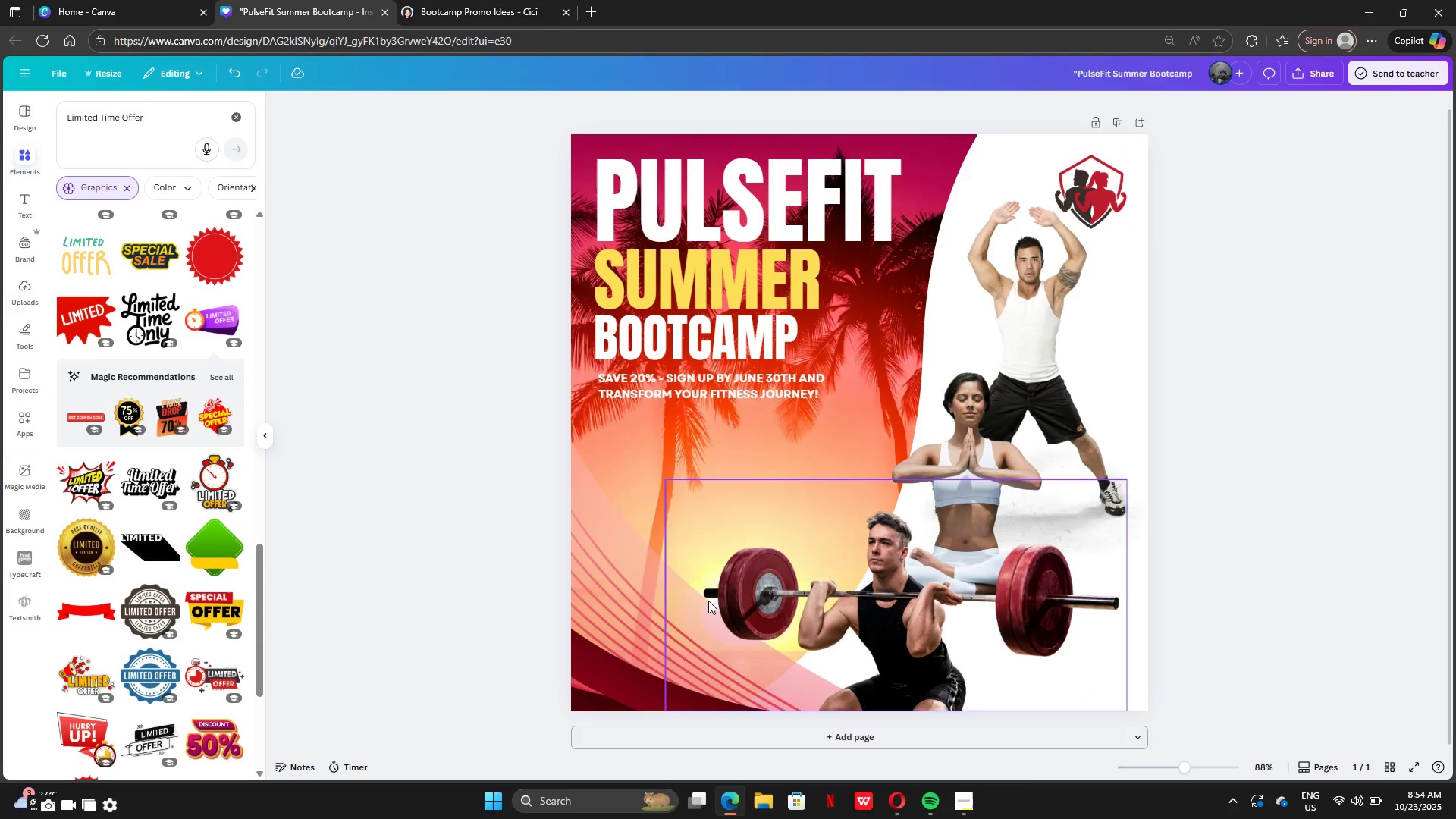 
scroll: coordinate [241, 686], scroll_direction: down, amount: 10.0
 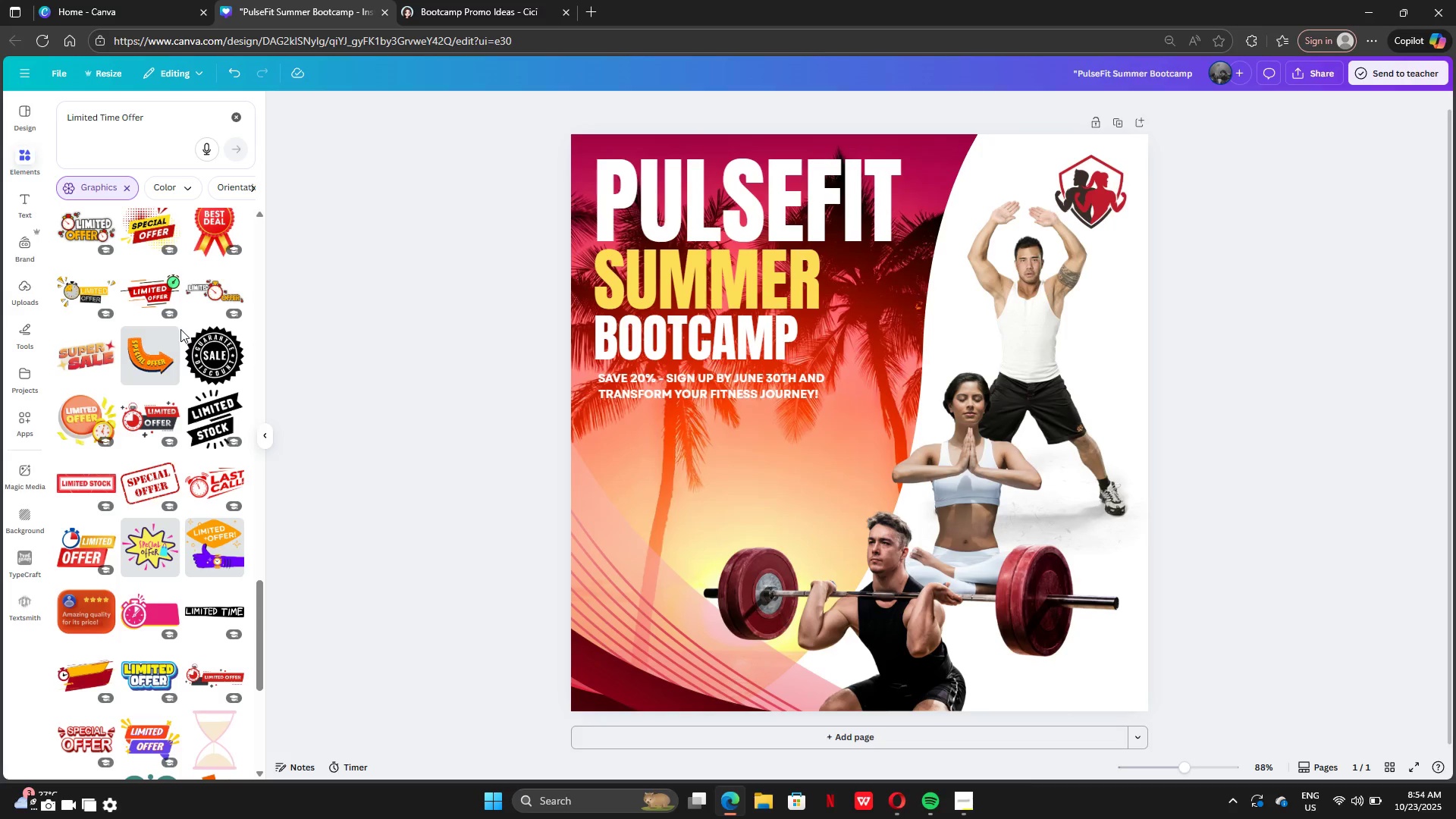 
left_click([146, 357])
 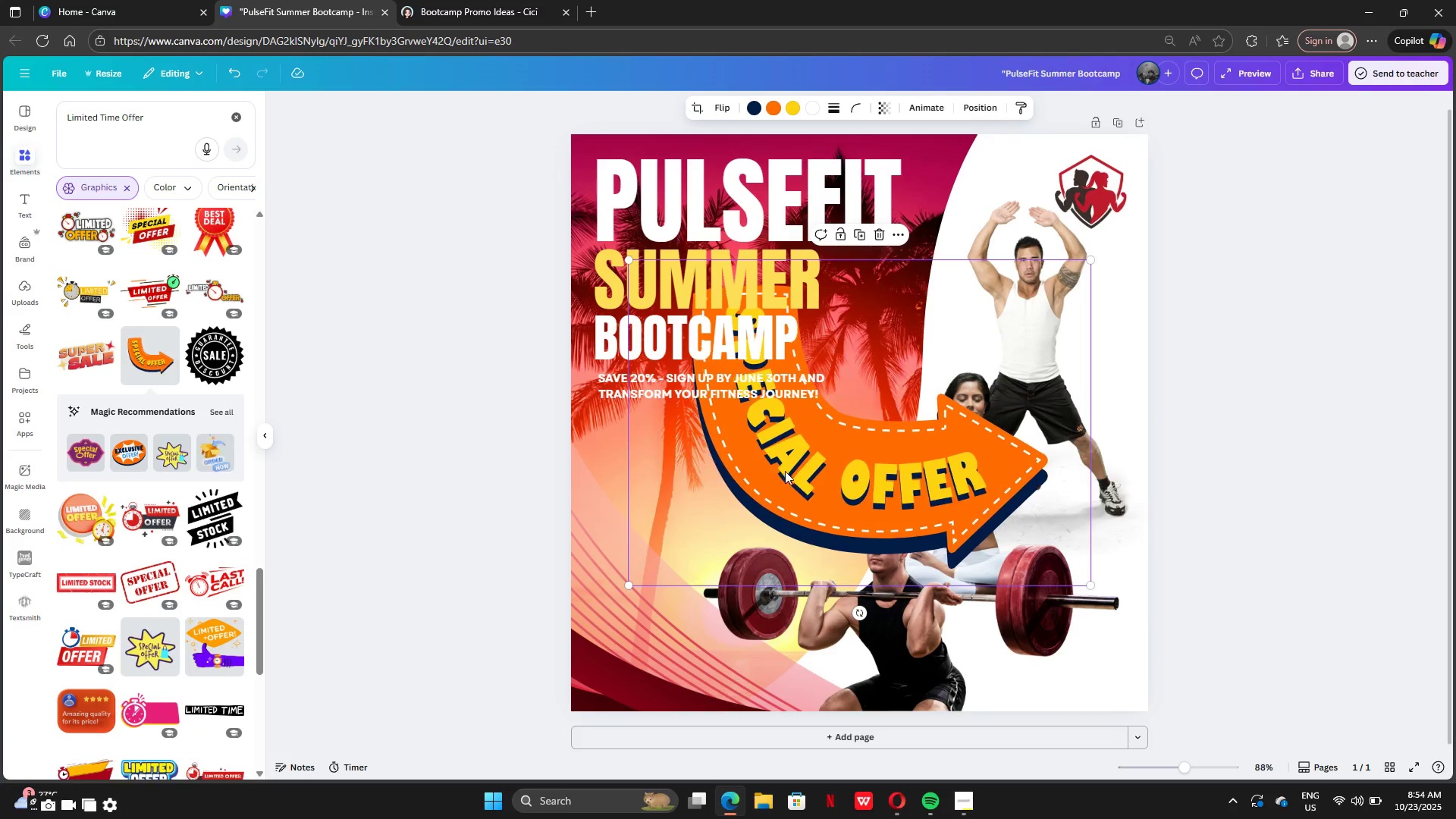 
left_click_drag(start_coordinate=[824, 466], to_coordinate=[786, 624])
 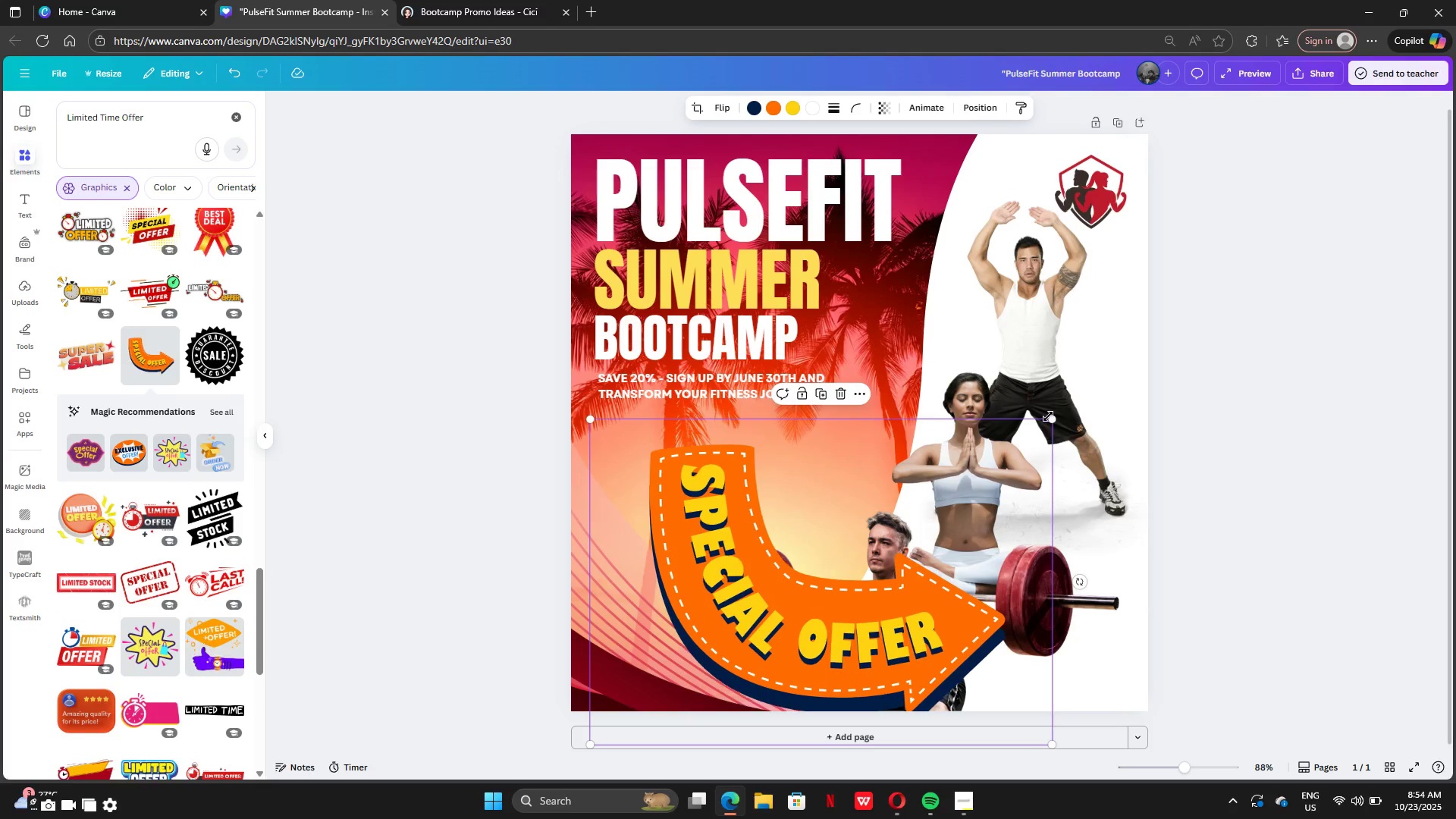 
left_click_drag(start_coordinate=[1051, 416], to_coordinate=[695, 557])
 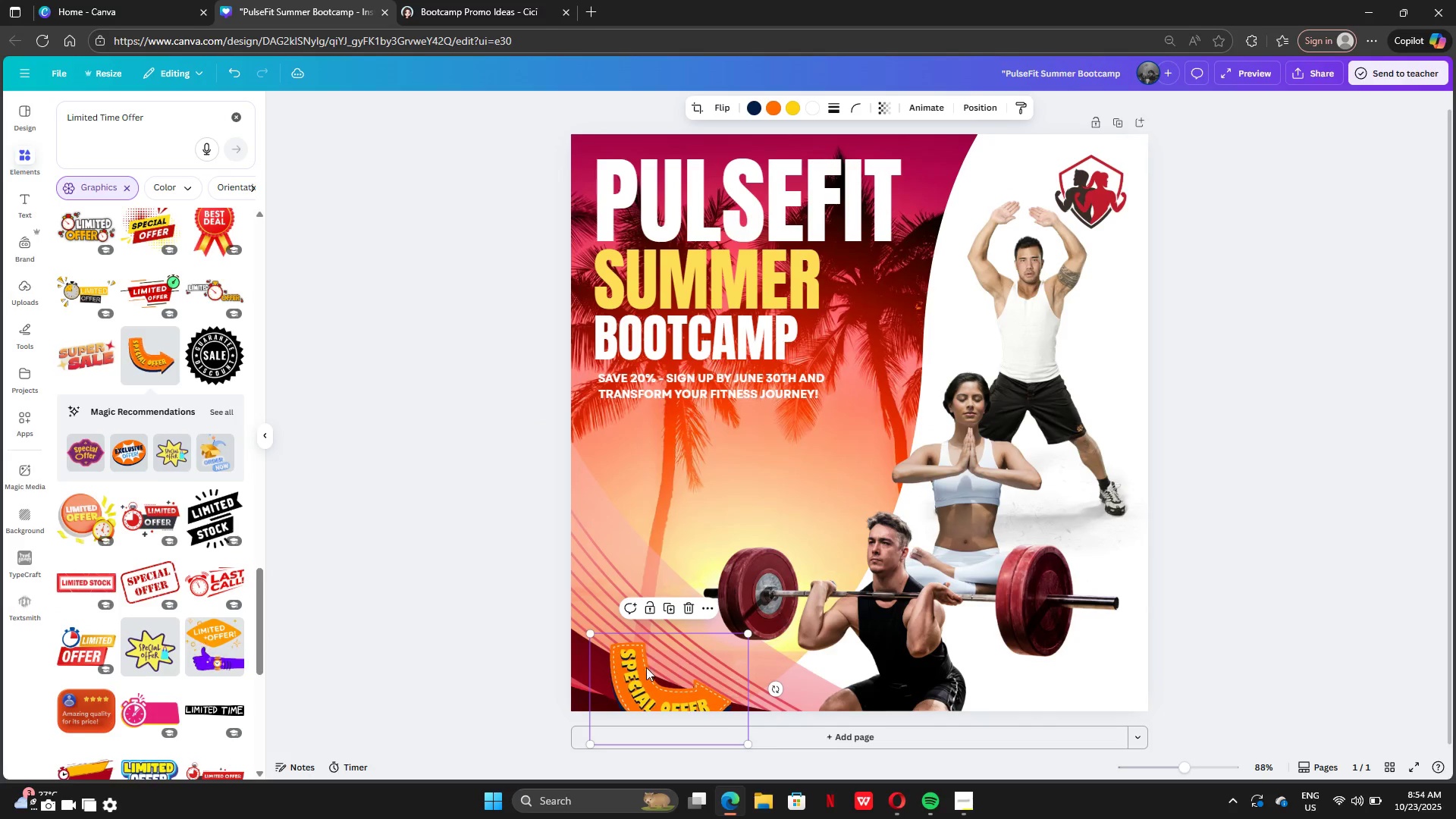 
left_click_drag(start_coordinate=[646, 667], to_coordinate=[631, 620])
 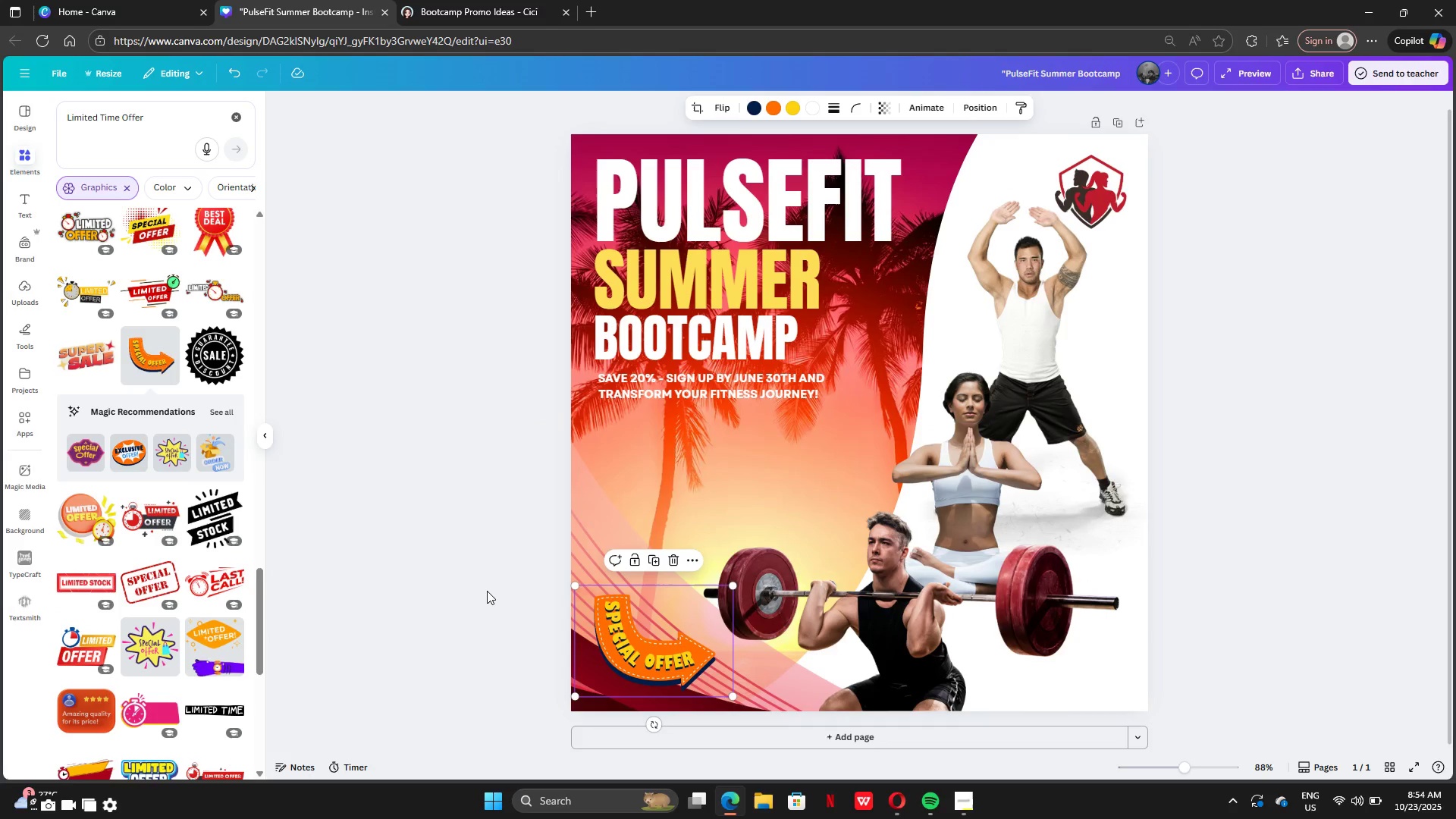 
left_click([487, 591])
 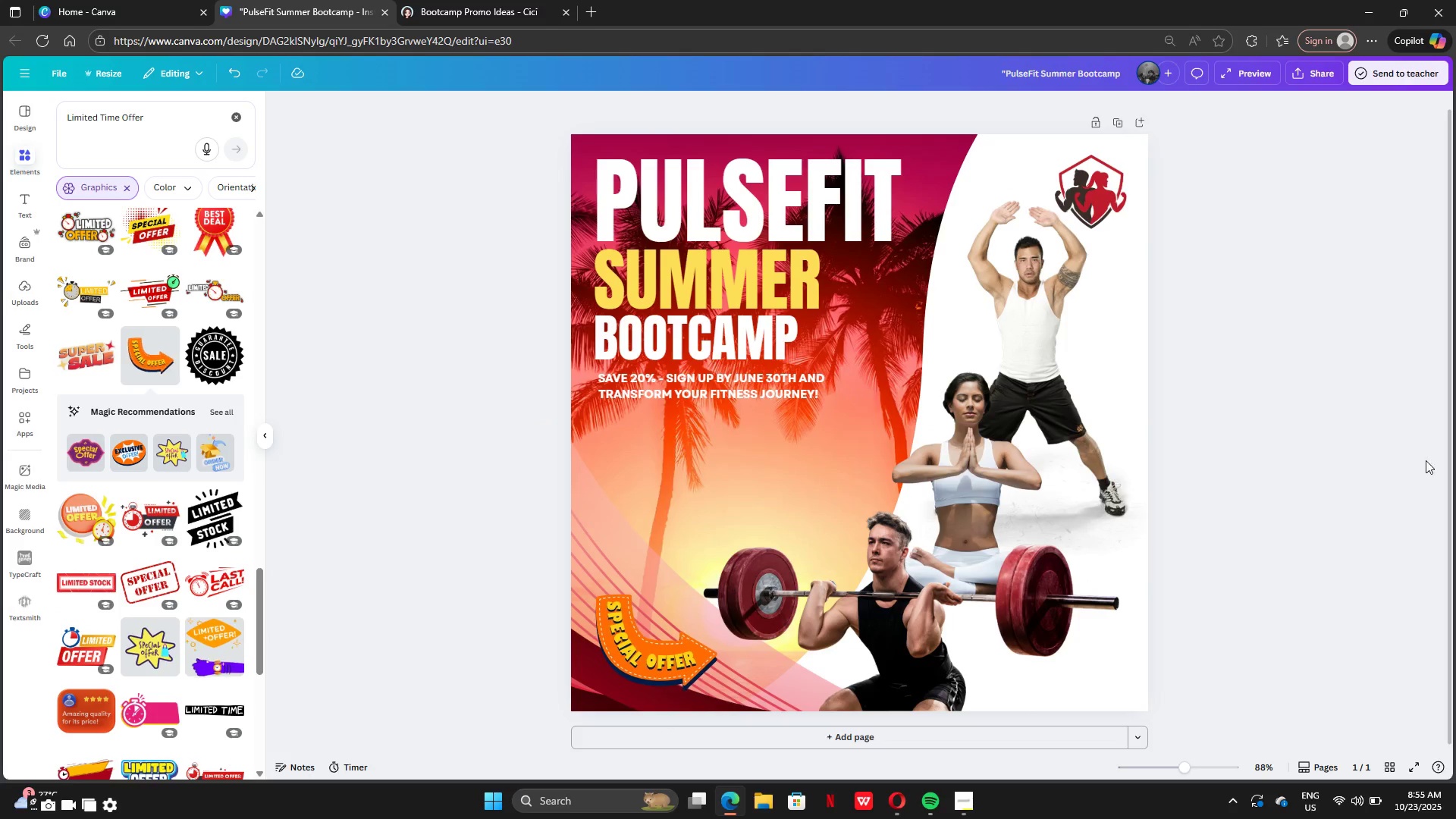 
left_click([1455, 445])
 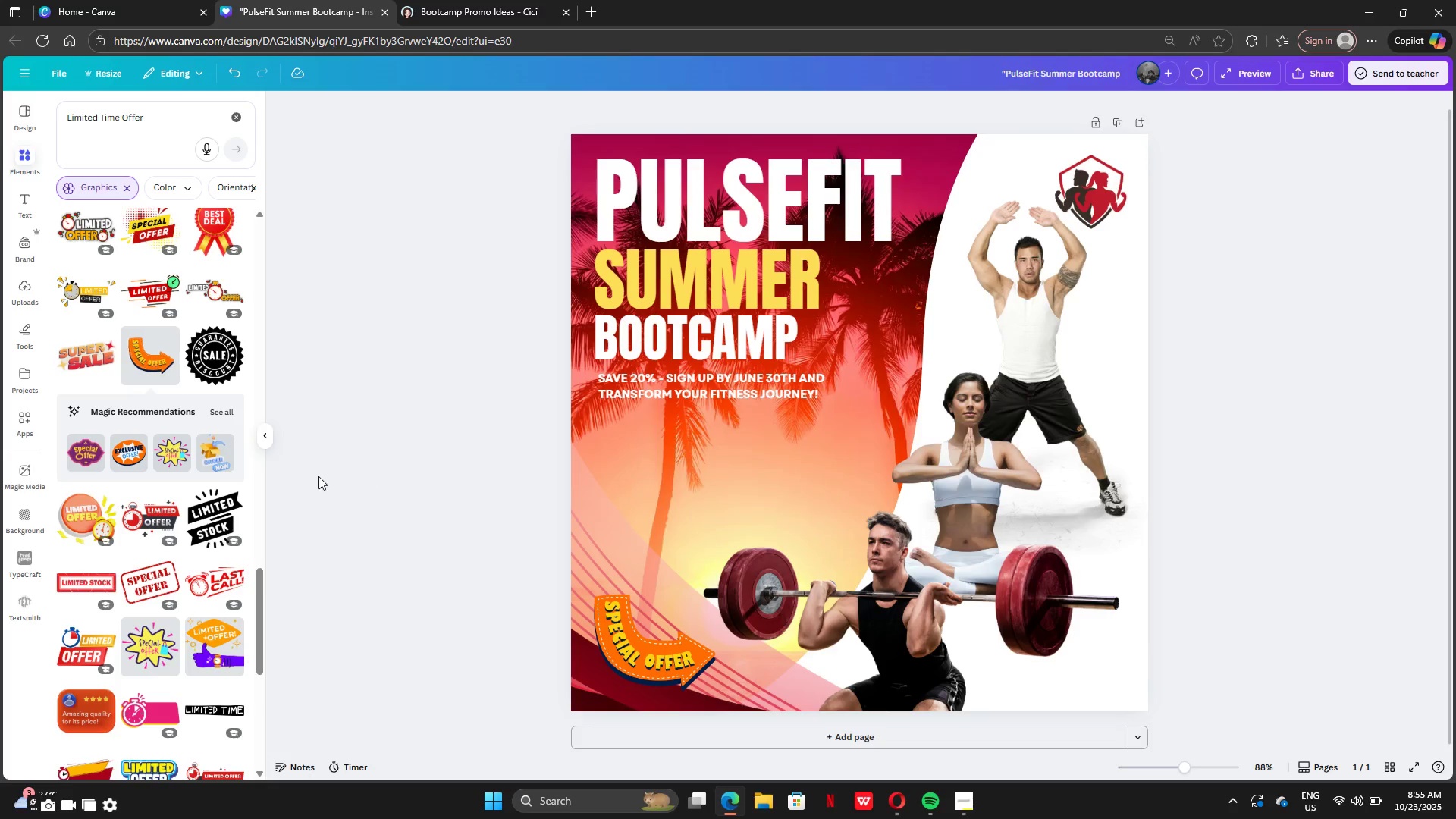 
scroll: coordinate [234, 454], scroll_direction: down, amount: 8.0
 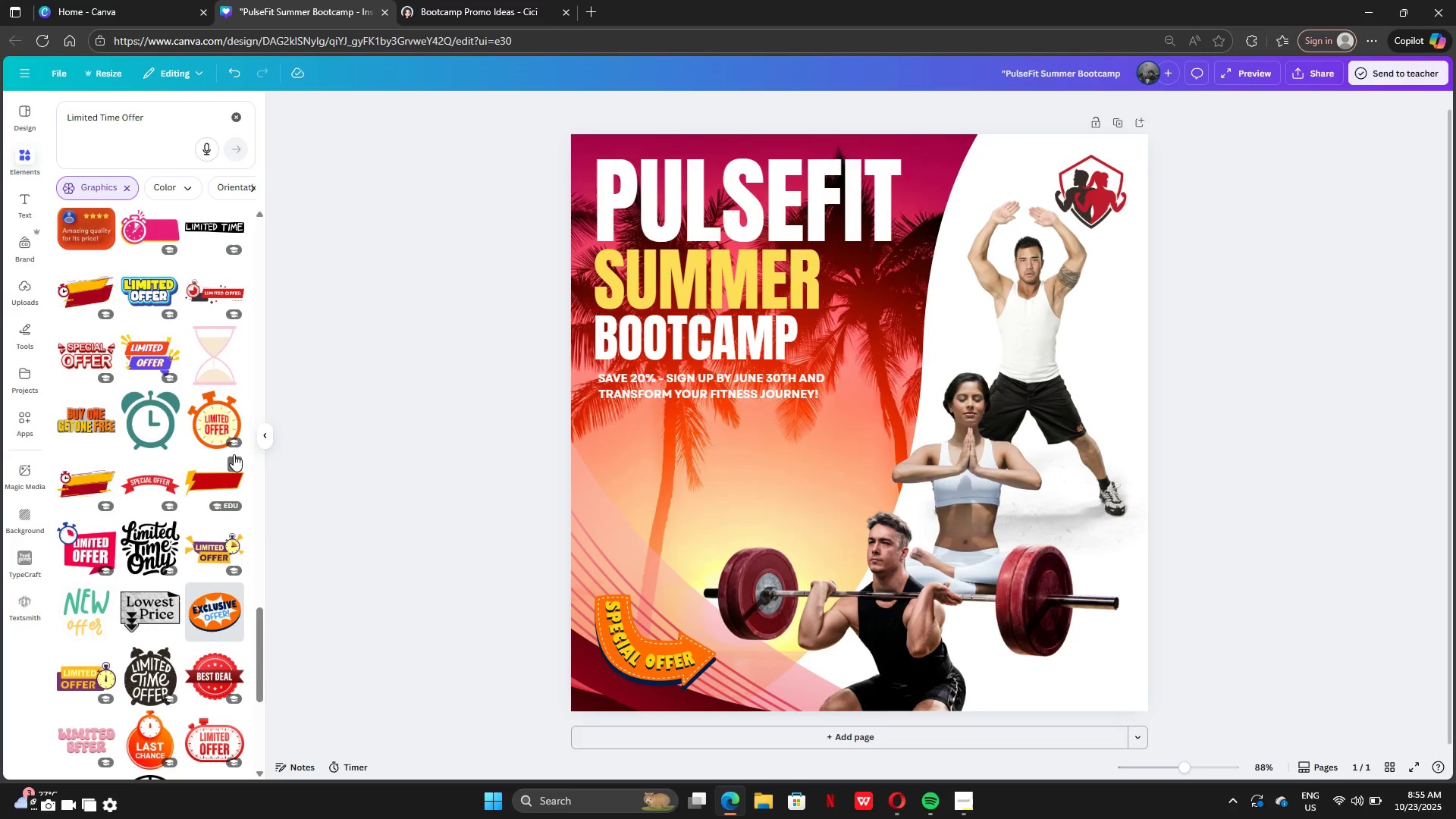 
scroll: coordinate [234, 445], scroll_direction: up, amount: 7.0
 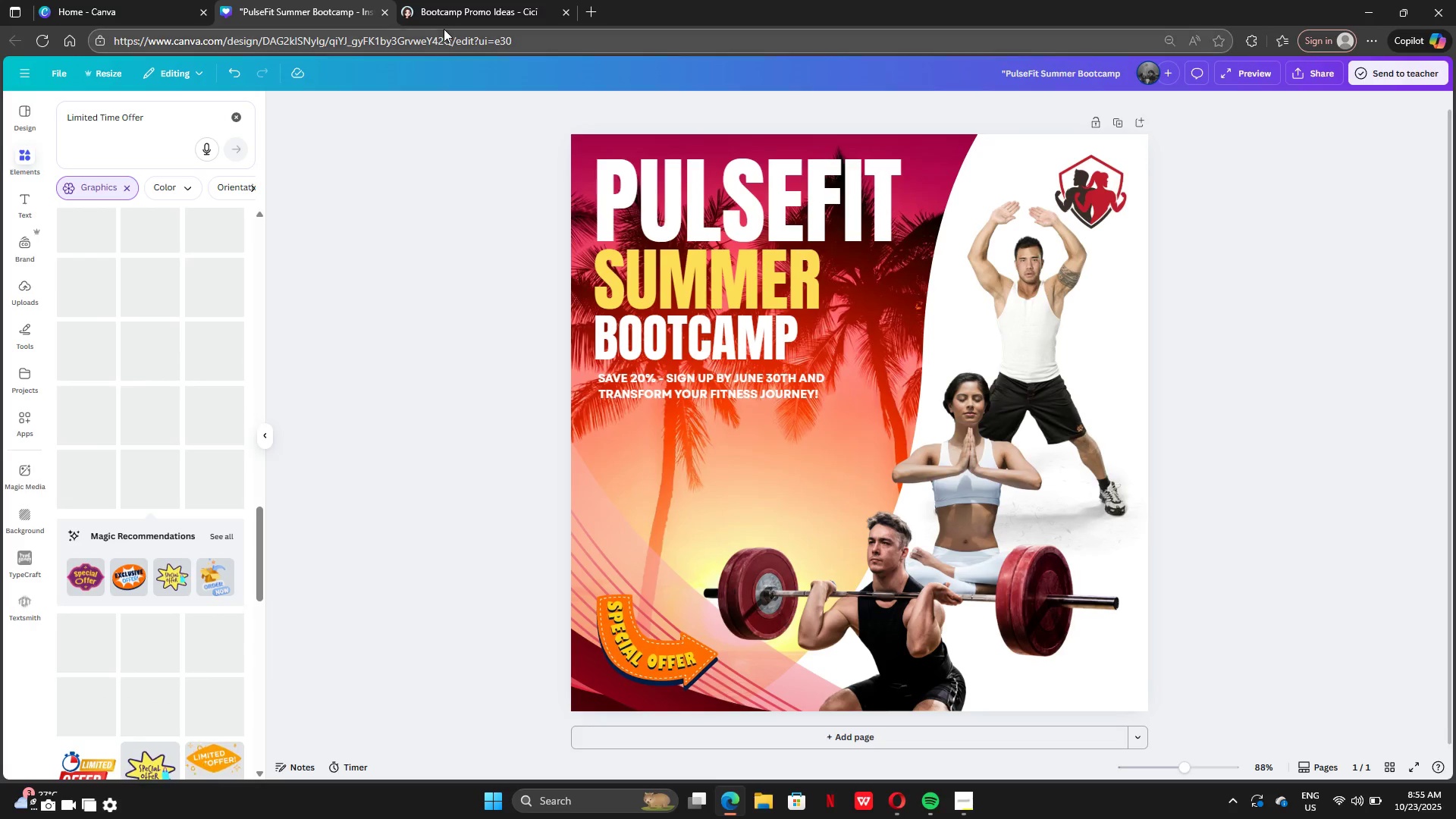 
mouse_move([450, 36])
 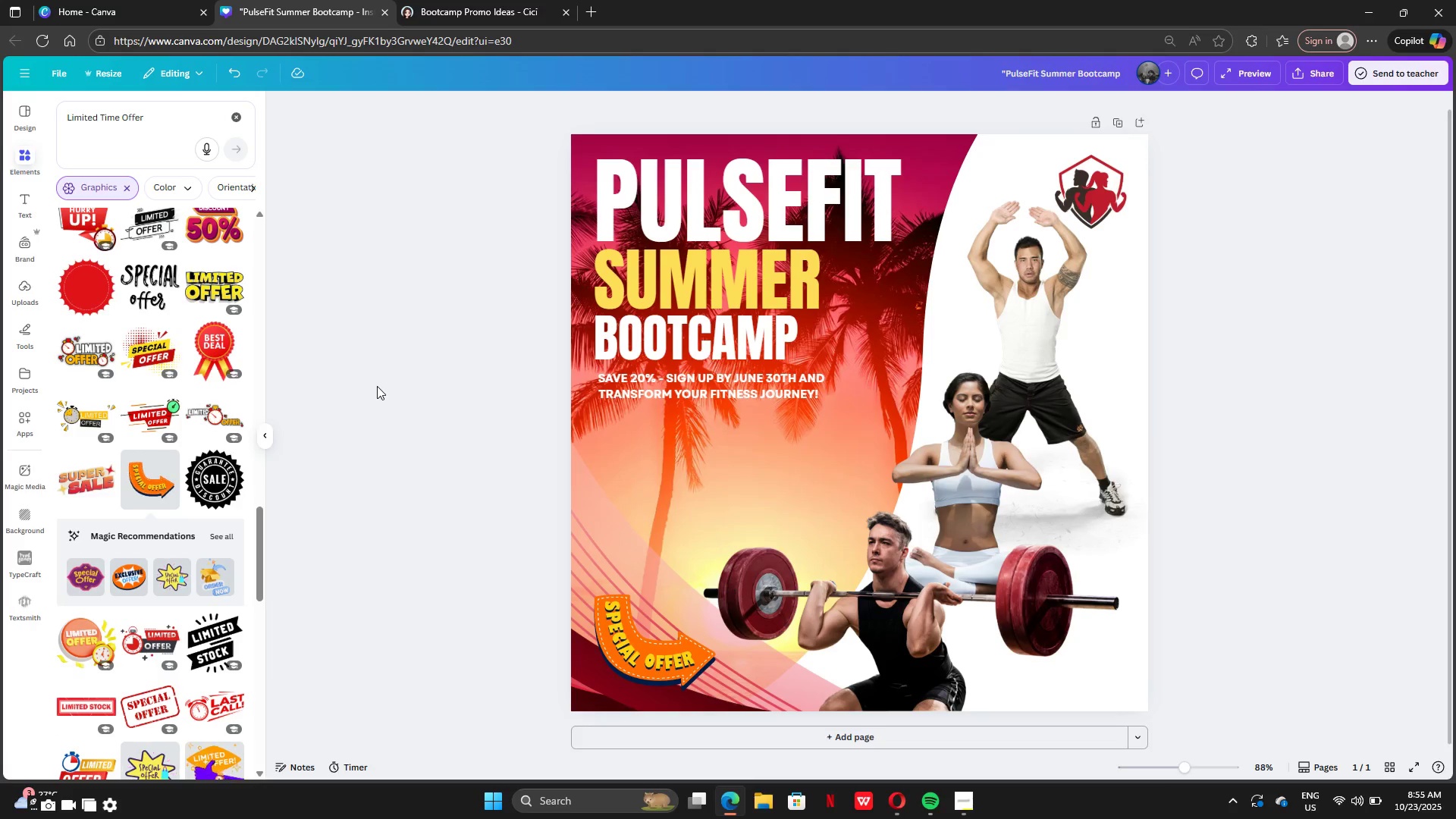 
left_click([377, 386])
 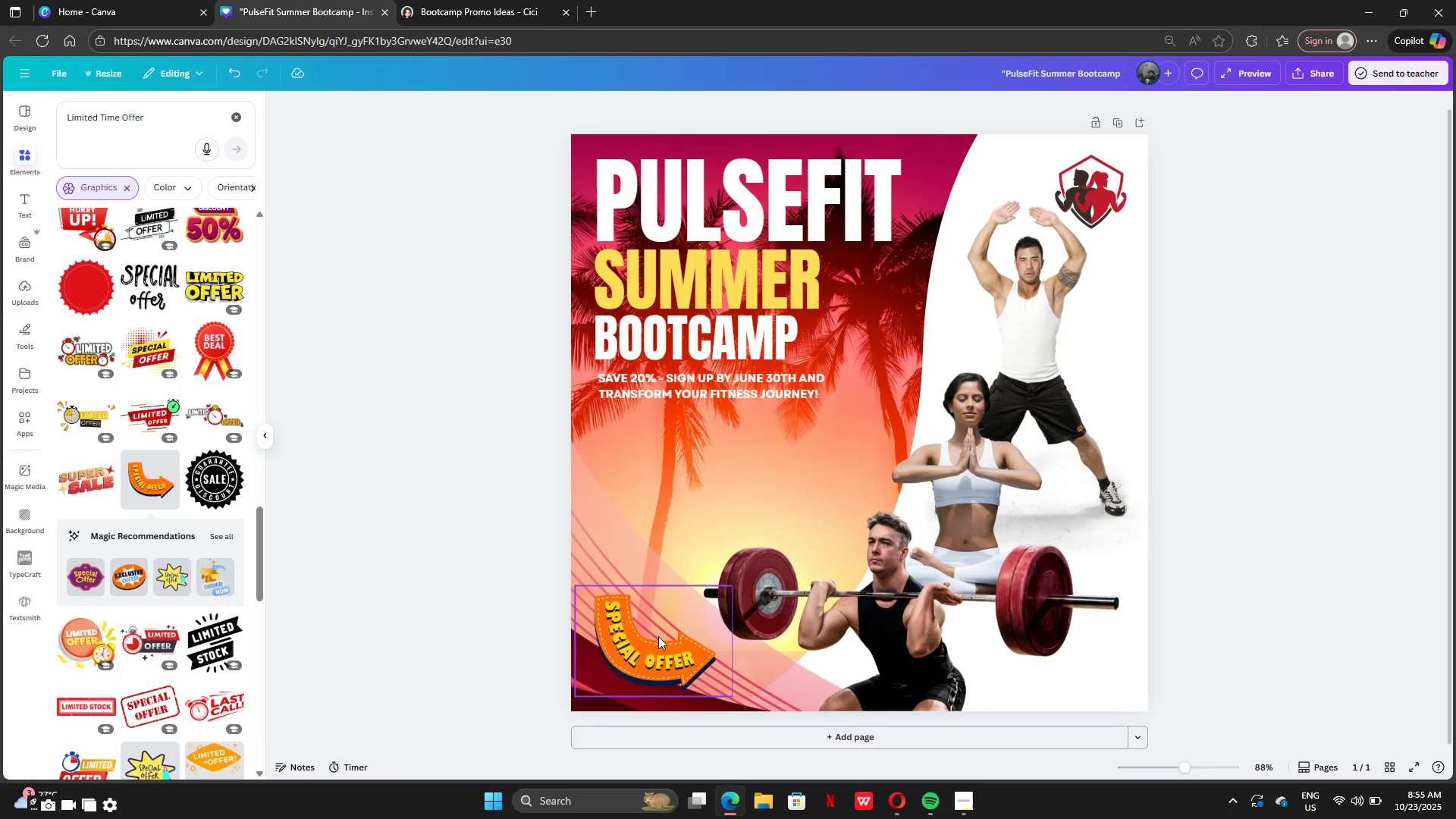 
left_click([658, 636])
 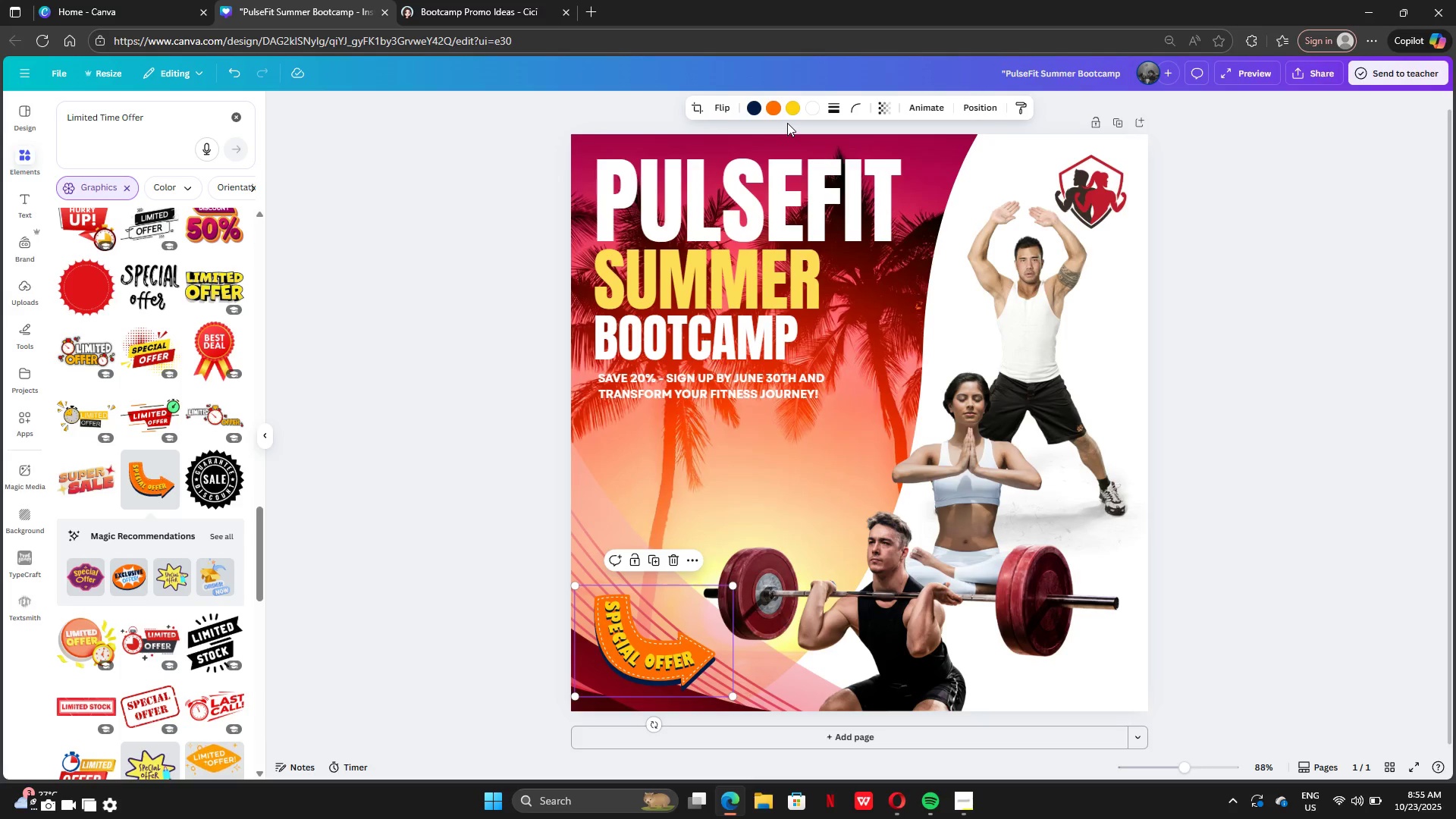 
left_click([796, 112])
 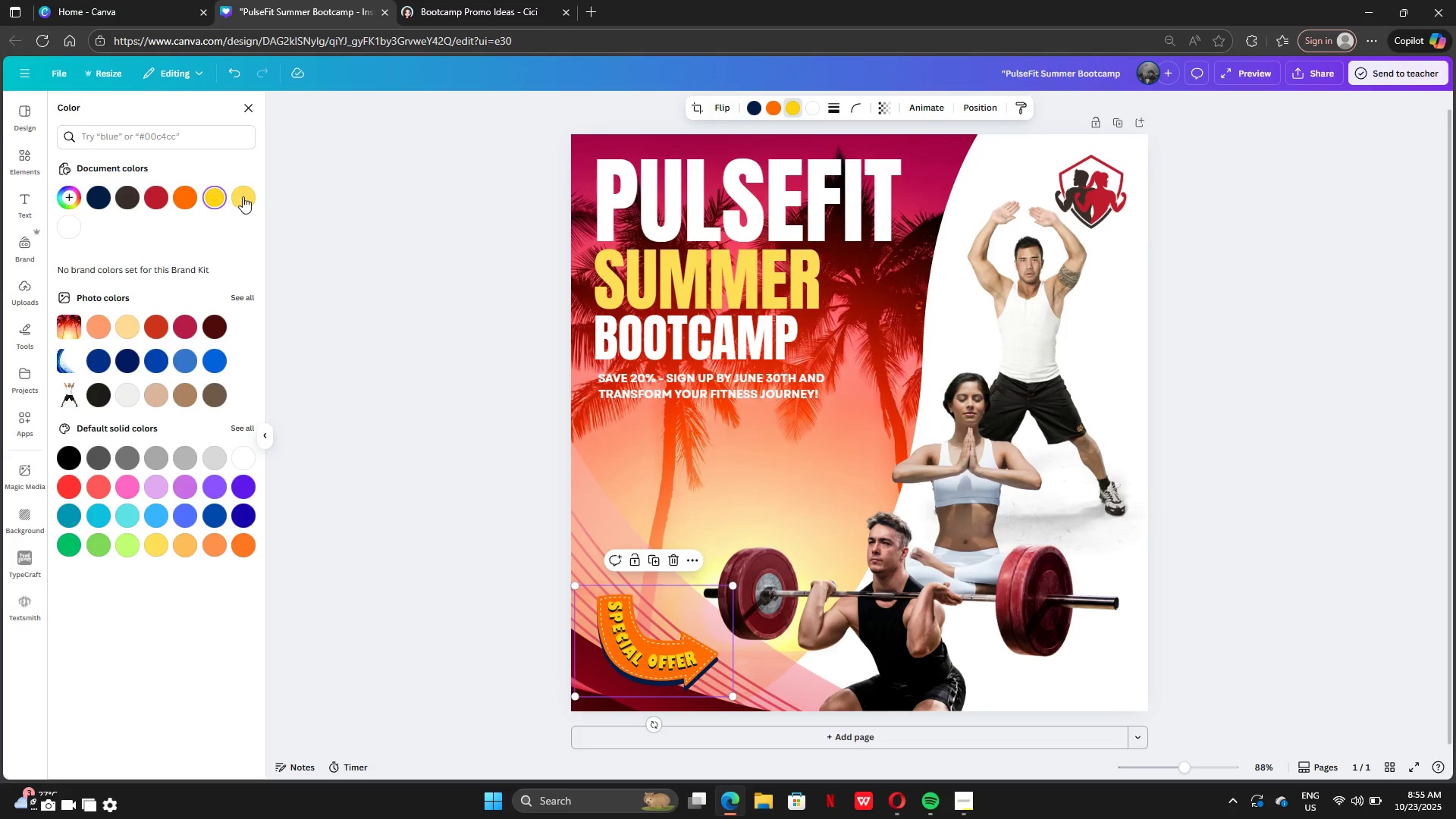 
left_click([243, 196])
 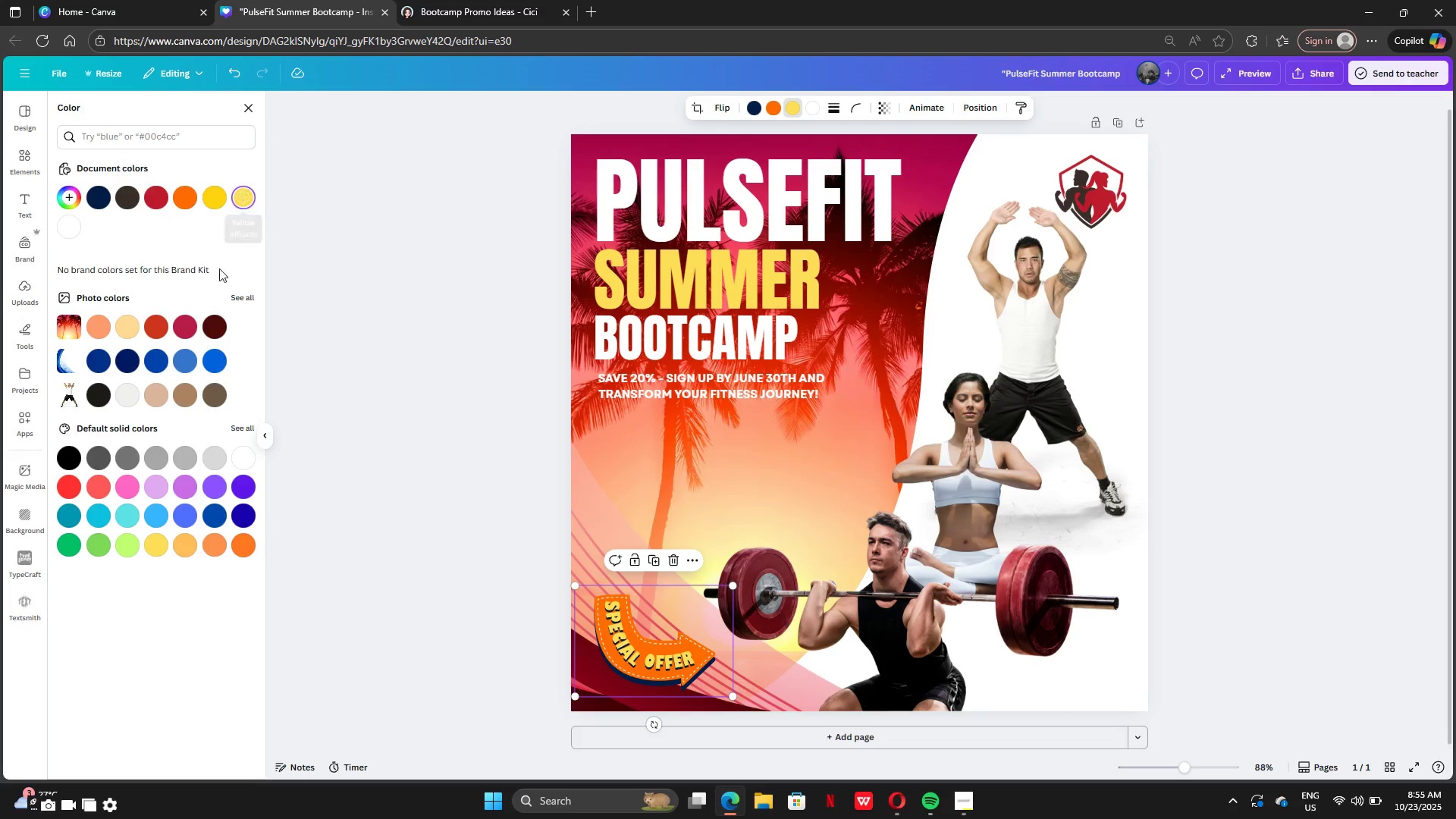 
left_click([249, 406])
 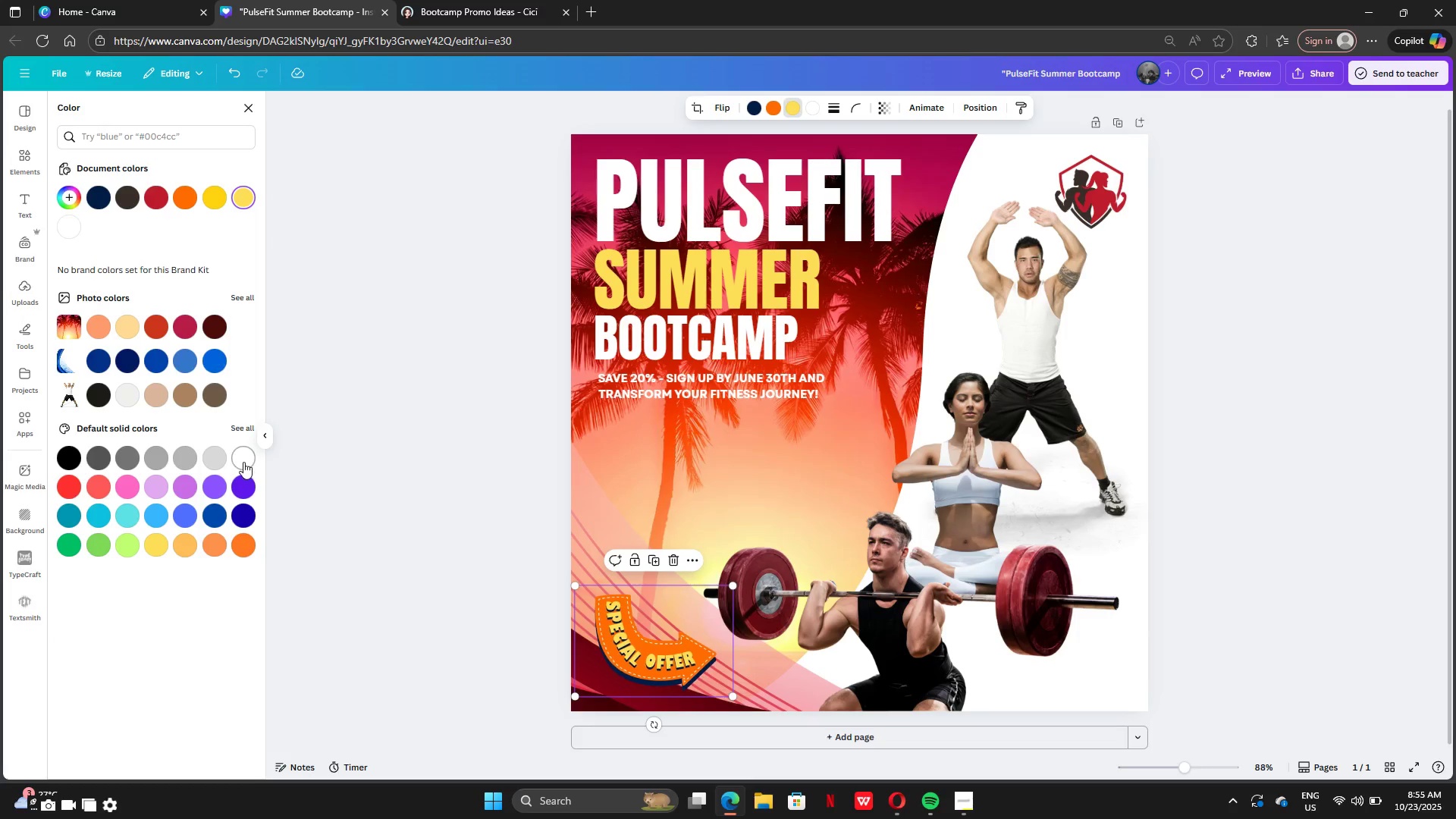 
left_click([243, 462])
 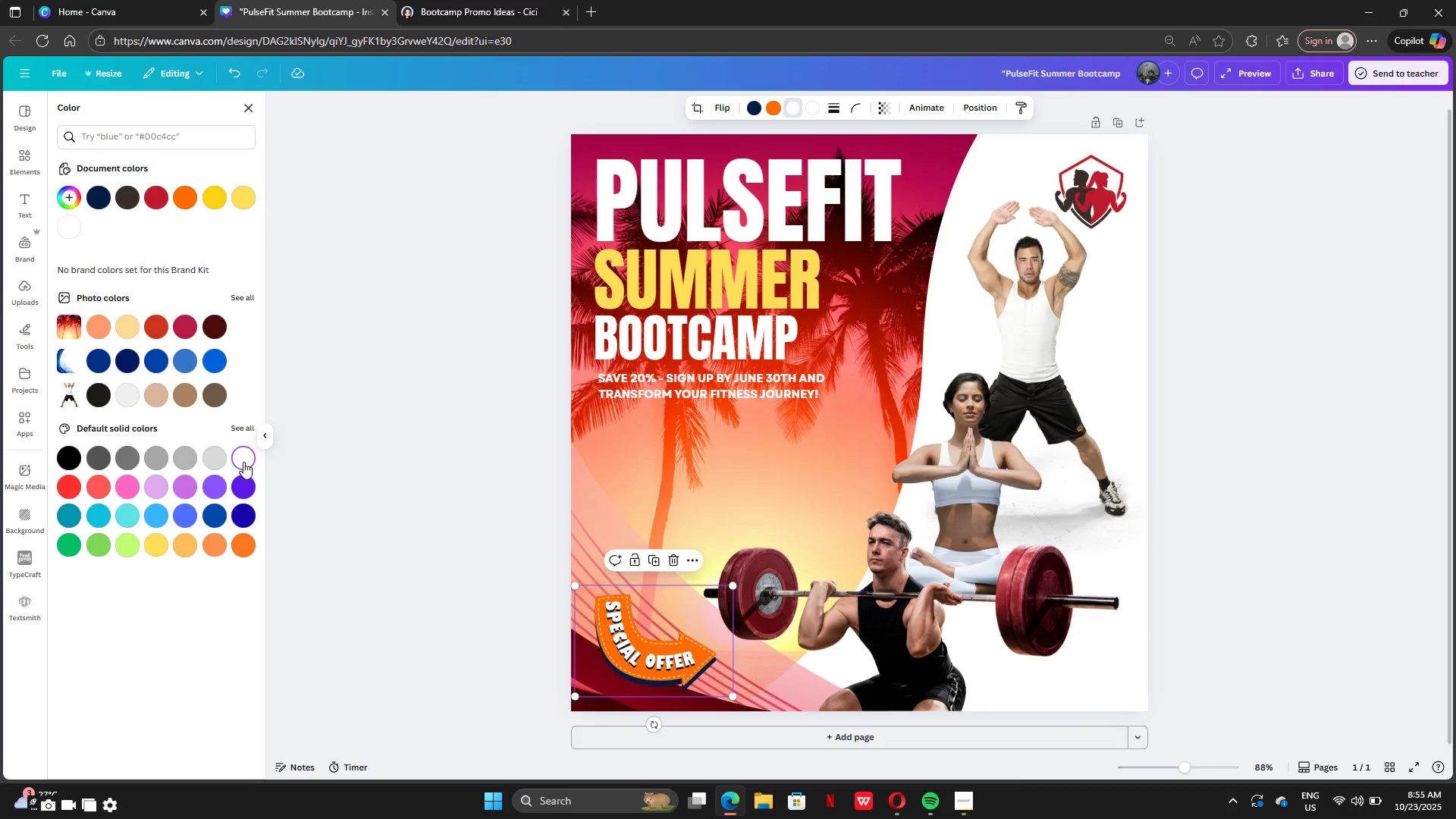 
left_click([243, 462])
 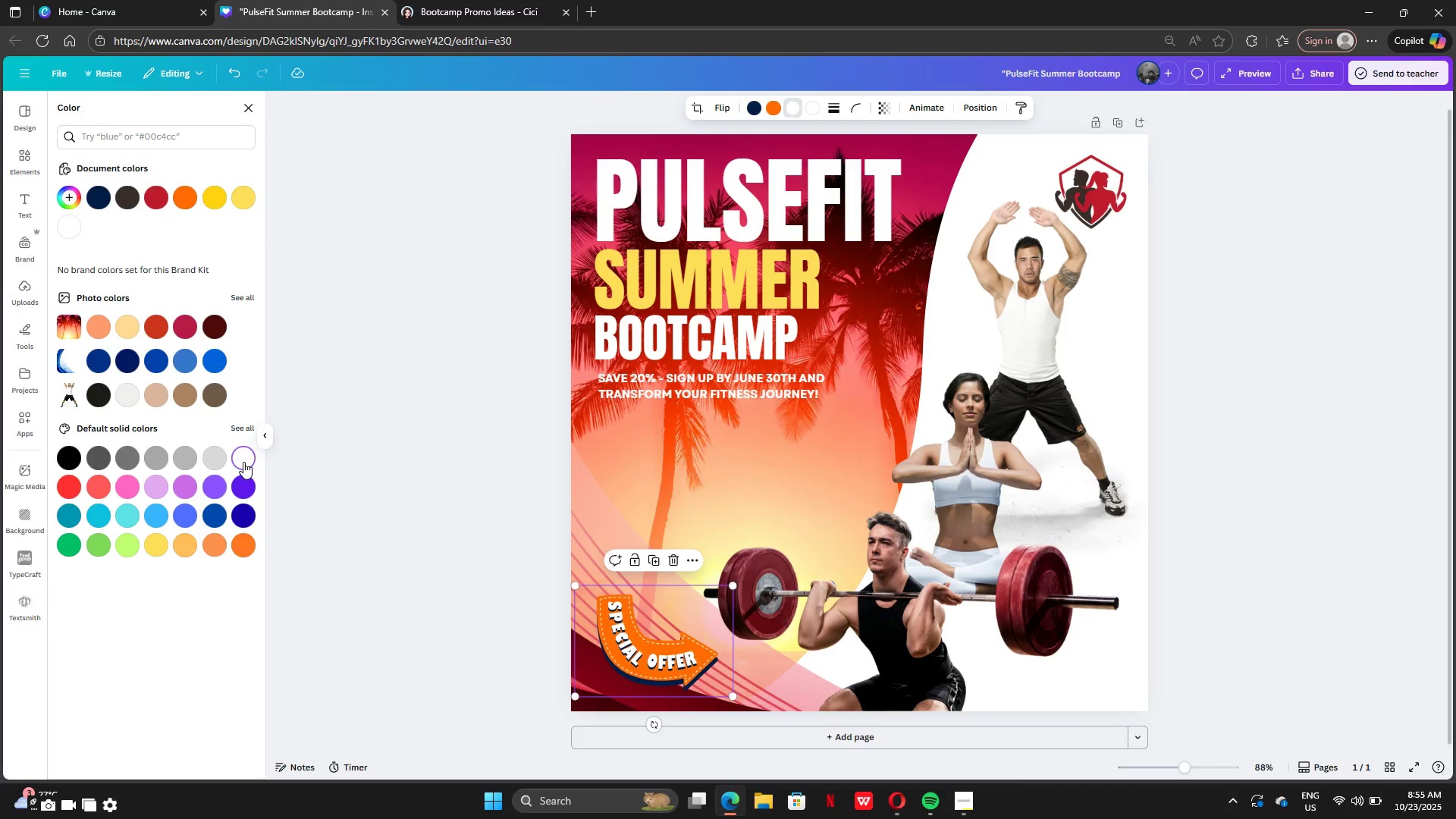 
double_click([243, 462])
 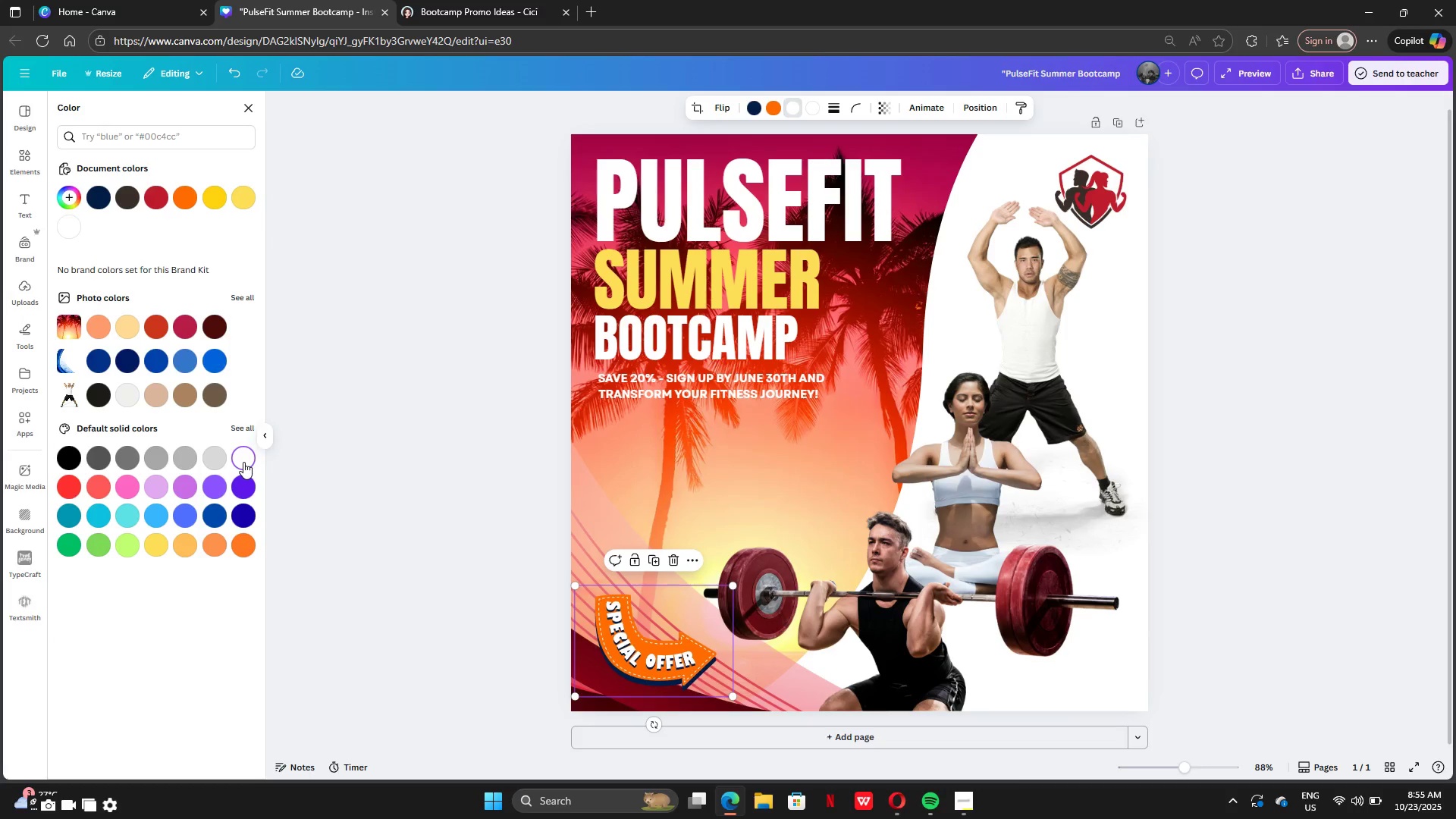 
triple_click([243, 462])
 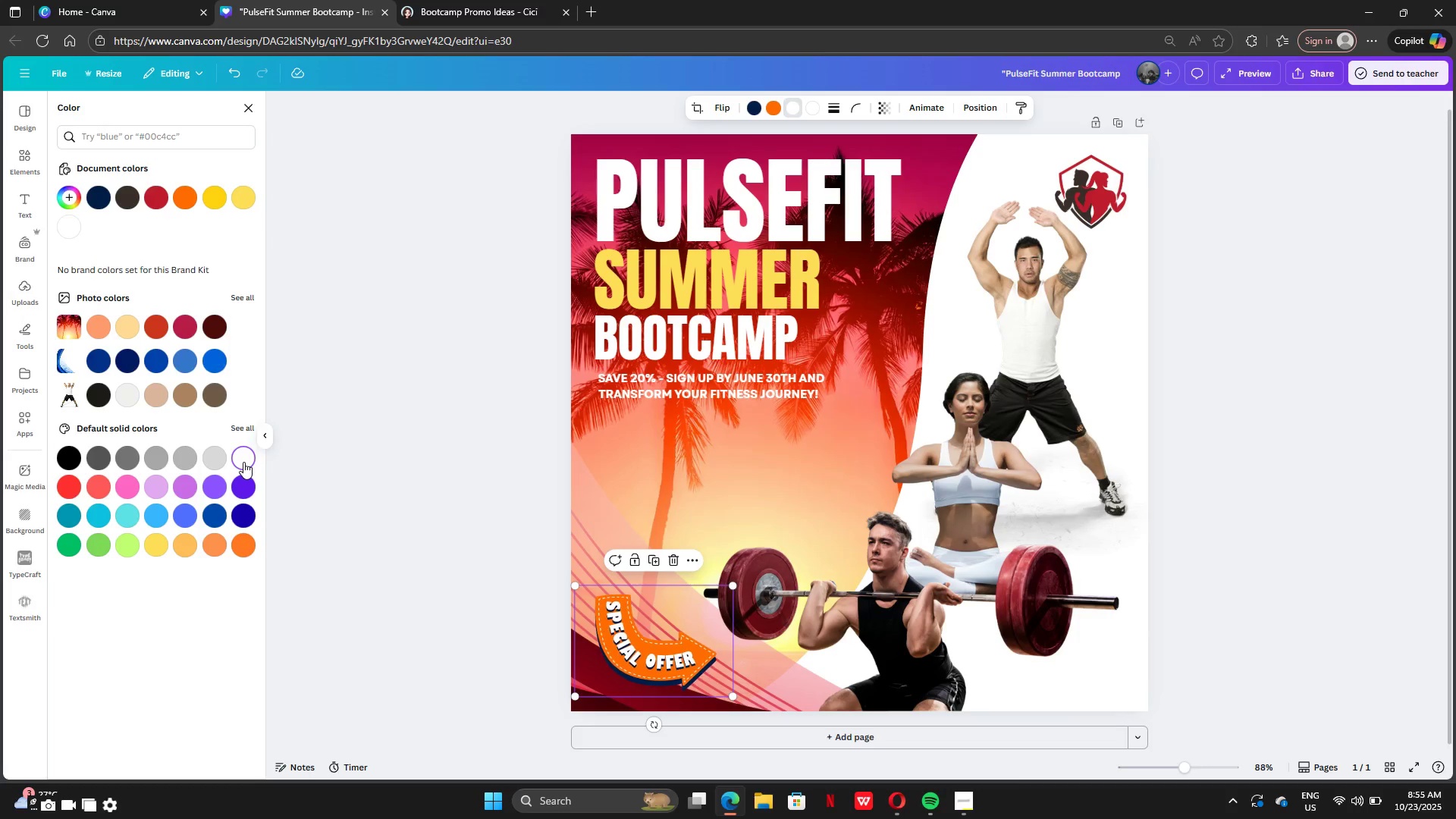 
triple_click([243, 462])
 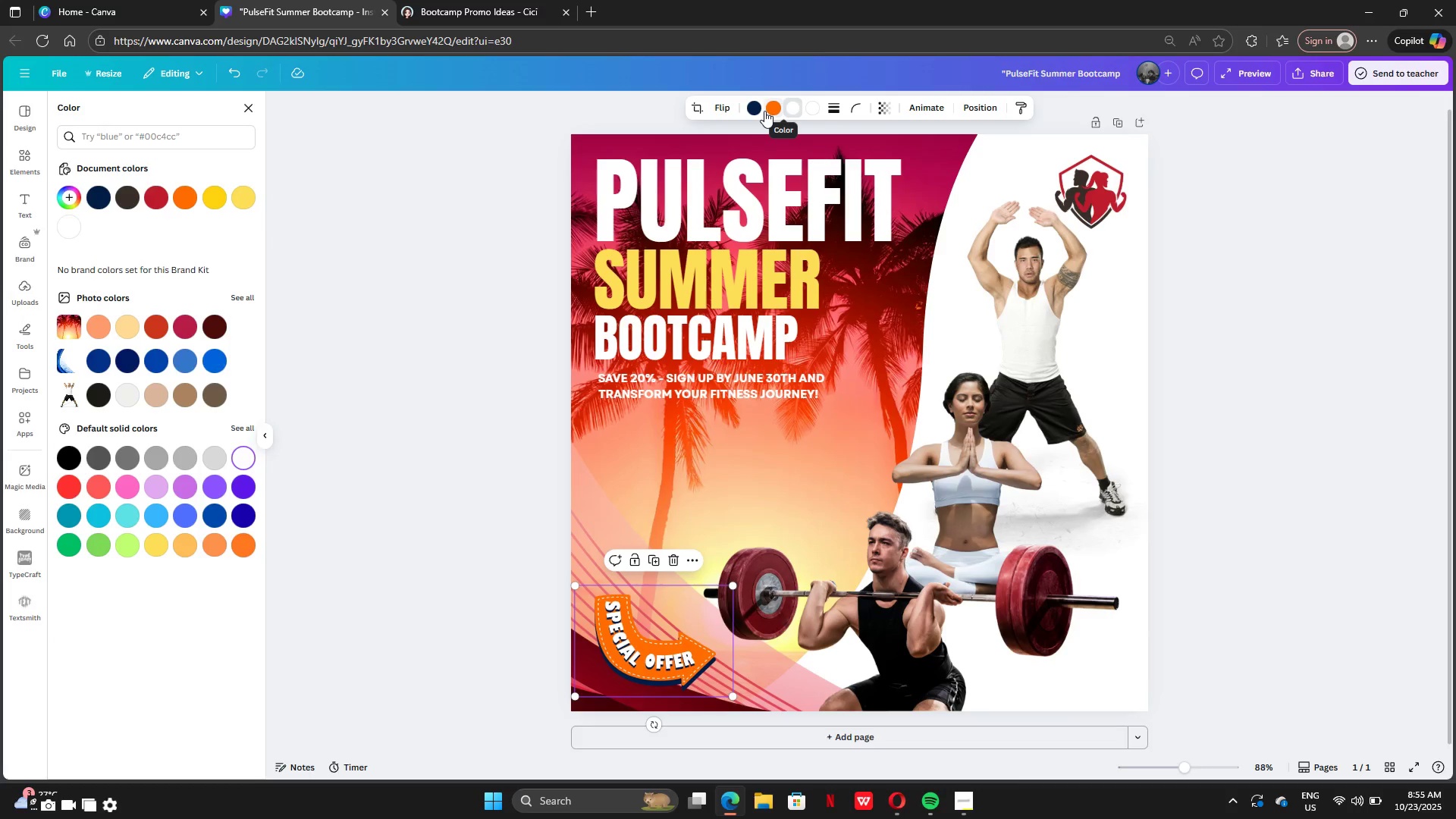 
left_click([764, 111])
 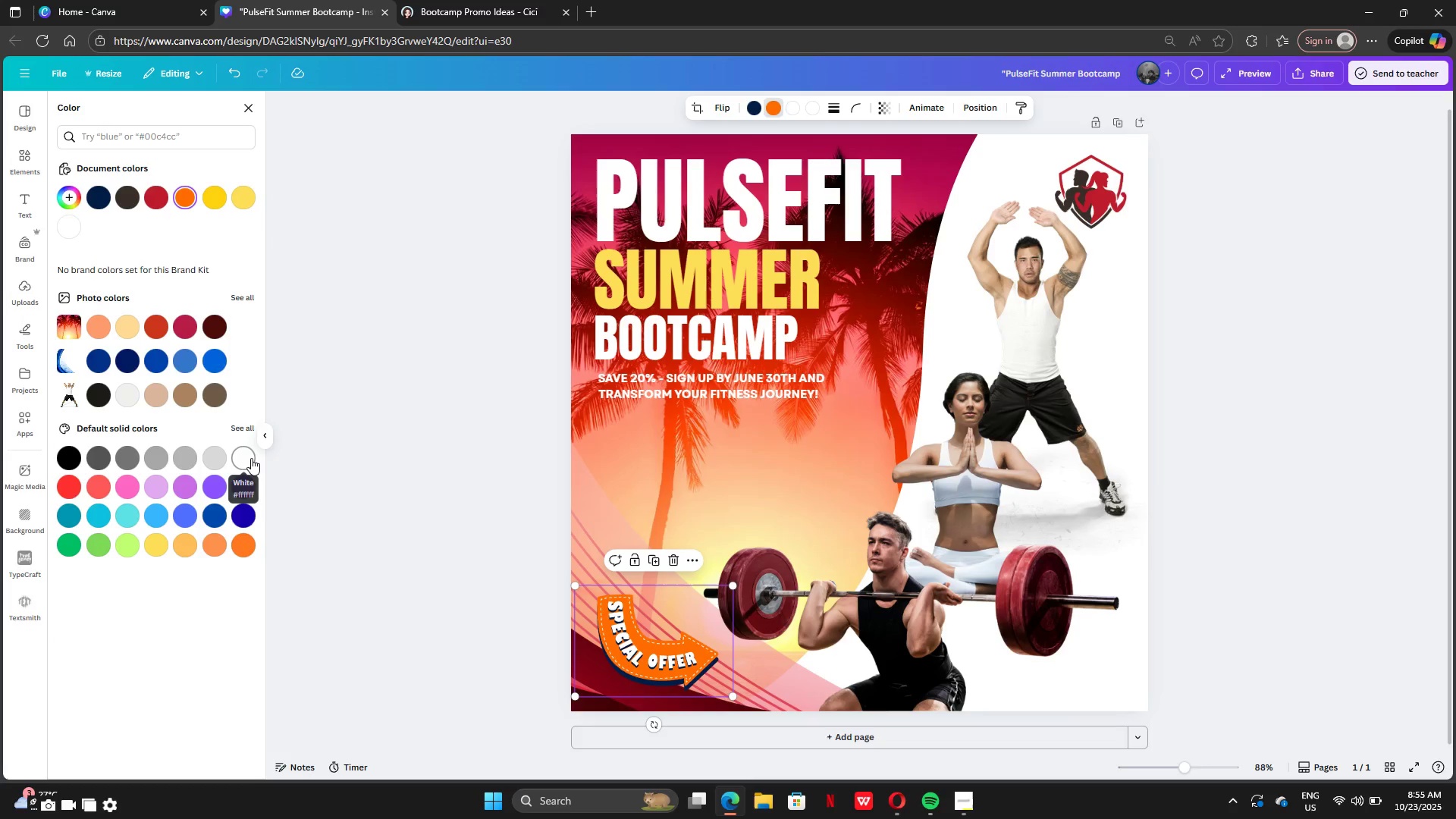 
left_click([251, 458])
 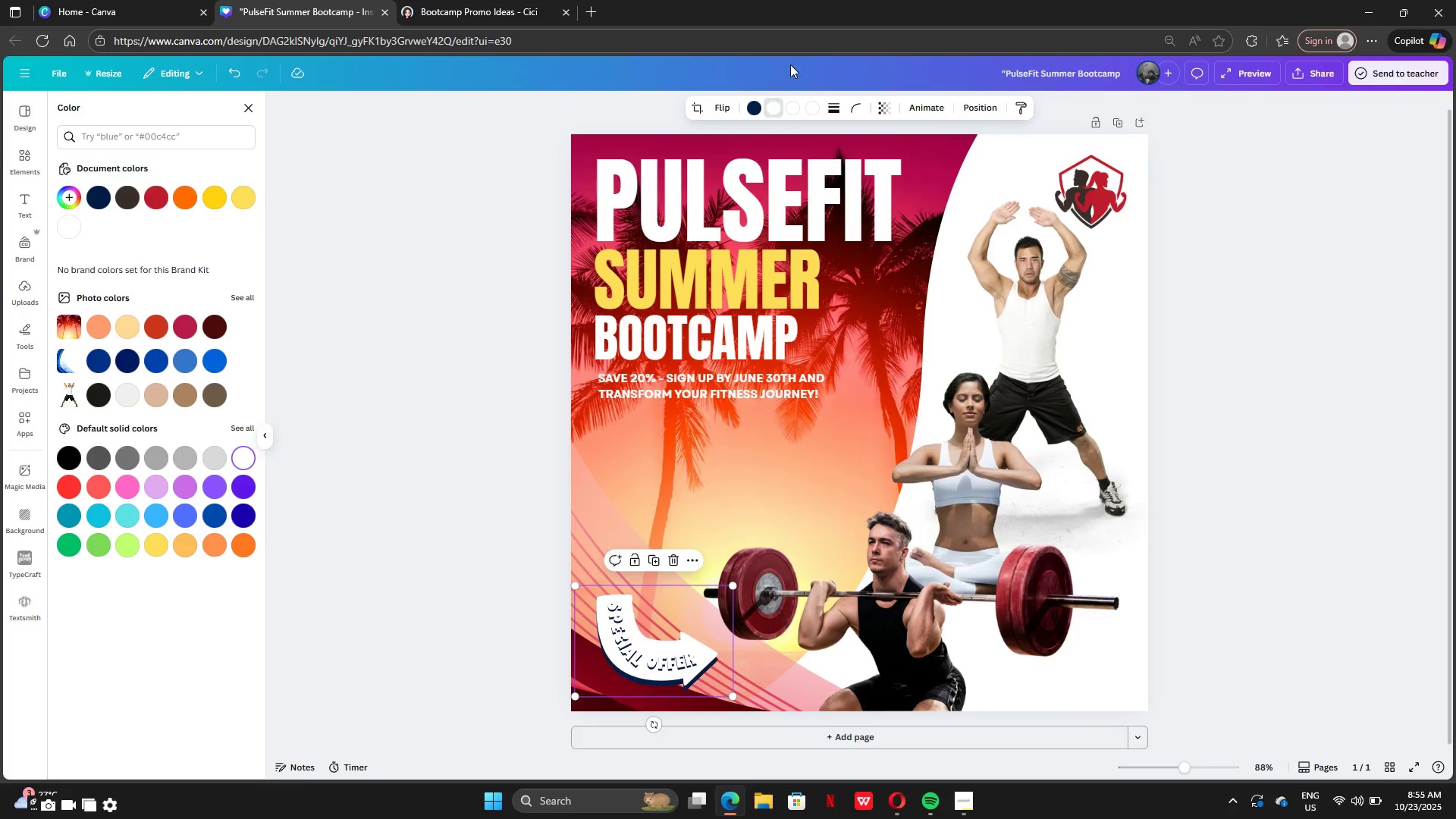 
left_click([795, 105])
 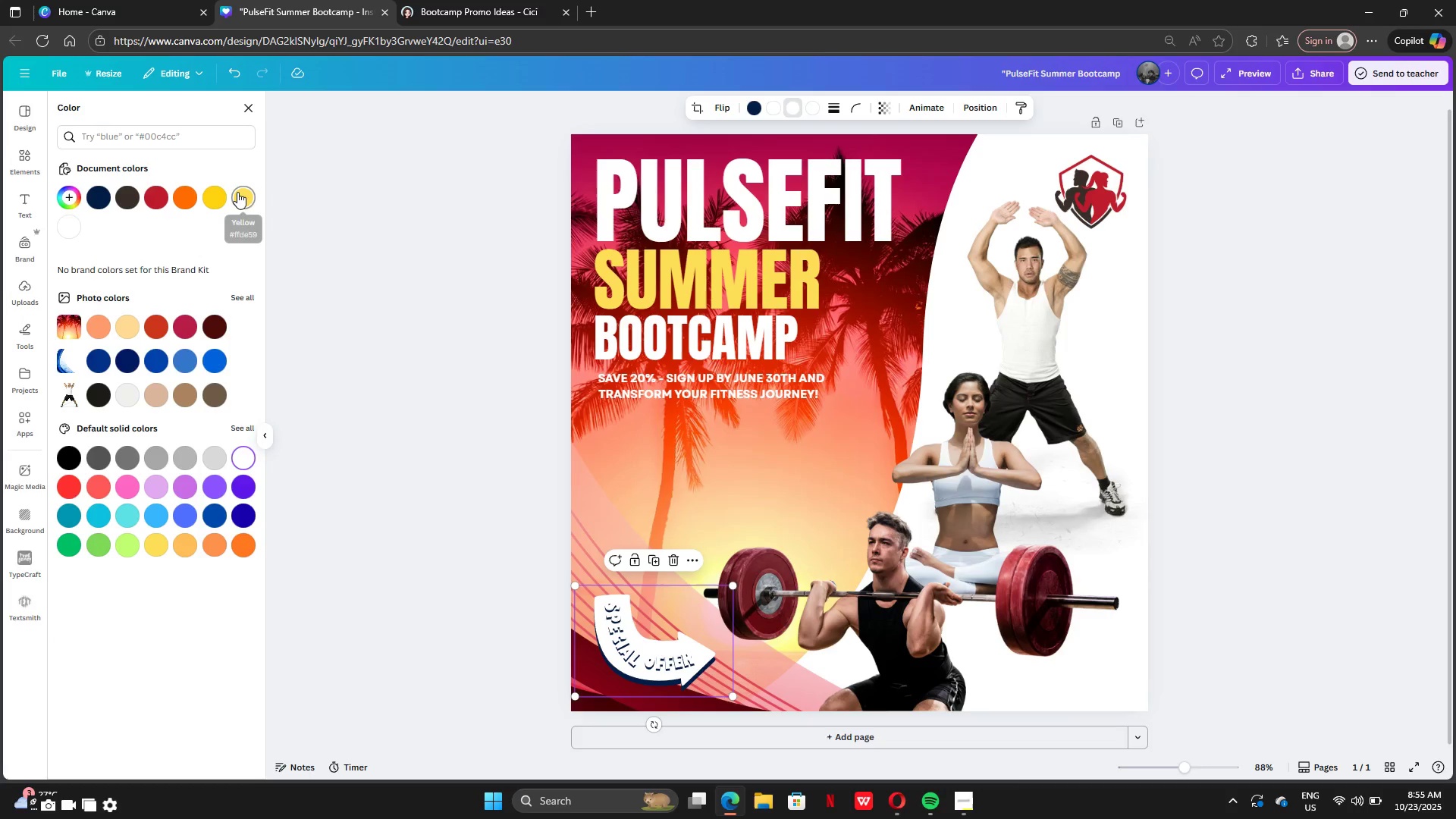 
left_click([237, 192])
 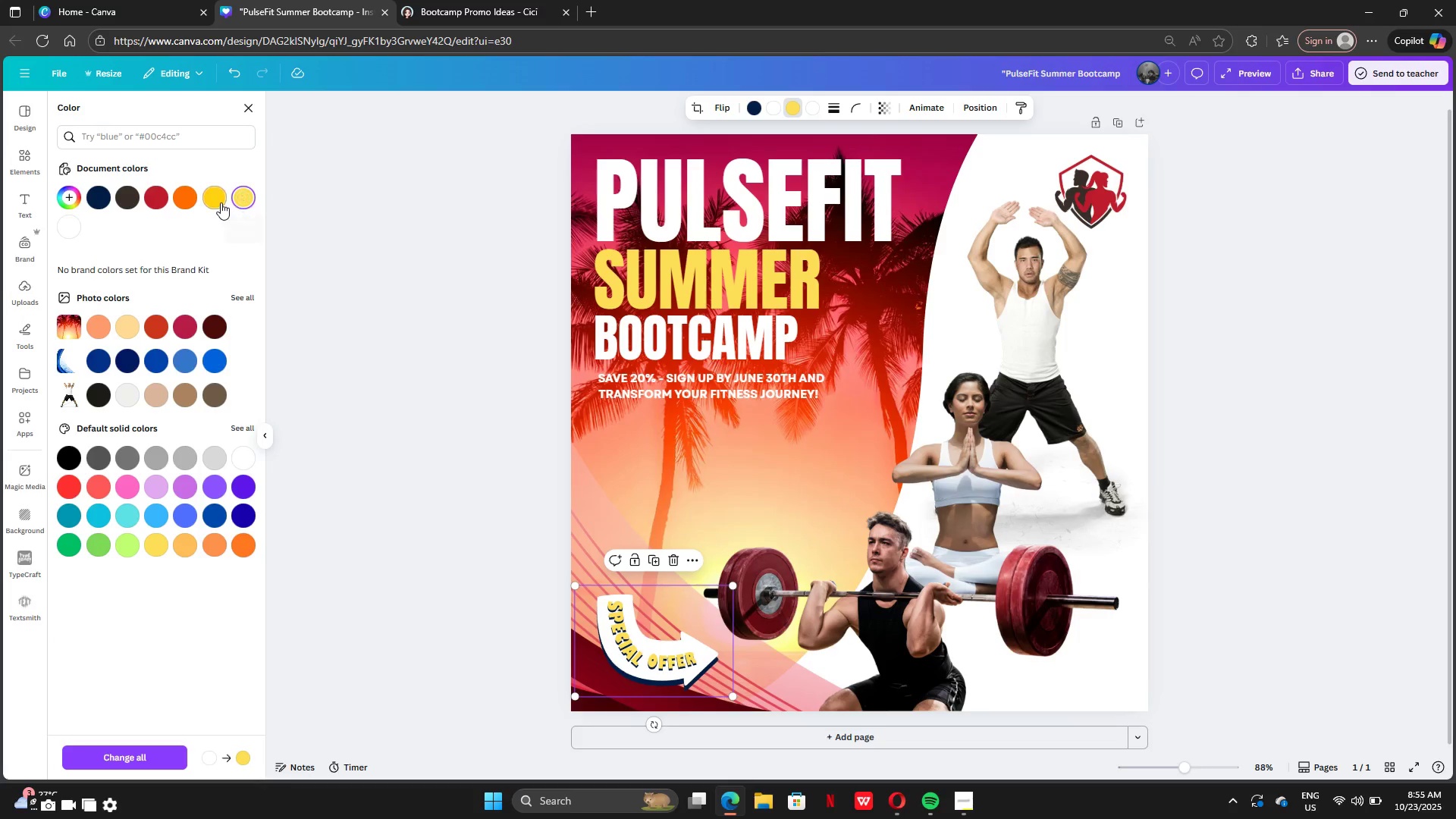 
left_click([219, 202])
 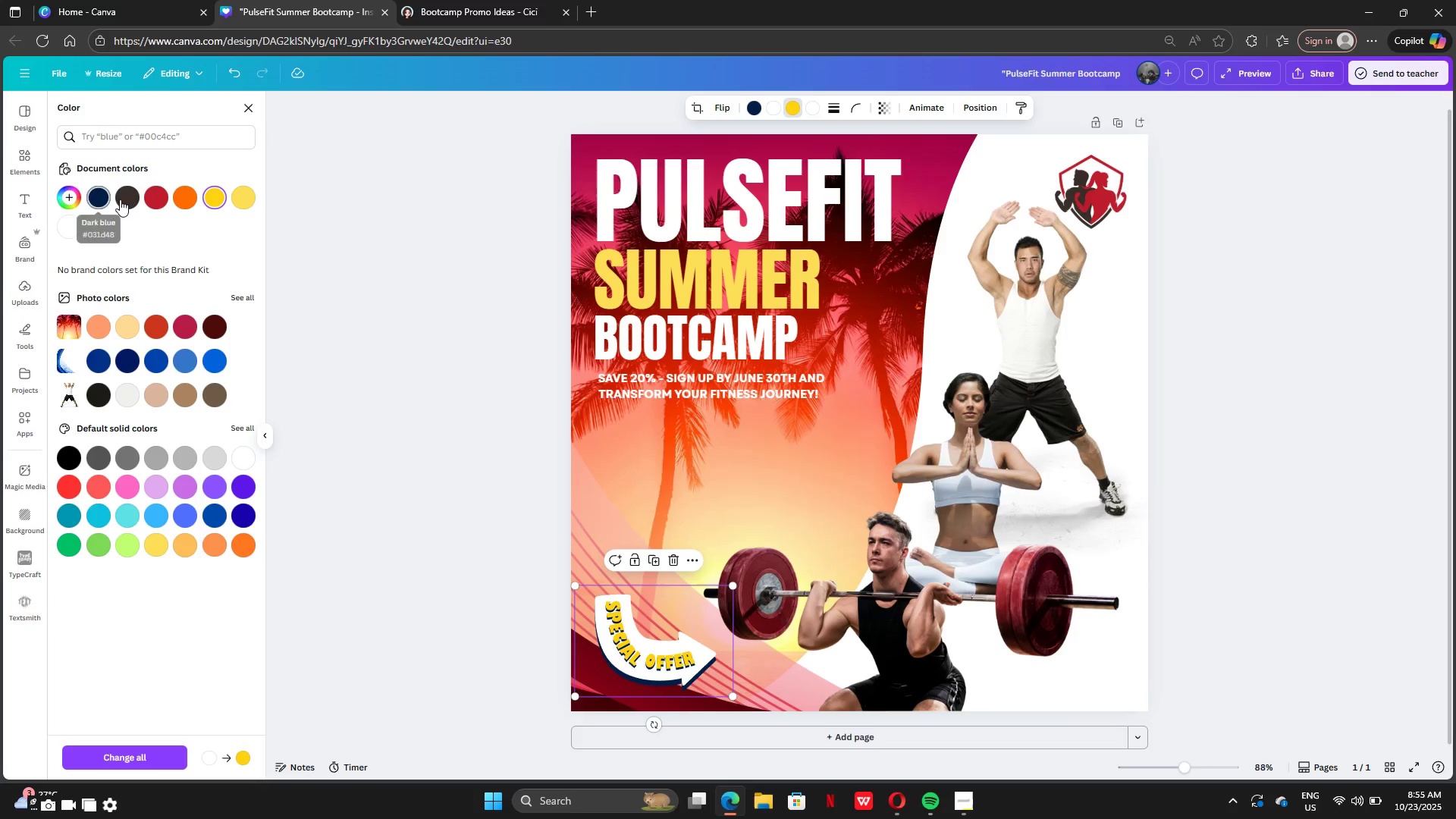 
left_click([120, 199])
 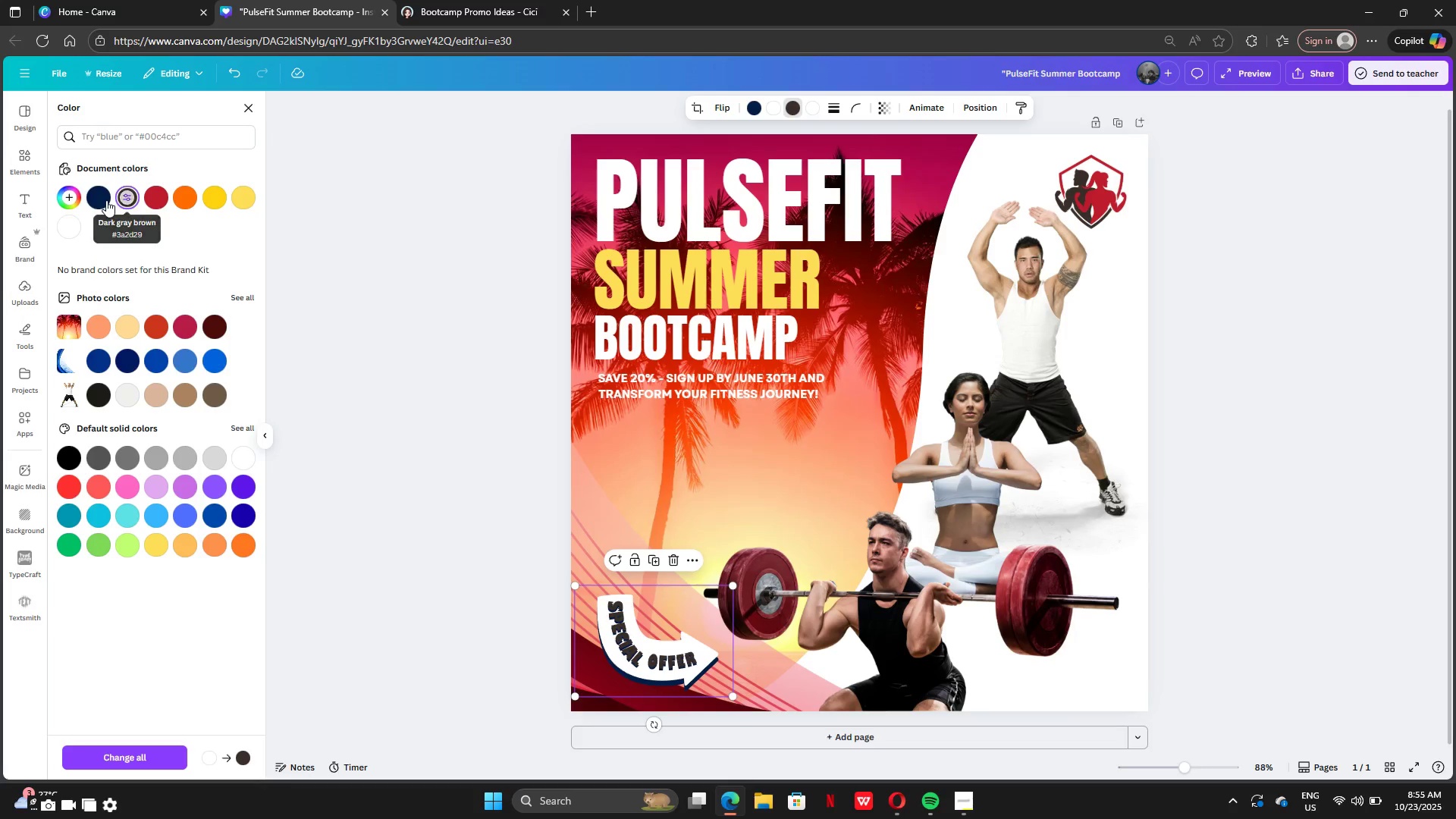 
left_click([106, 200])
 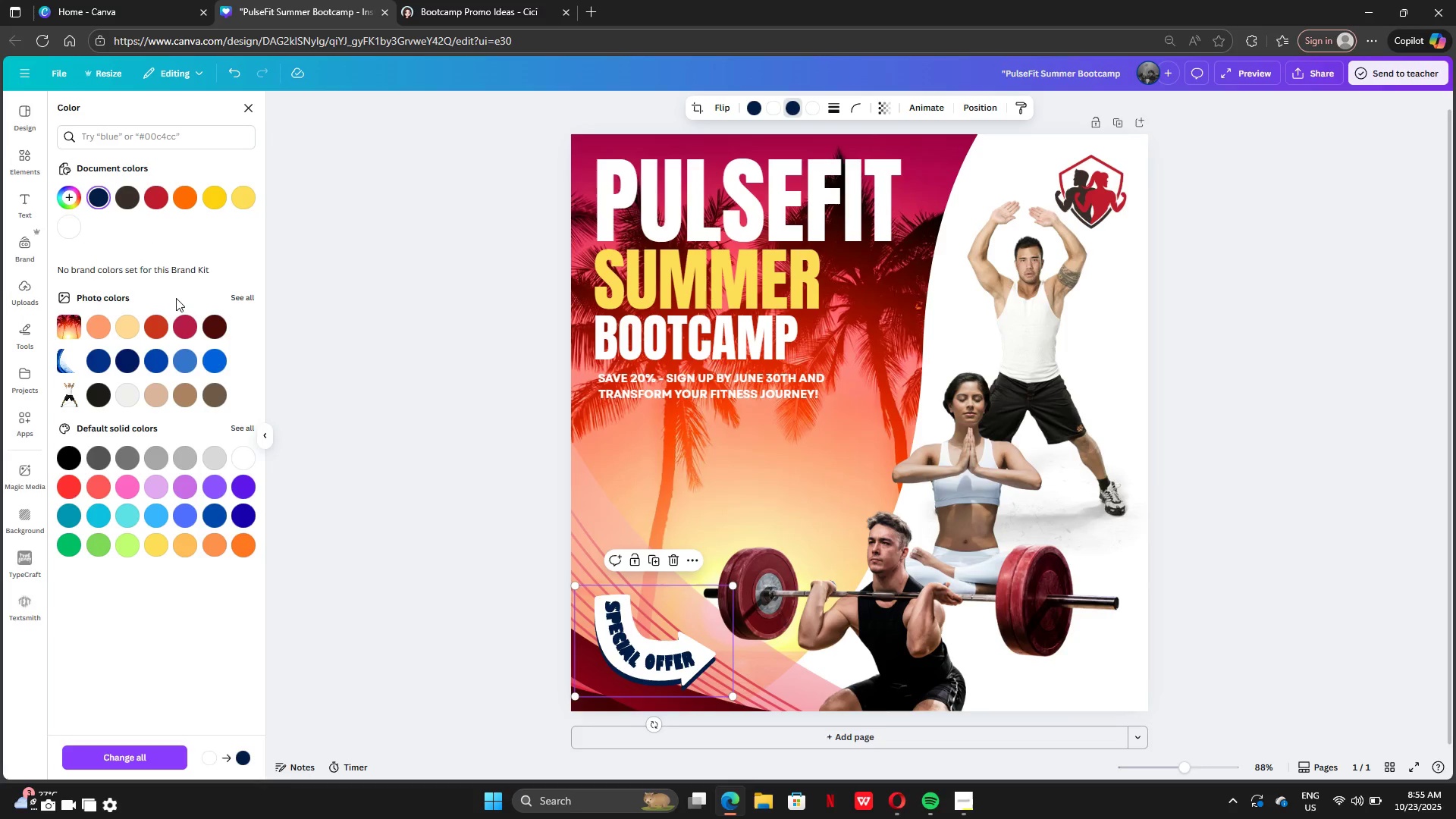 
left_click([160, 325])
 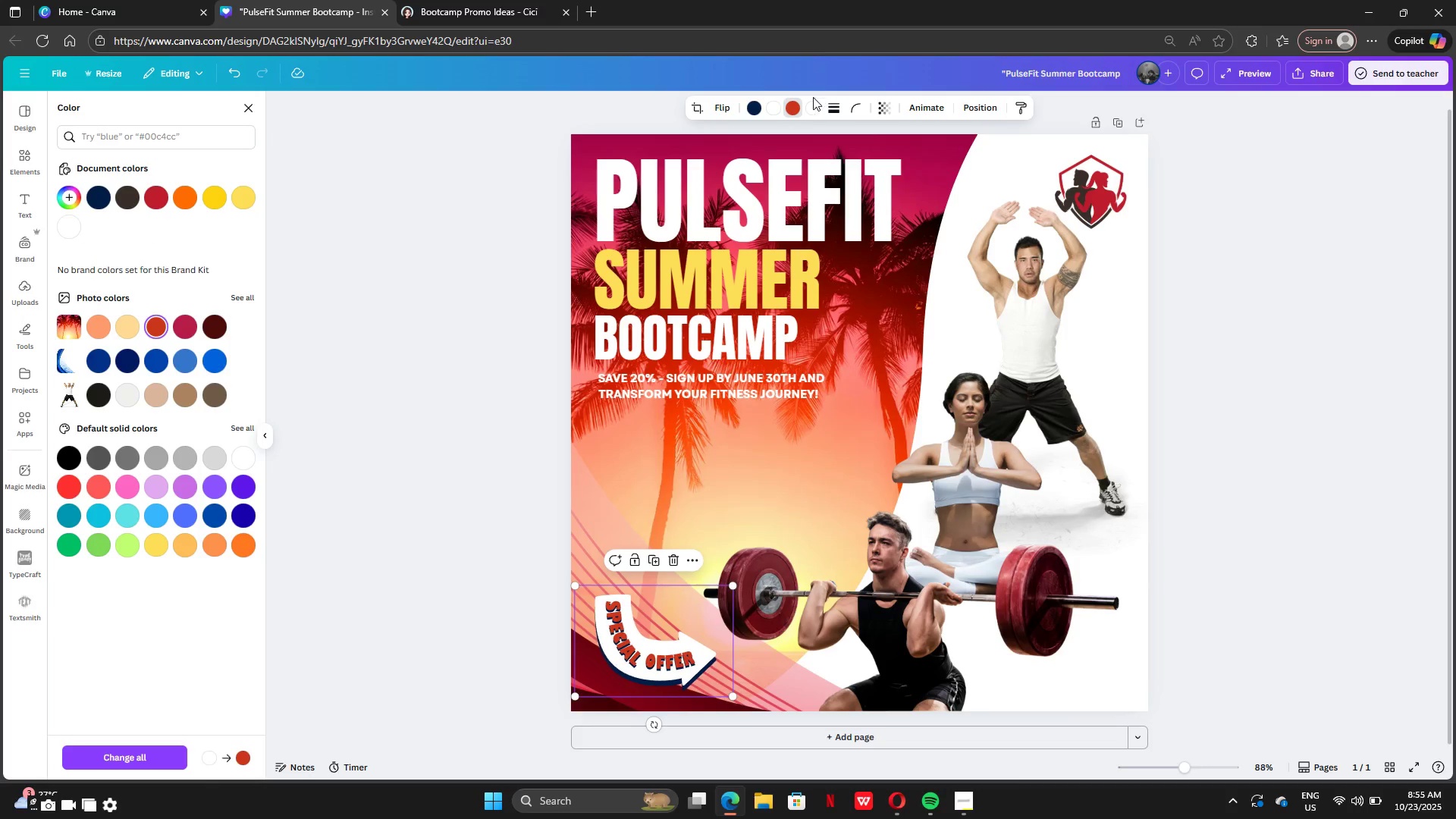 
left_click([810, 111])
 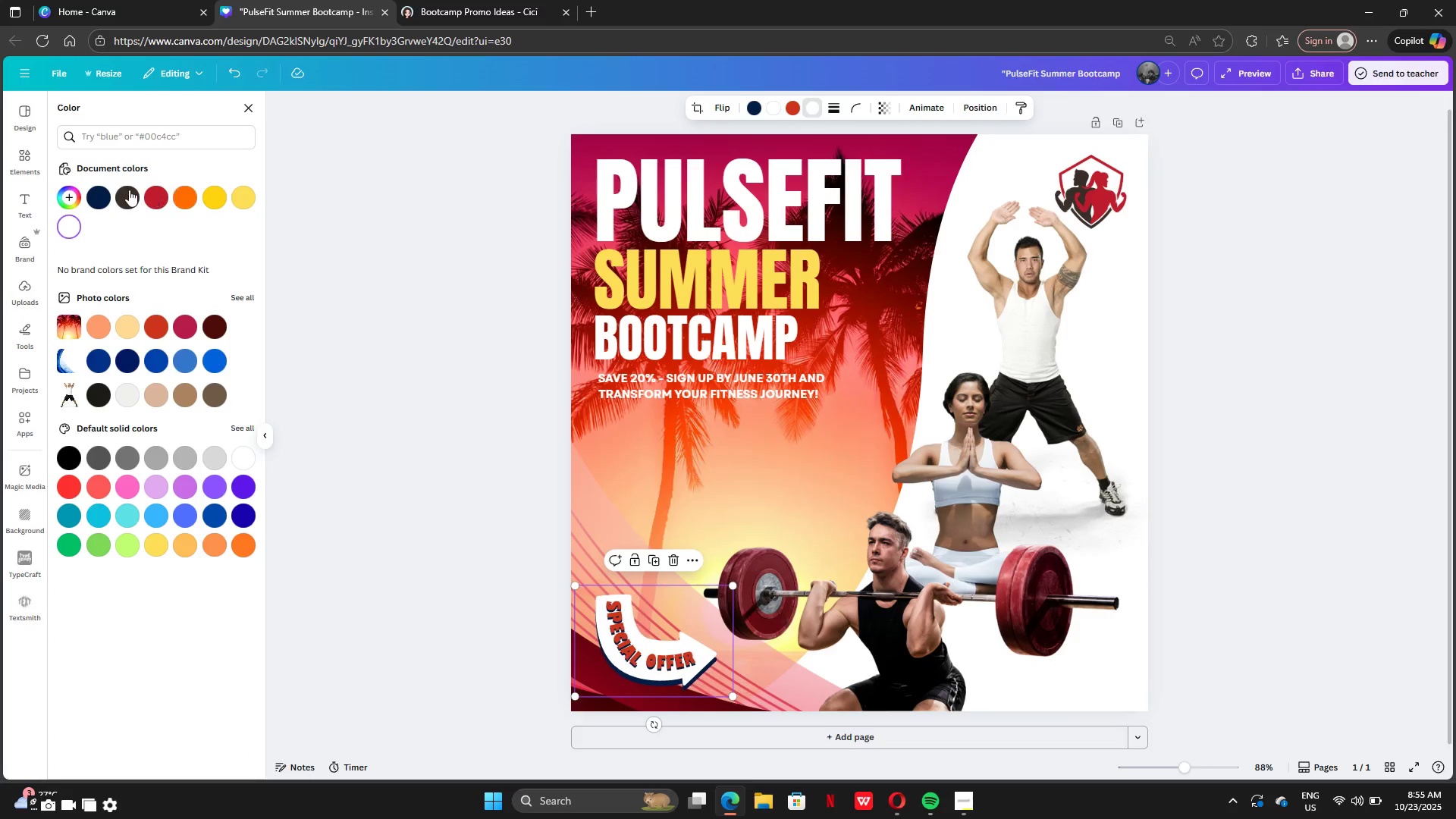 
left_click([124, 190])
 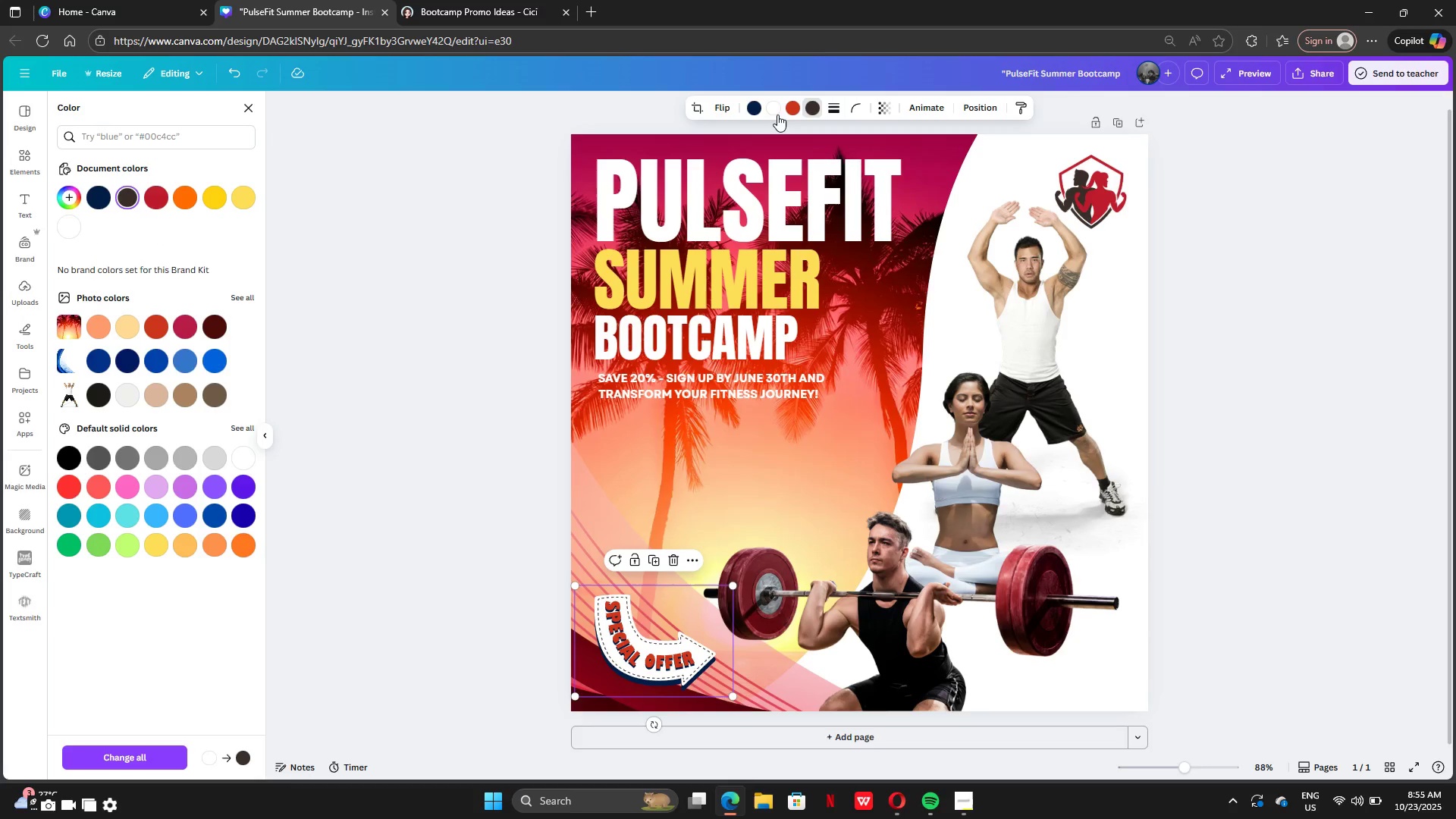 
left_click([777, 115])
 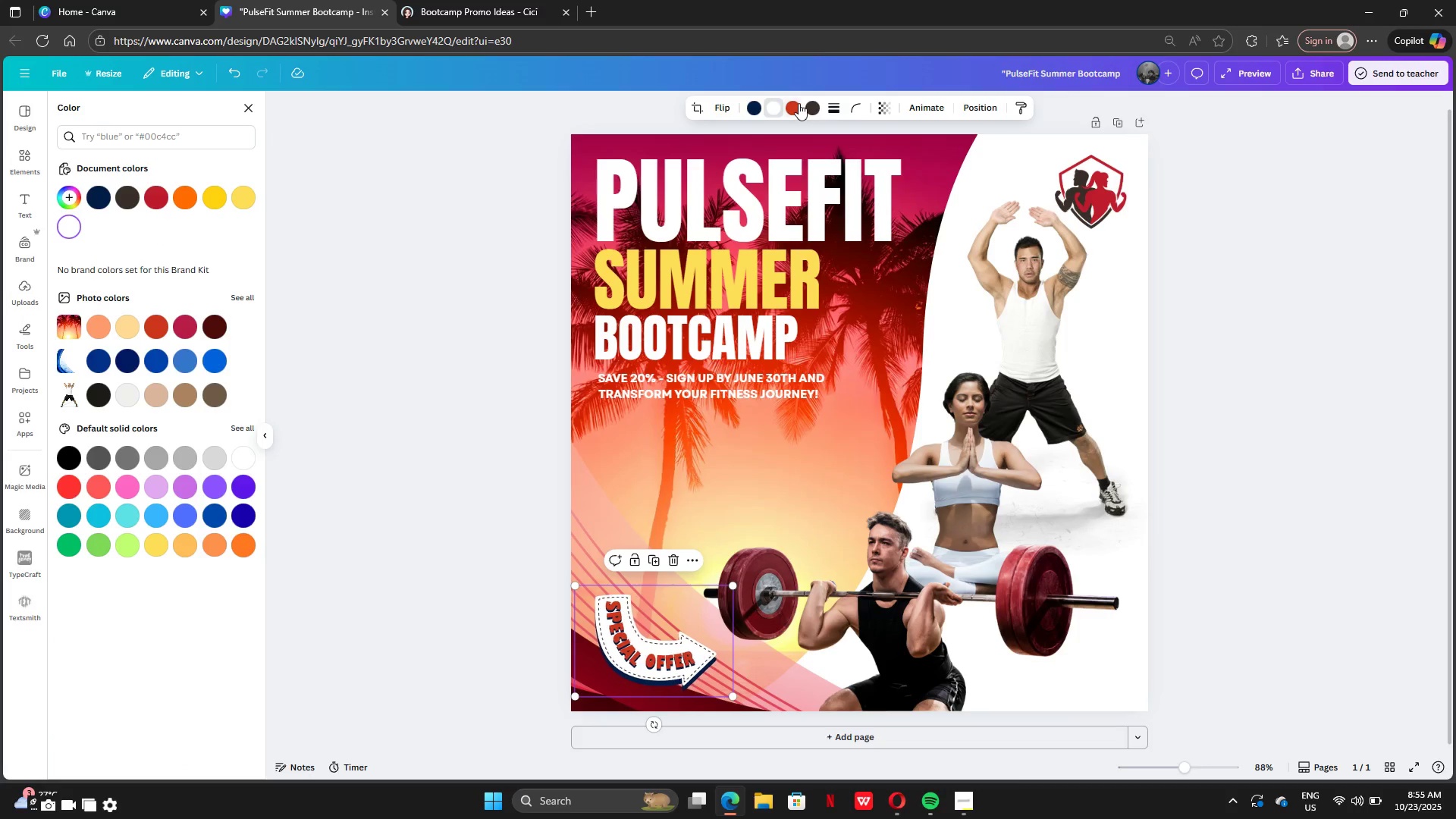 
left_click([795, 103])
 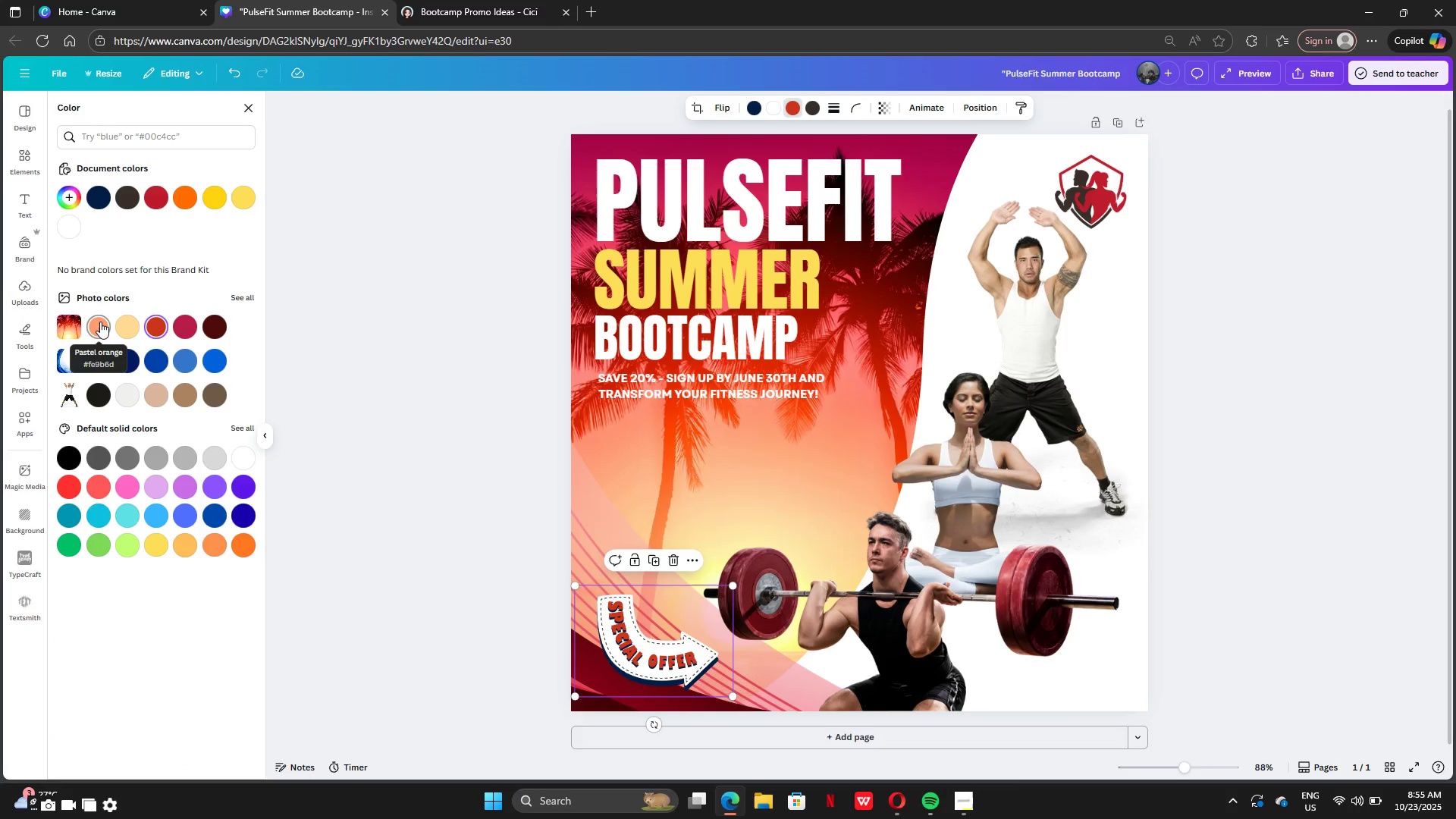 
left_click([100, 322])
 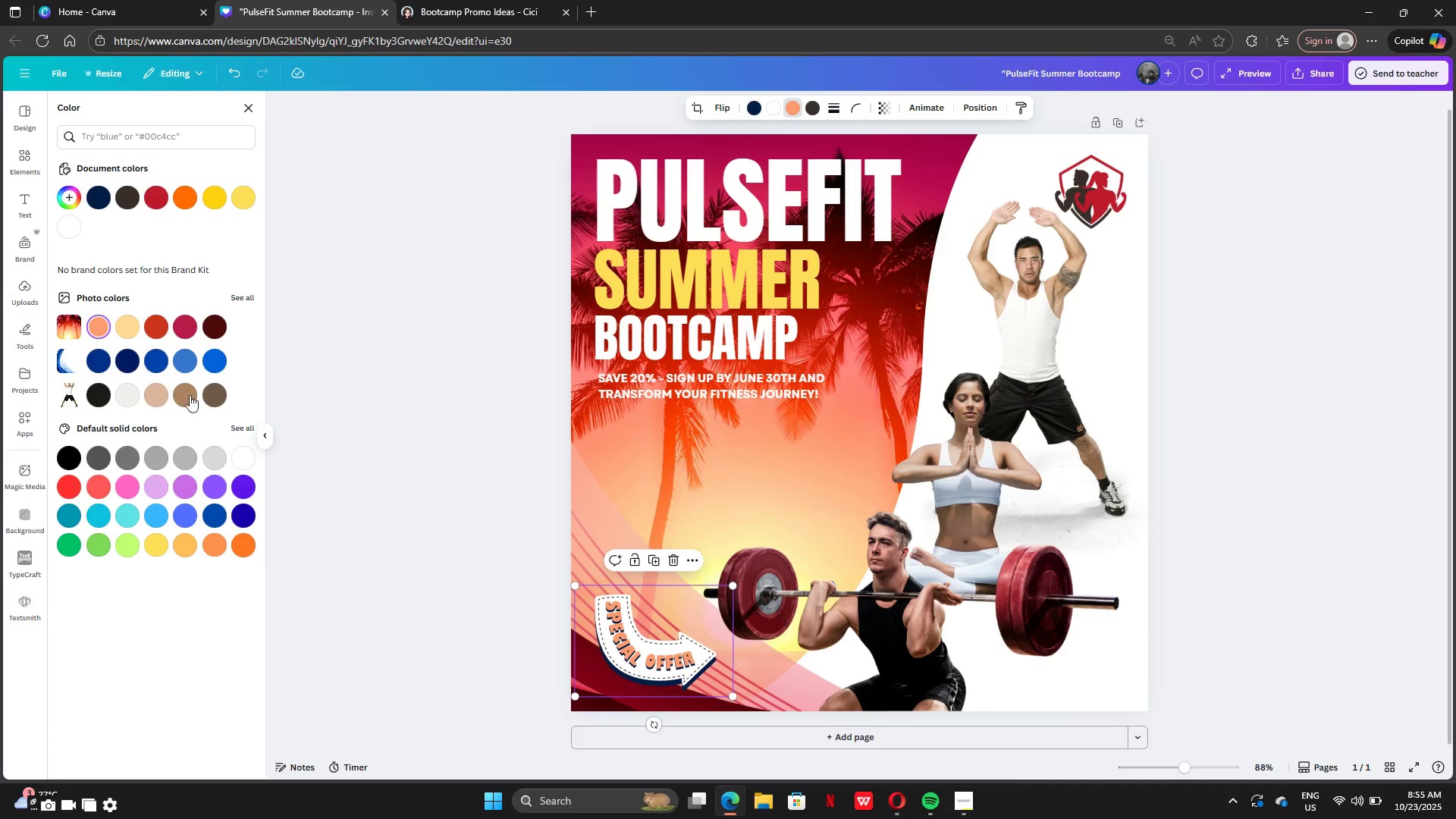 
left_click([196, 399])
 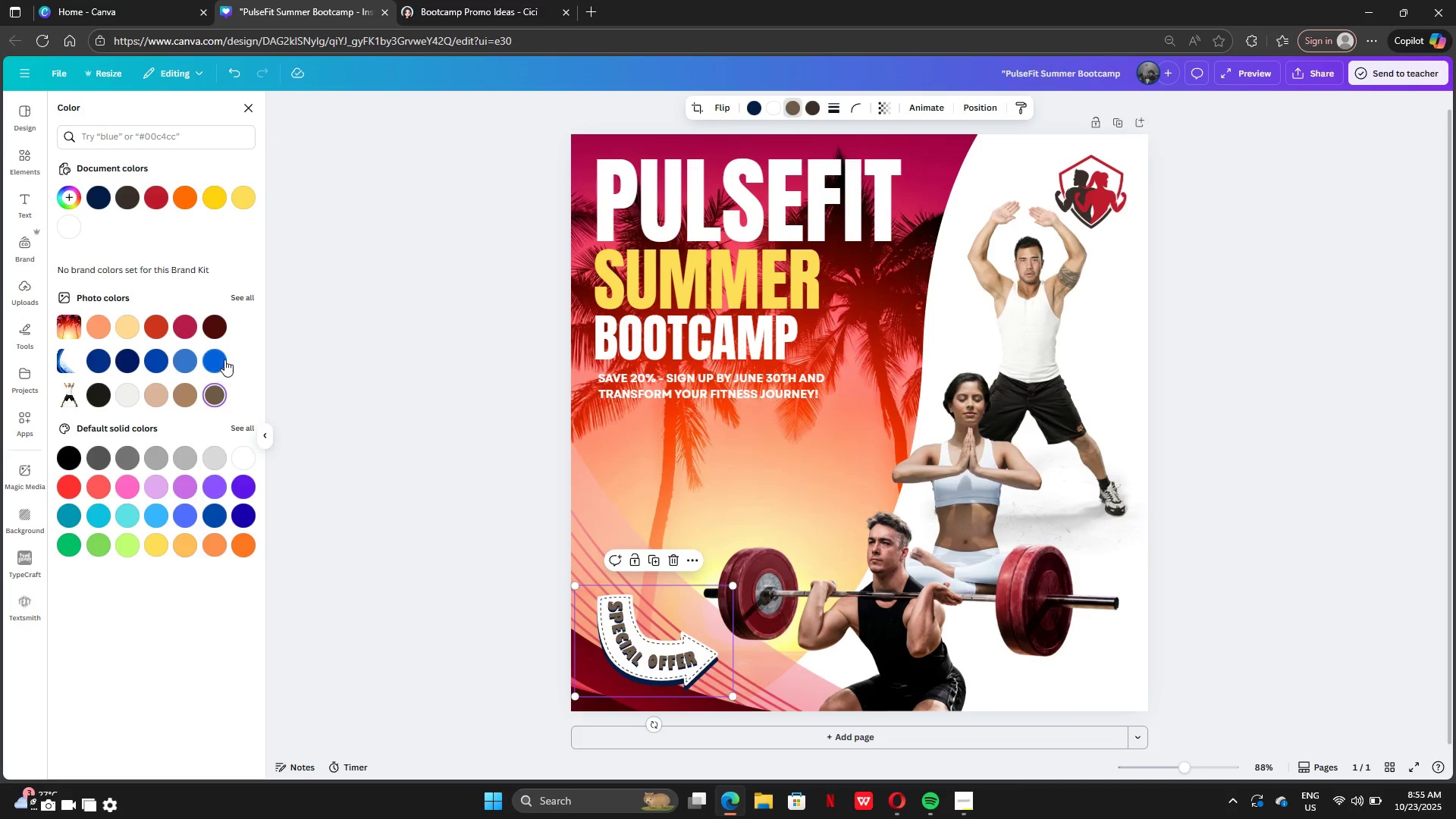 
left_click([224, 334])
 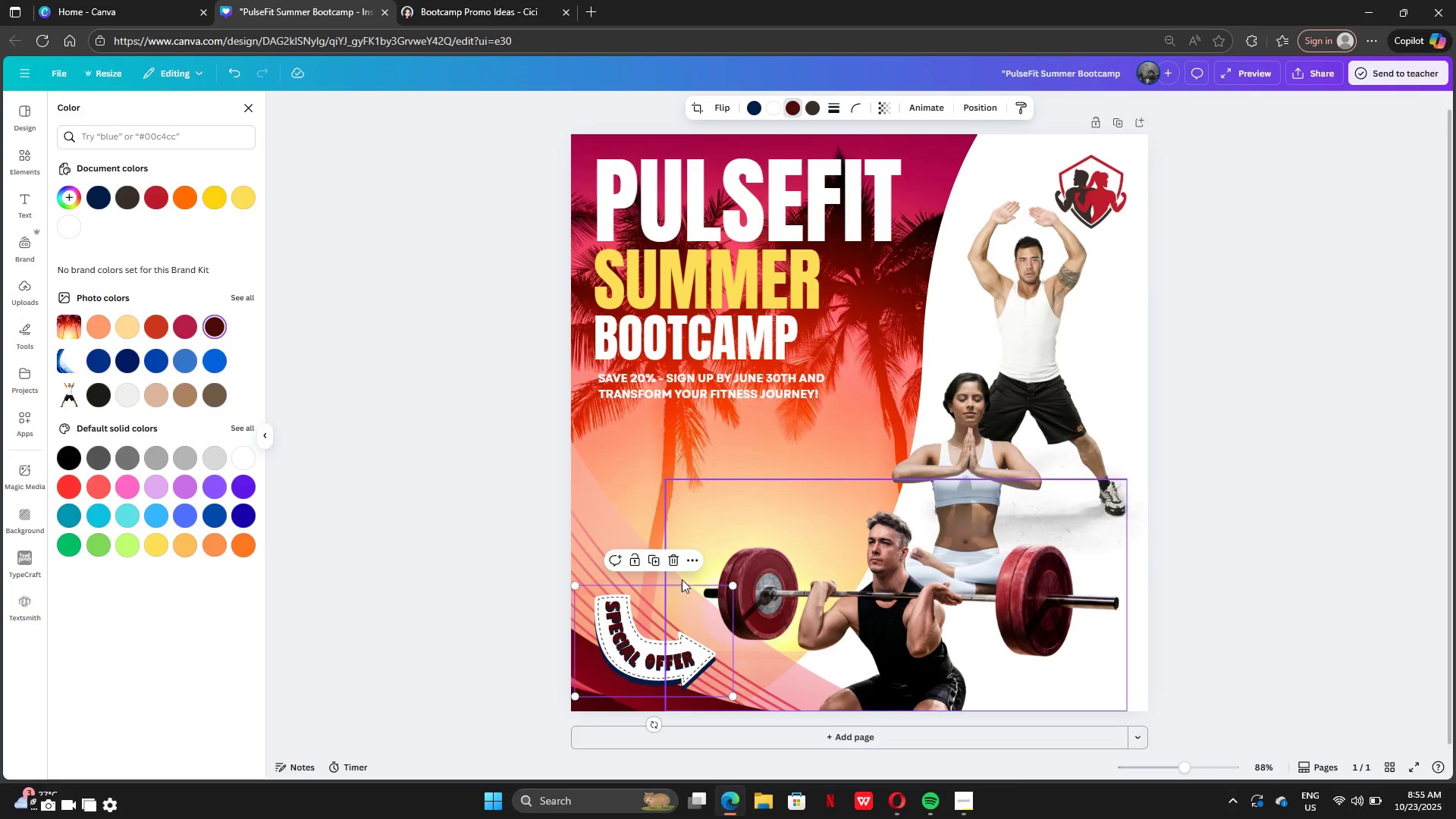 
left_click([678, 564])
 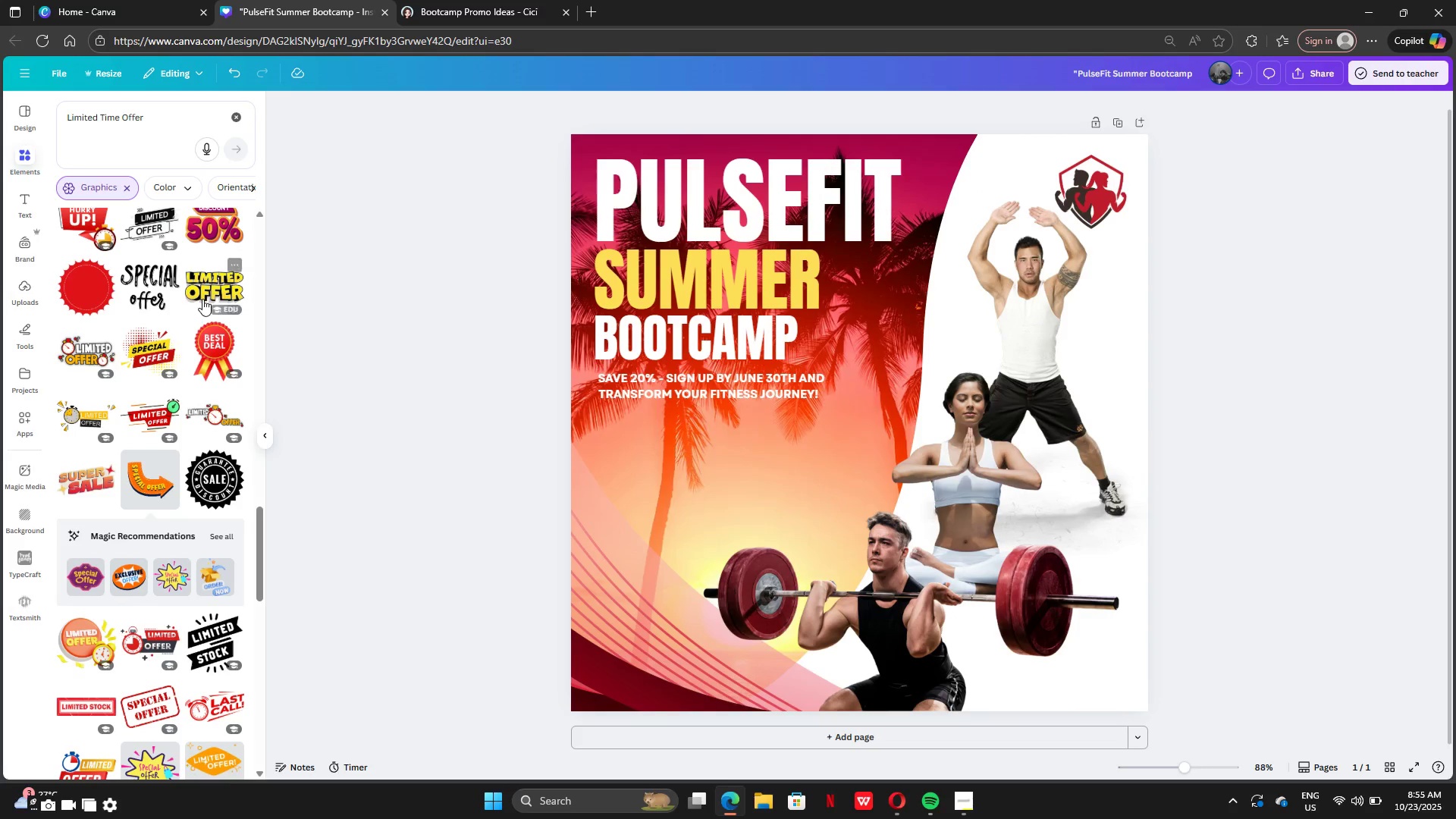 
left_click([202, 296])
 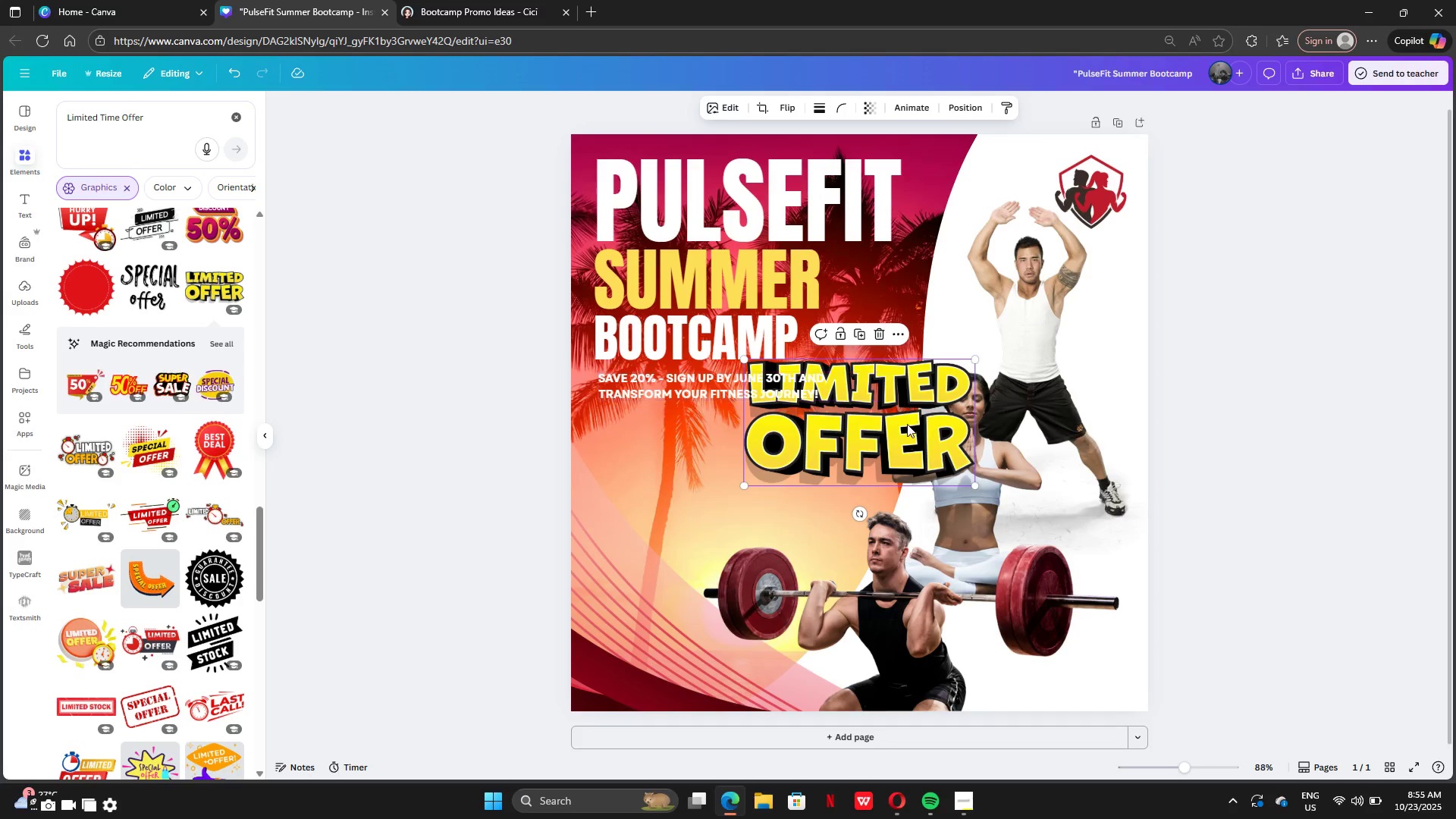 
left_click_drag(start_coordinate=[907, 424], to_coordinate=[764, 630])
 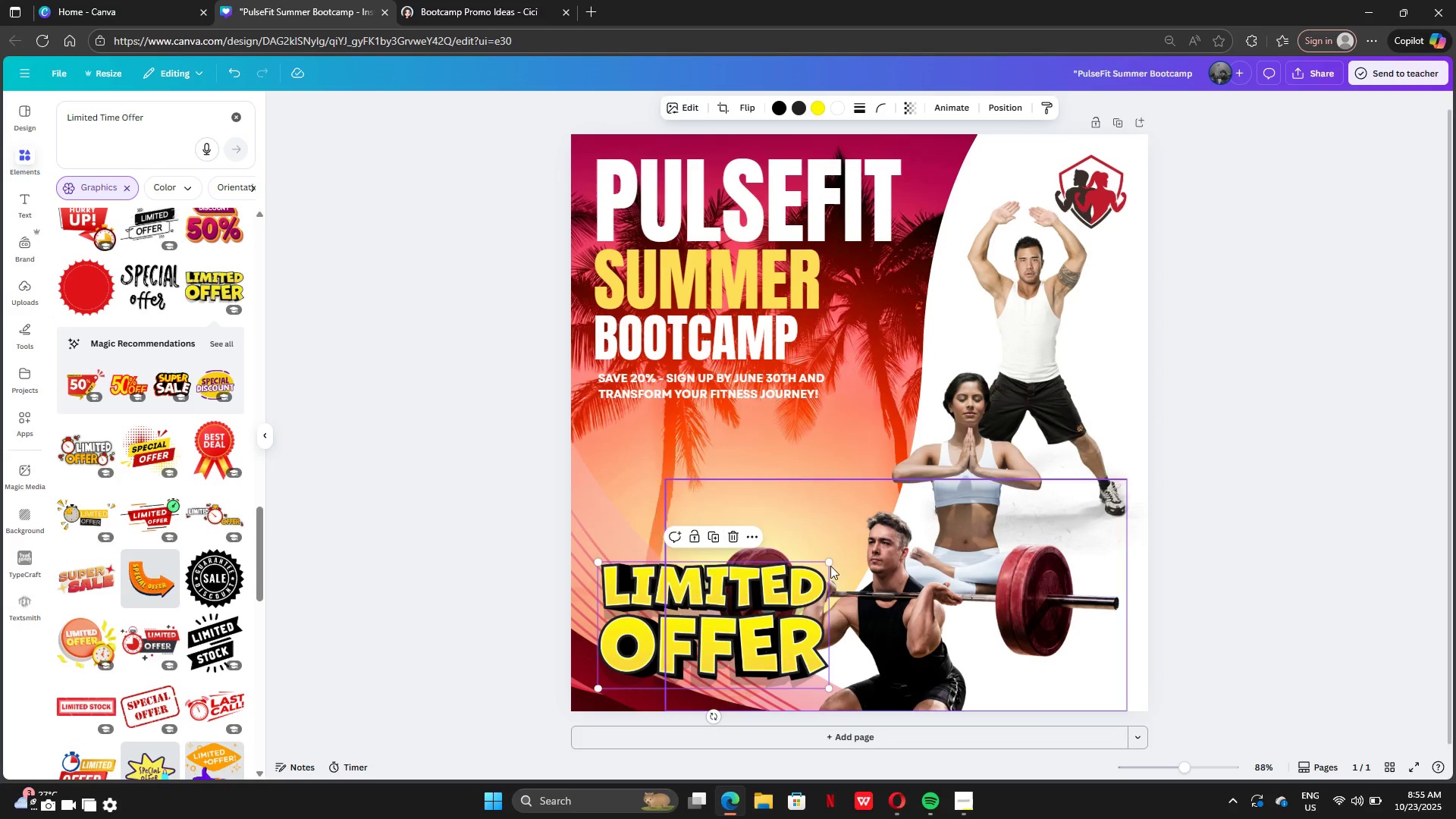 
left_click_drag(start_coordinate=[827, 562], to_coordinate=[678, 620])
 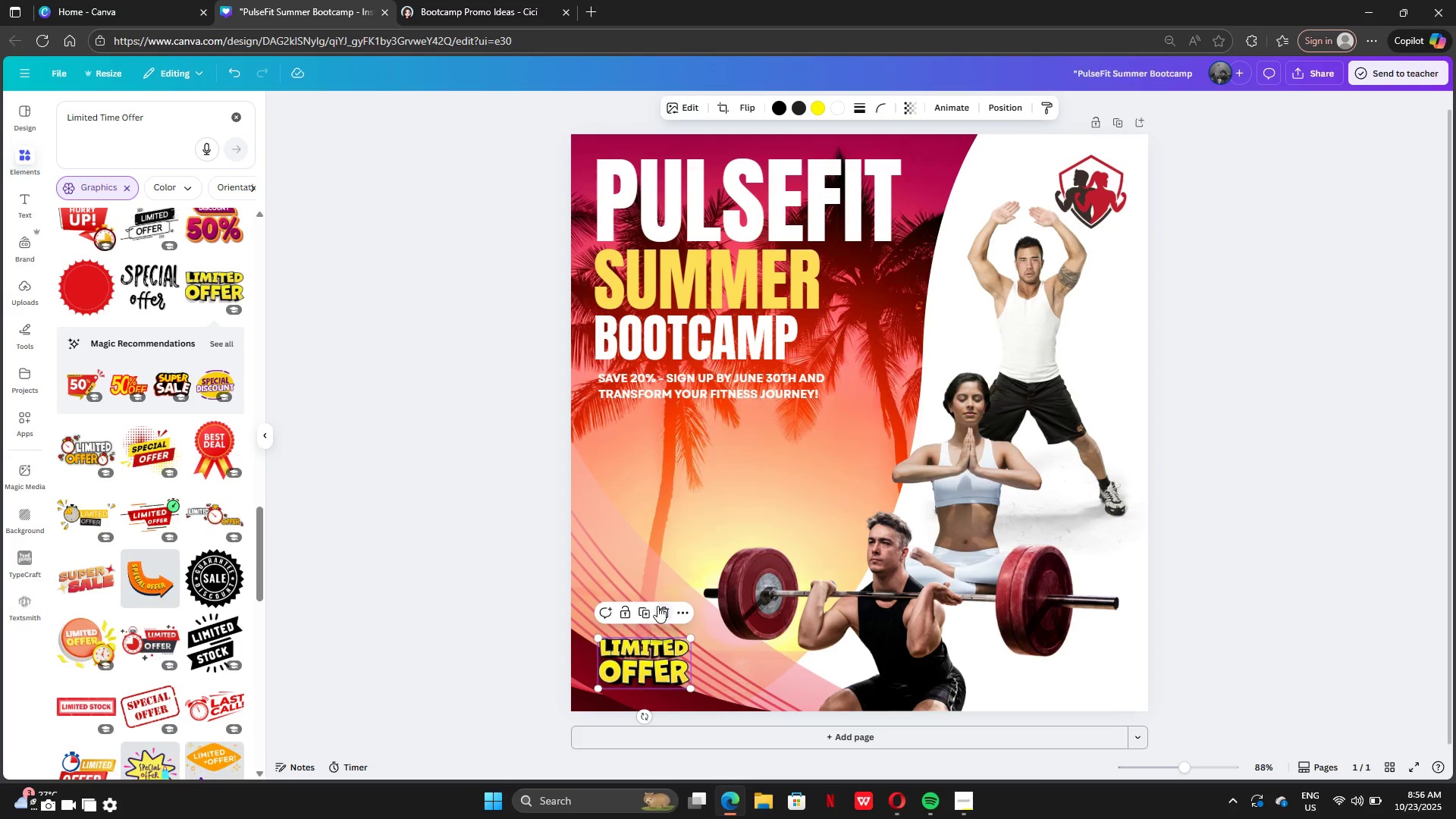 
left_click([657, 606])
 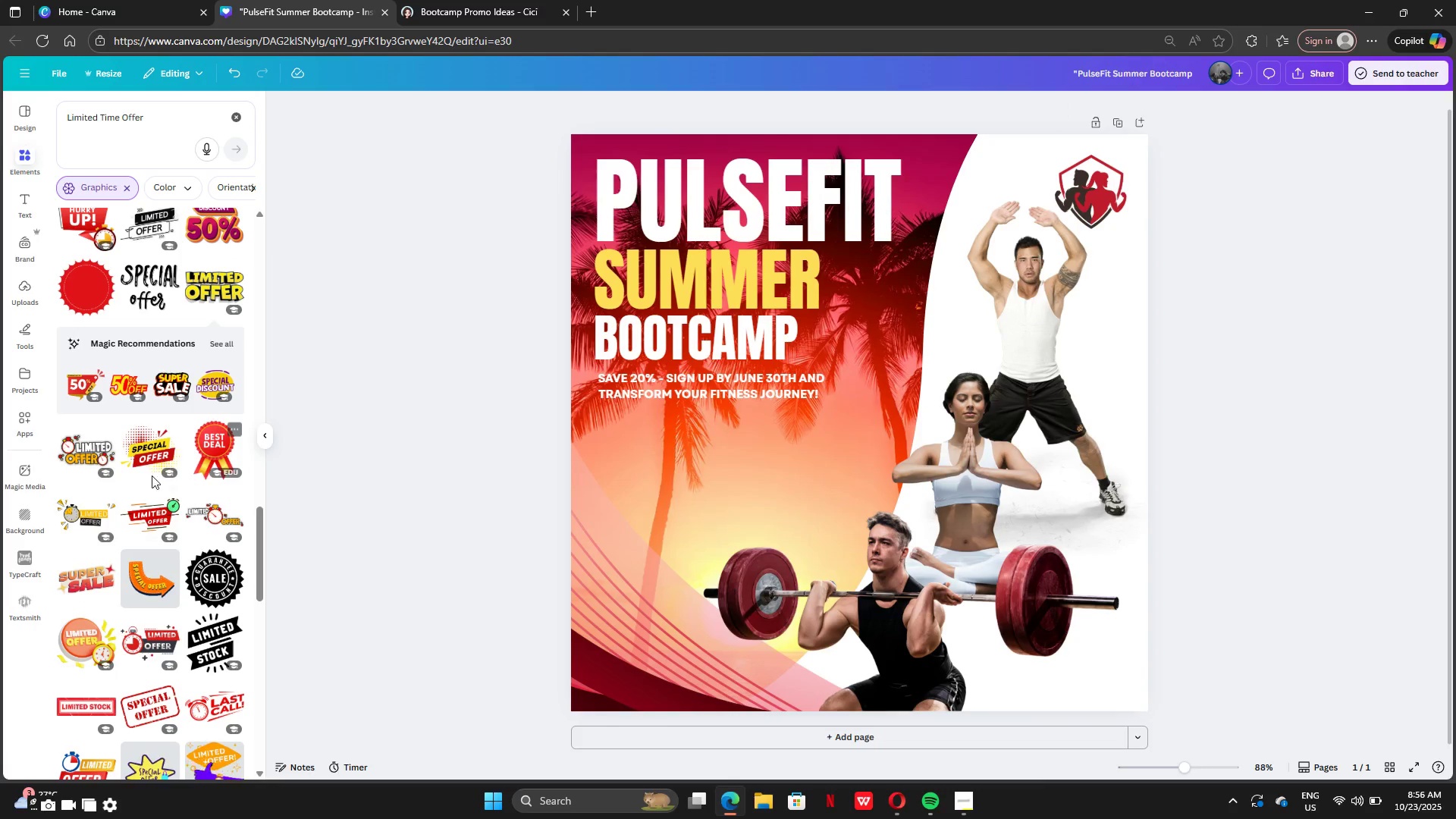 
scroll: coordinate [158, 435], scroll_direction: up, amount: 13.0
 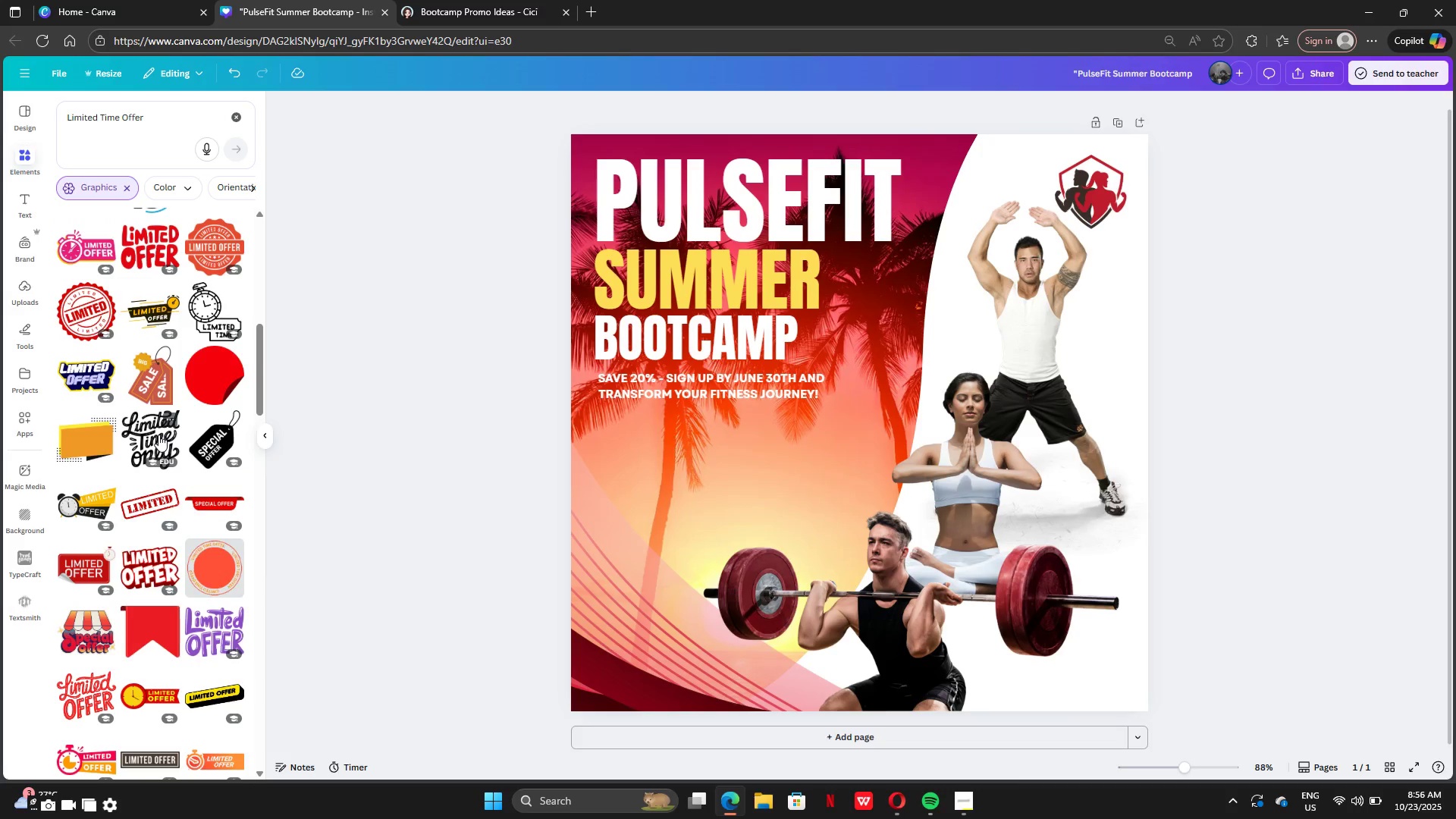 
scroll: coordinate [158, 435], scroll_direction: up, amount: 2.0
 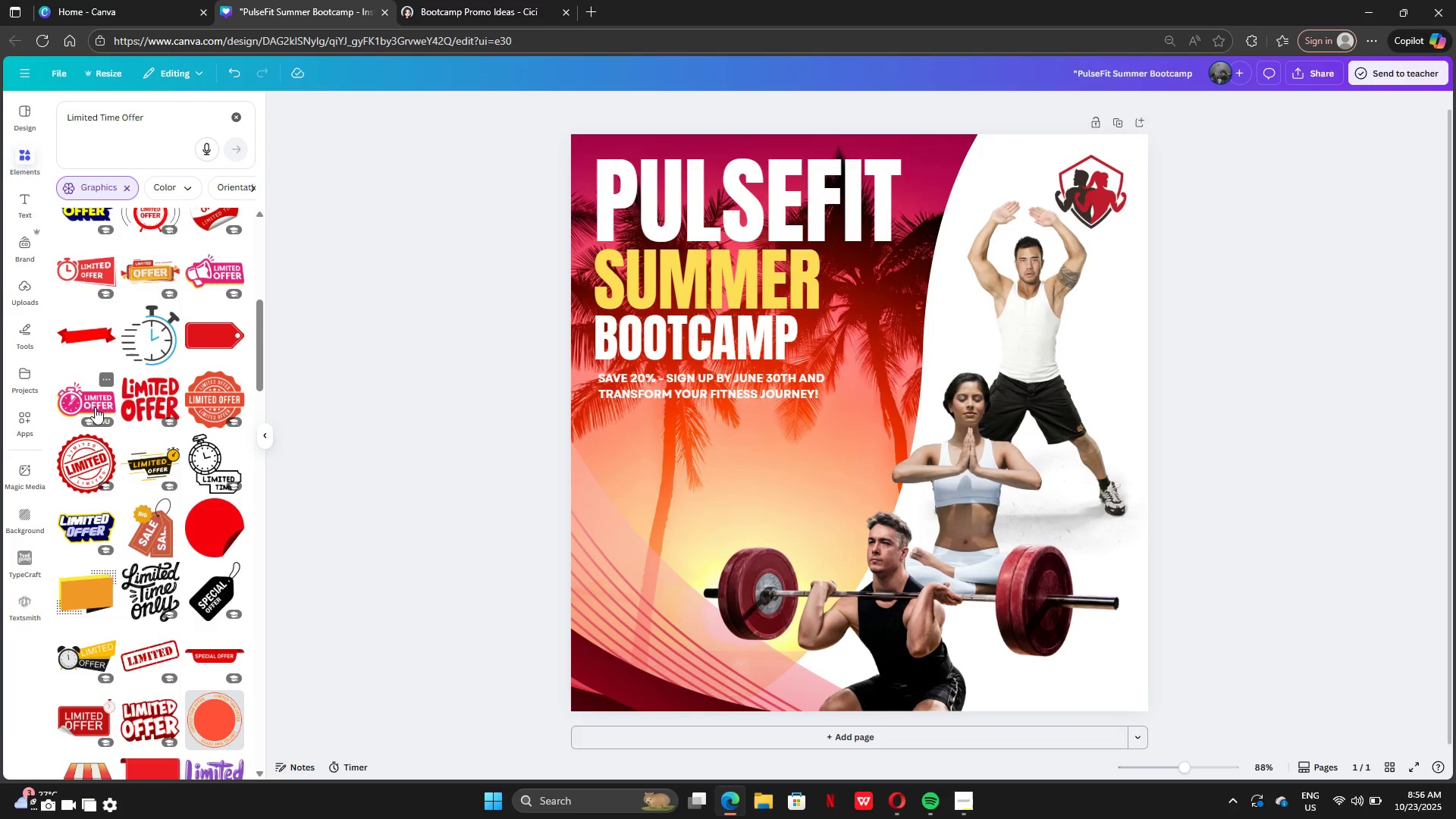 
left_click([89, 405])
 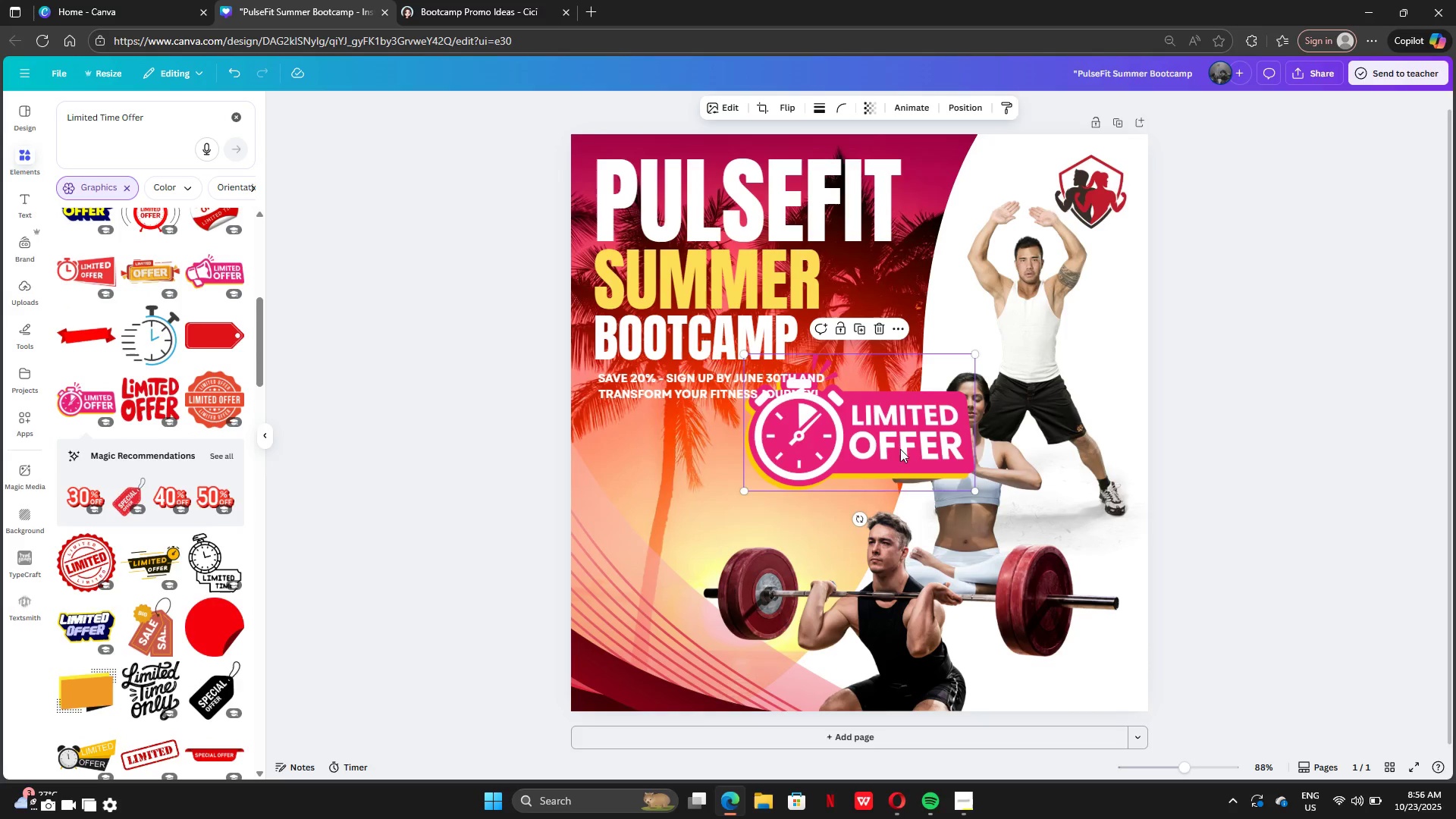 
left_click_drag(start_coordinate=[900, 443], to_coordinate=[753, 644])
 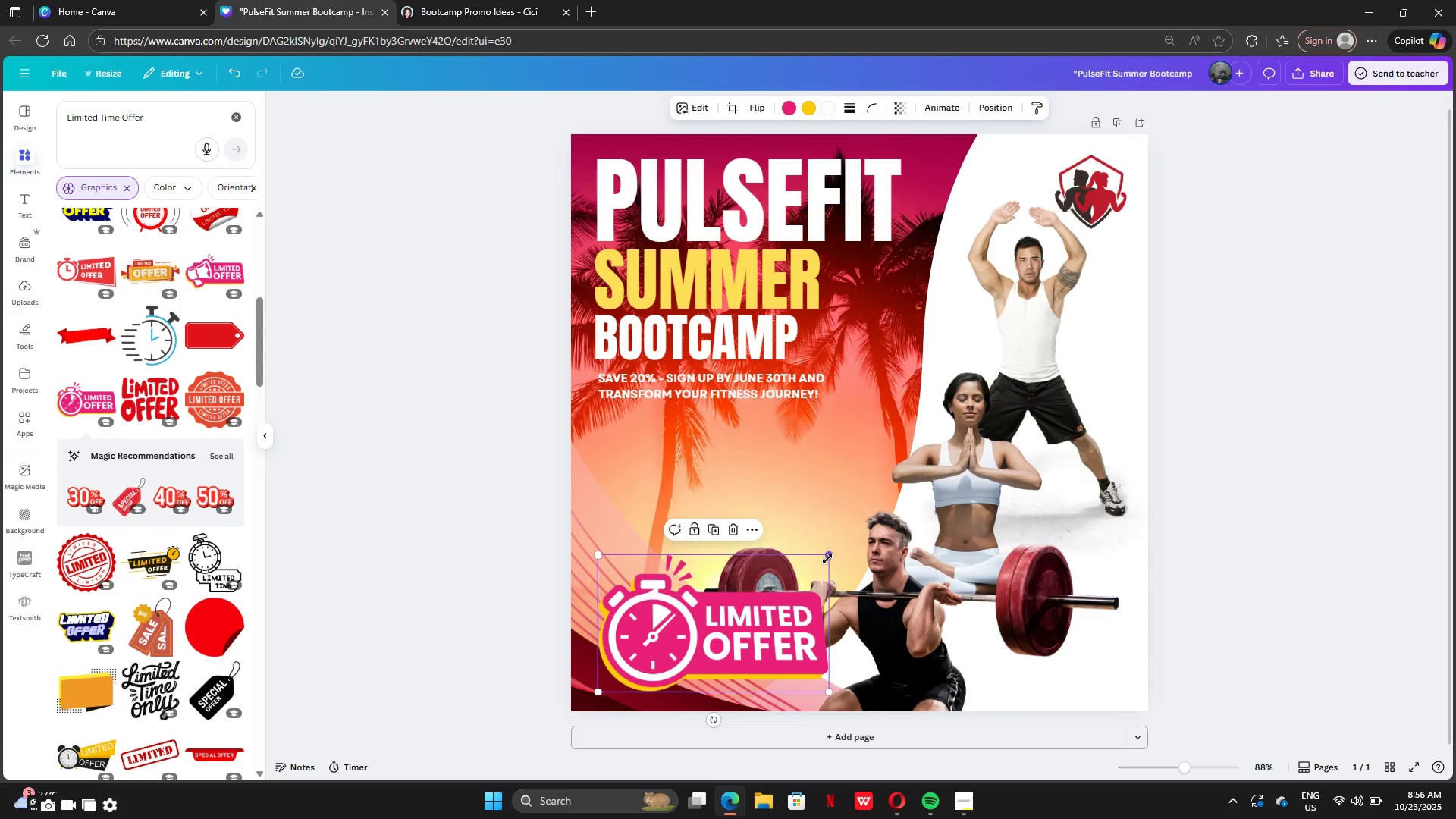 
left_click_drag(start_coordinate=[827, 558], to_coordinate=[692, 617])
 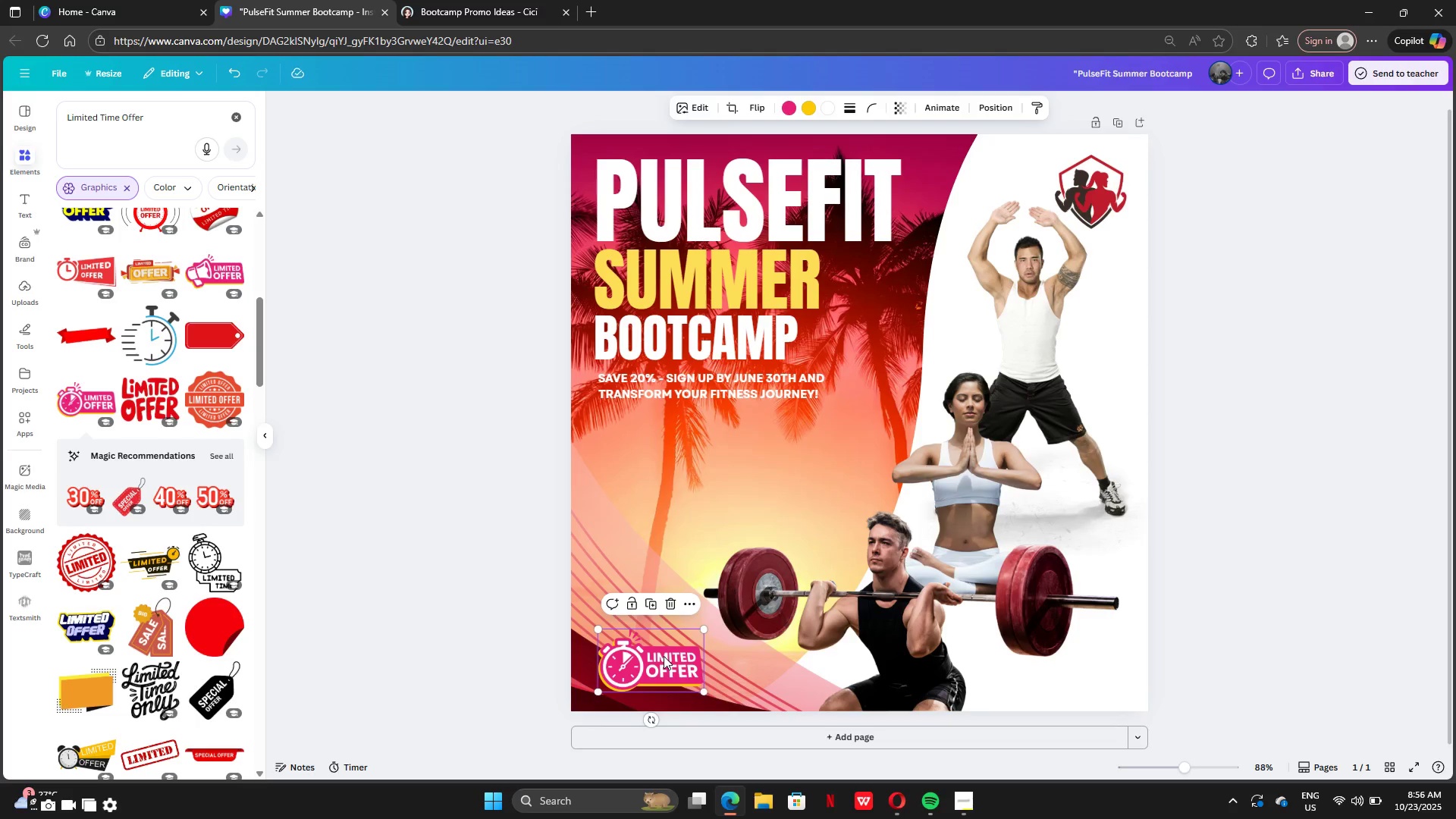 
left_click_drag(start_coordinate=[664, 657], to_coordinate=[661, 664])
 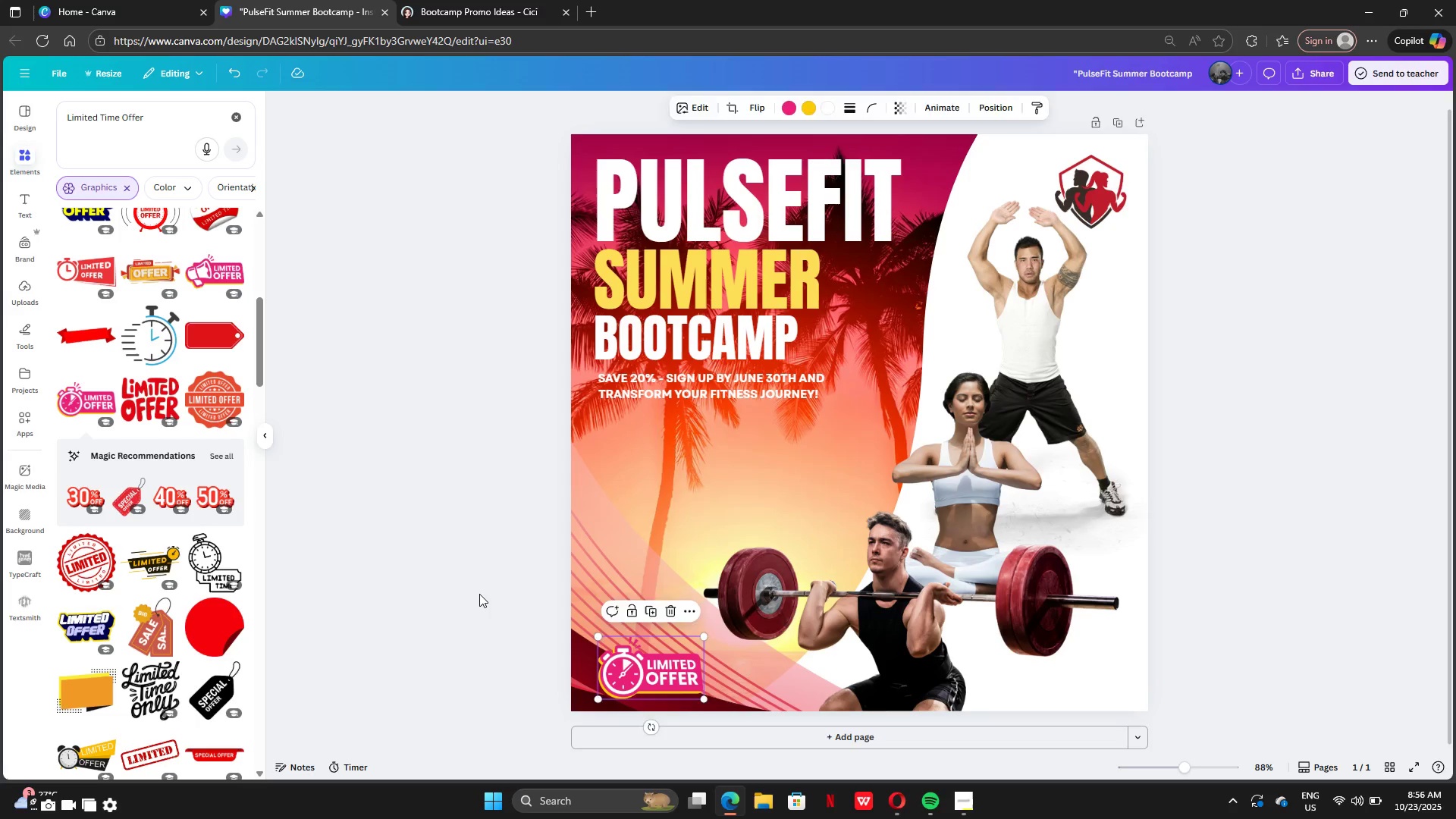 
left_click([479, 594])
 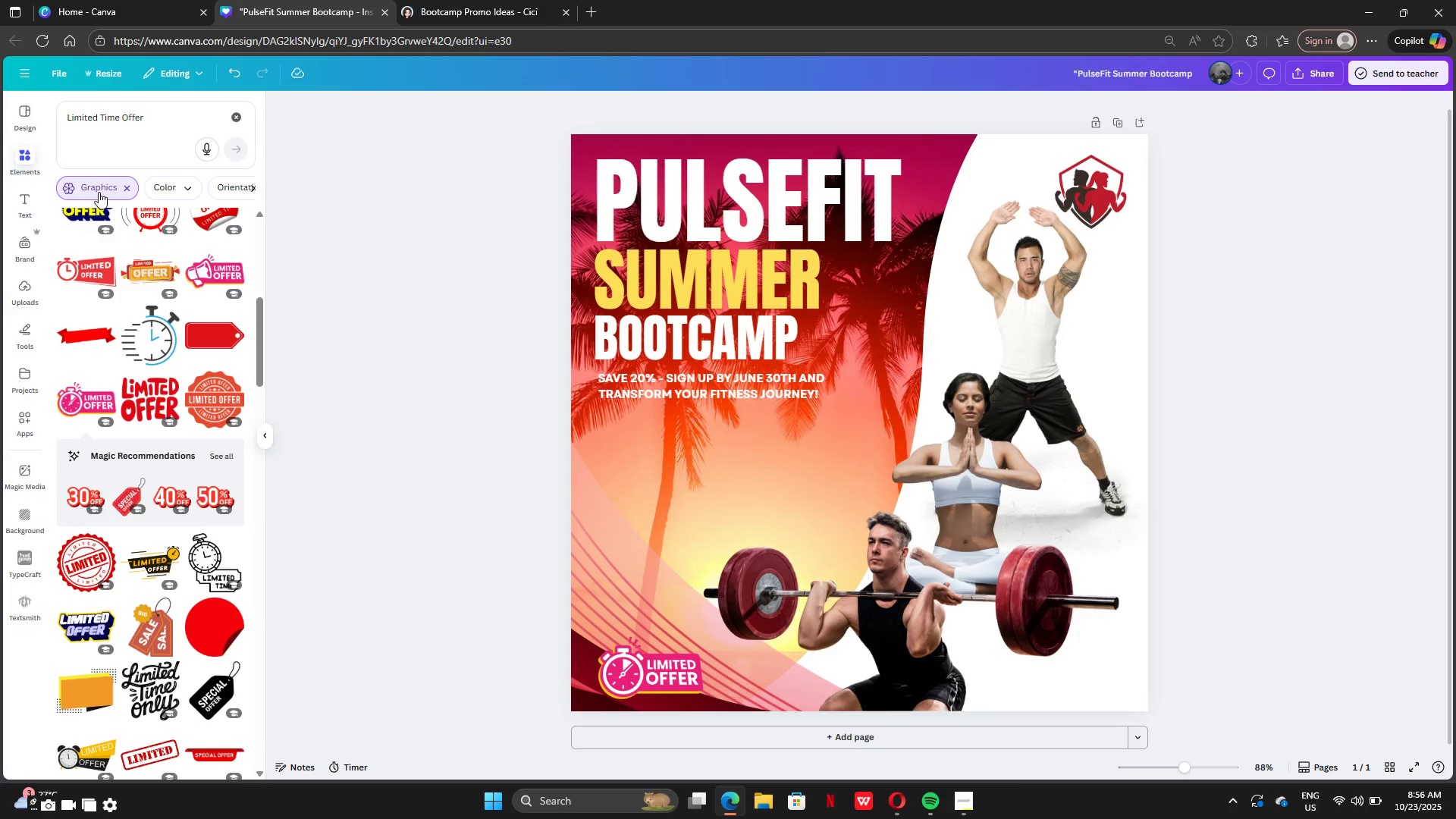 
left_click([235, 120])
 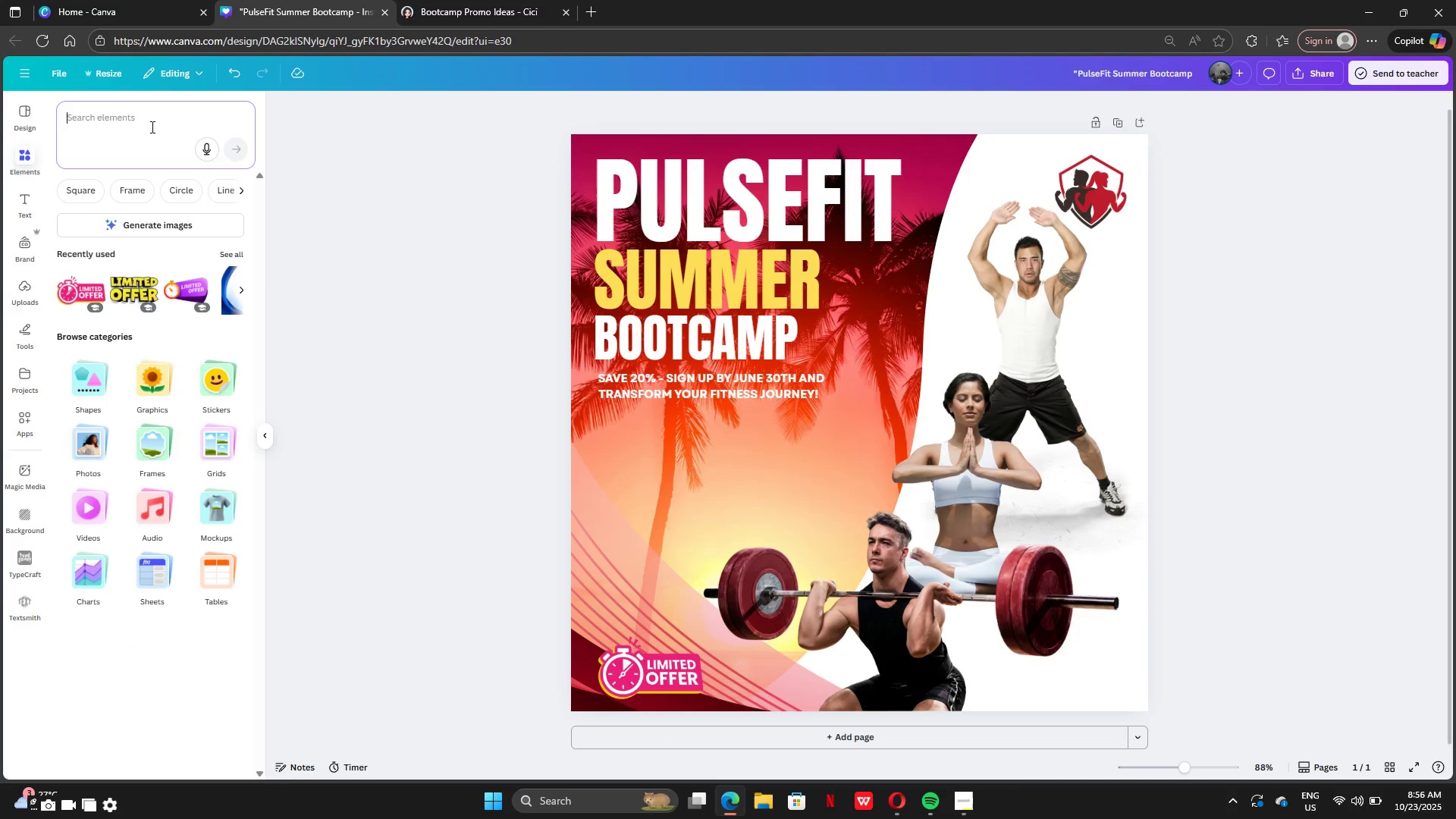 
left_click([151, 127])
 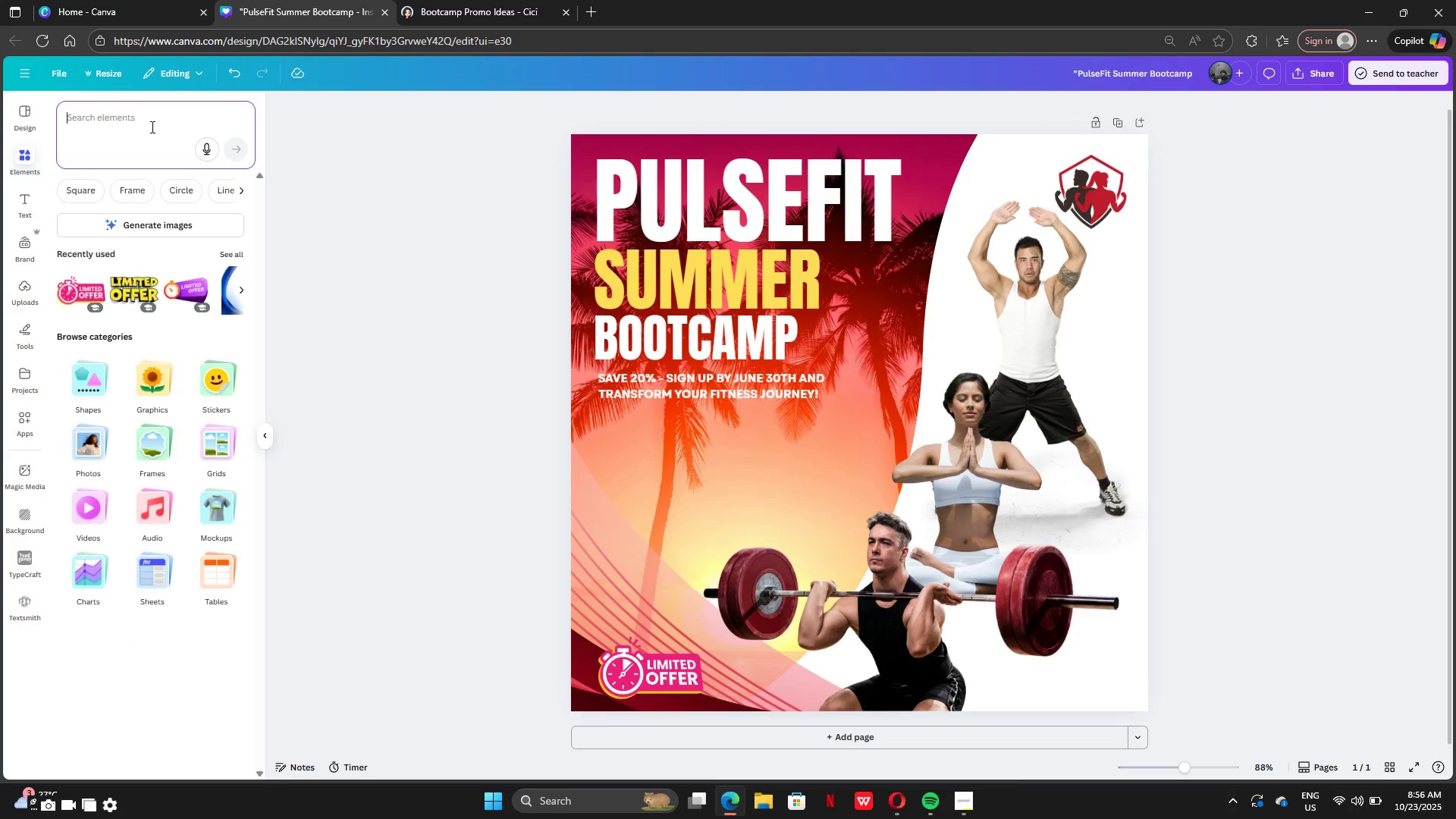 
key(Control+E)
 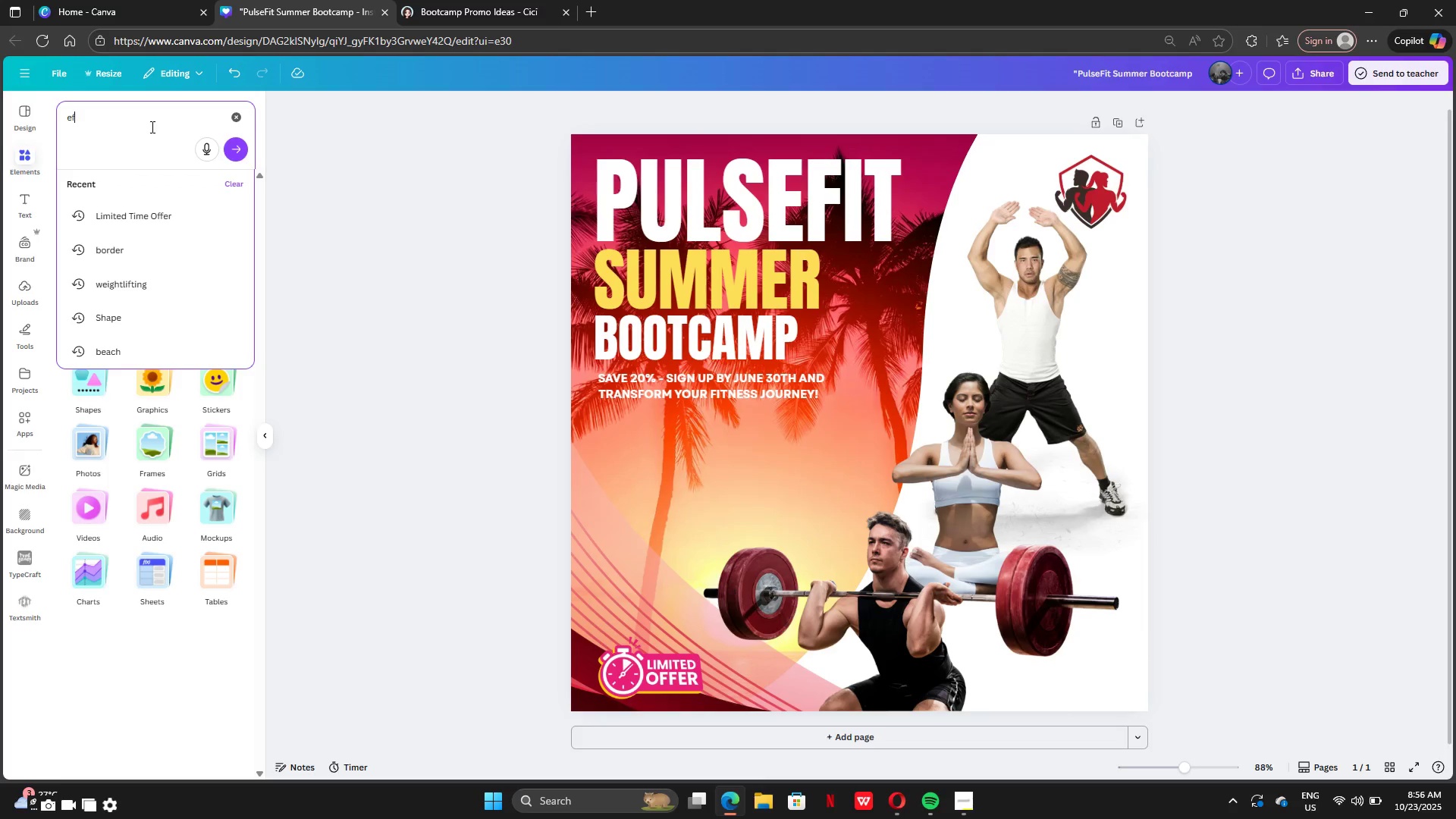 
key(Control+F)
 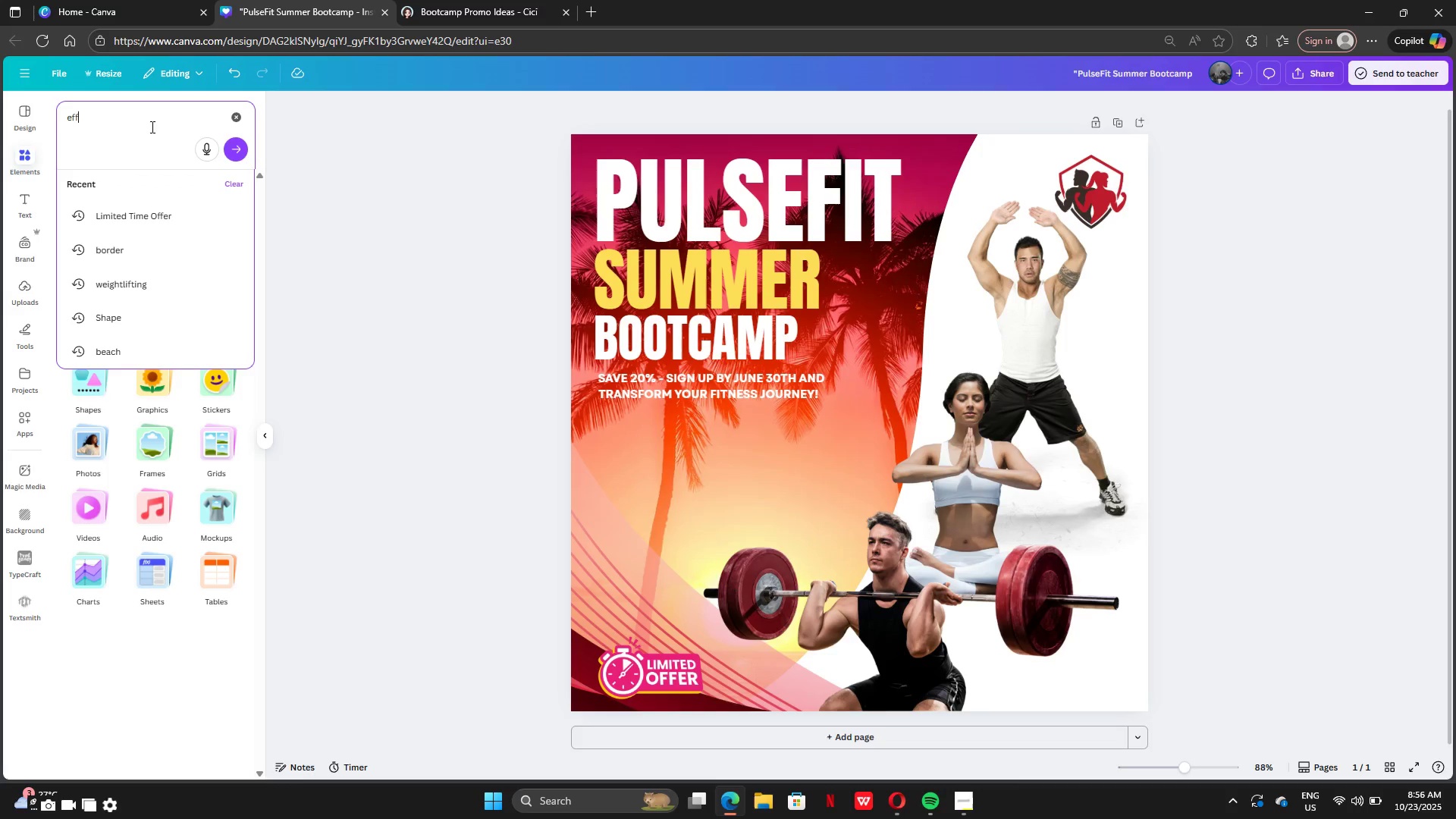 
key(Control+F)
 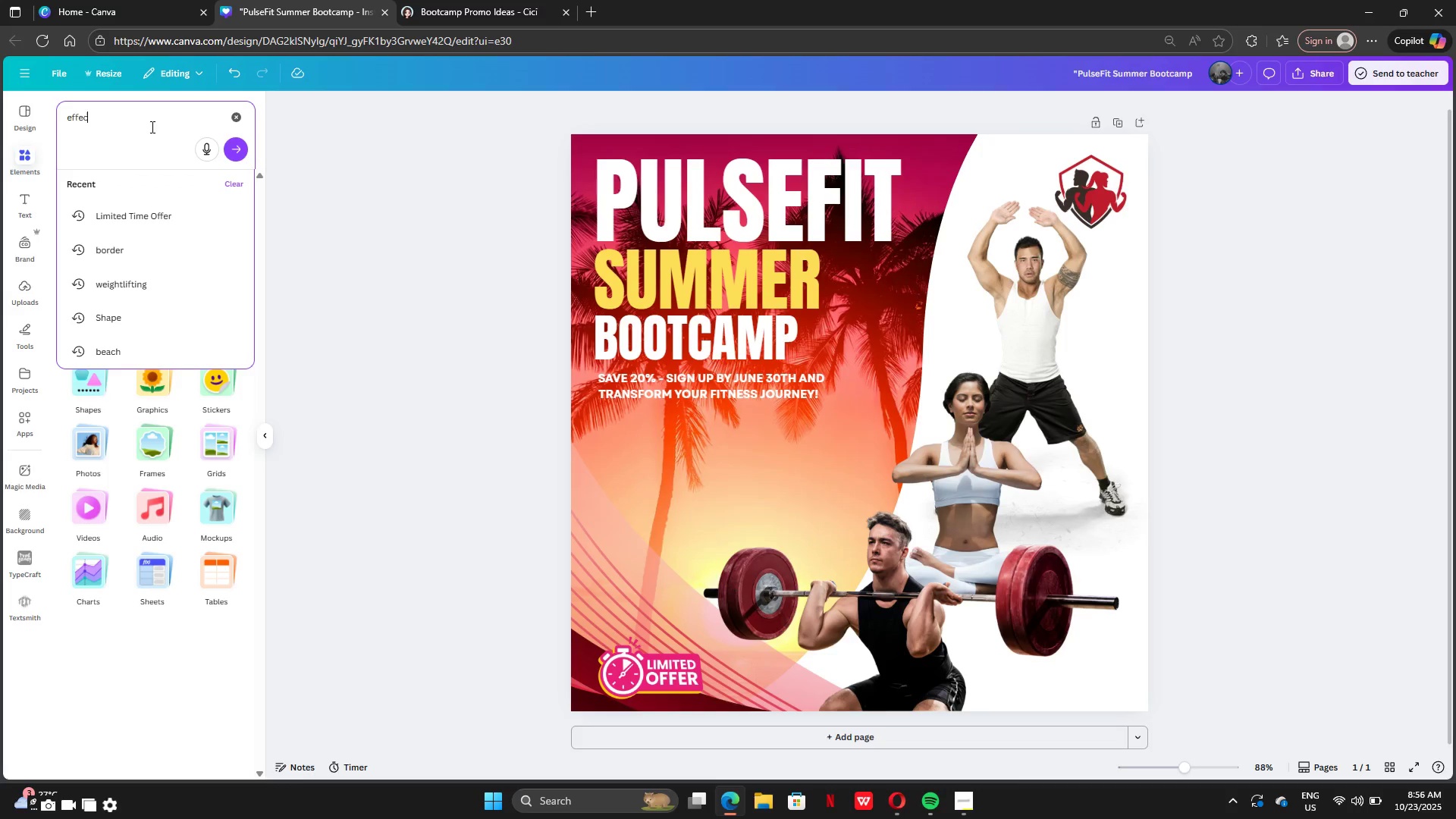 
key(Control+E)
 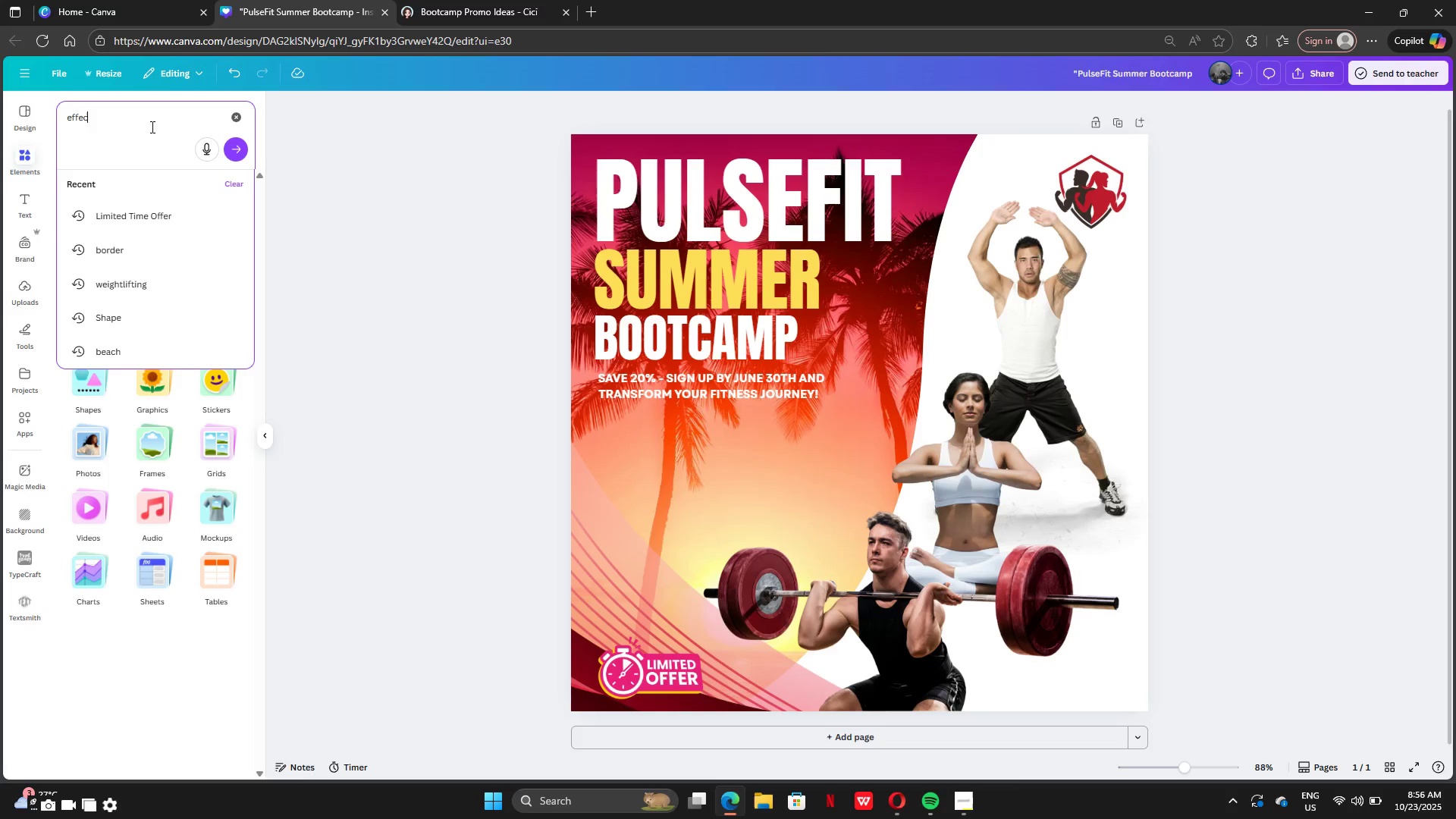 
key(Control+C)
 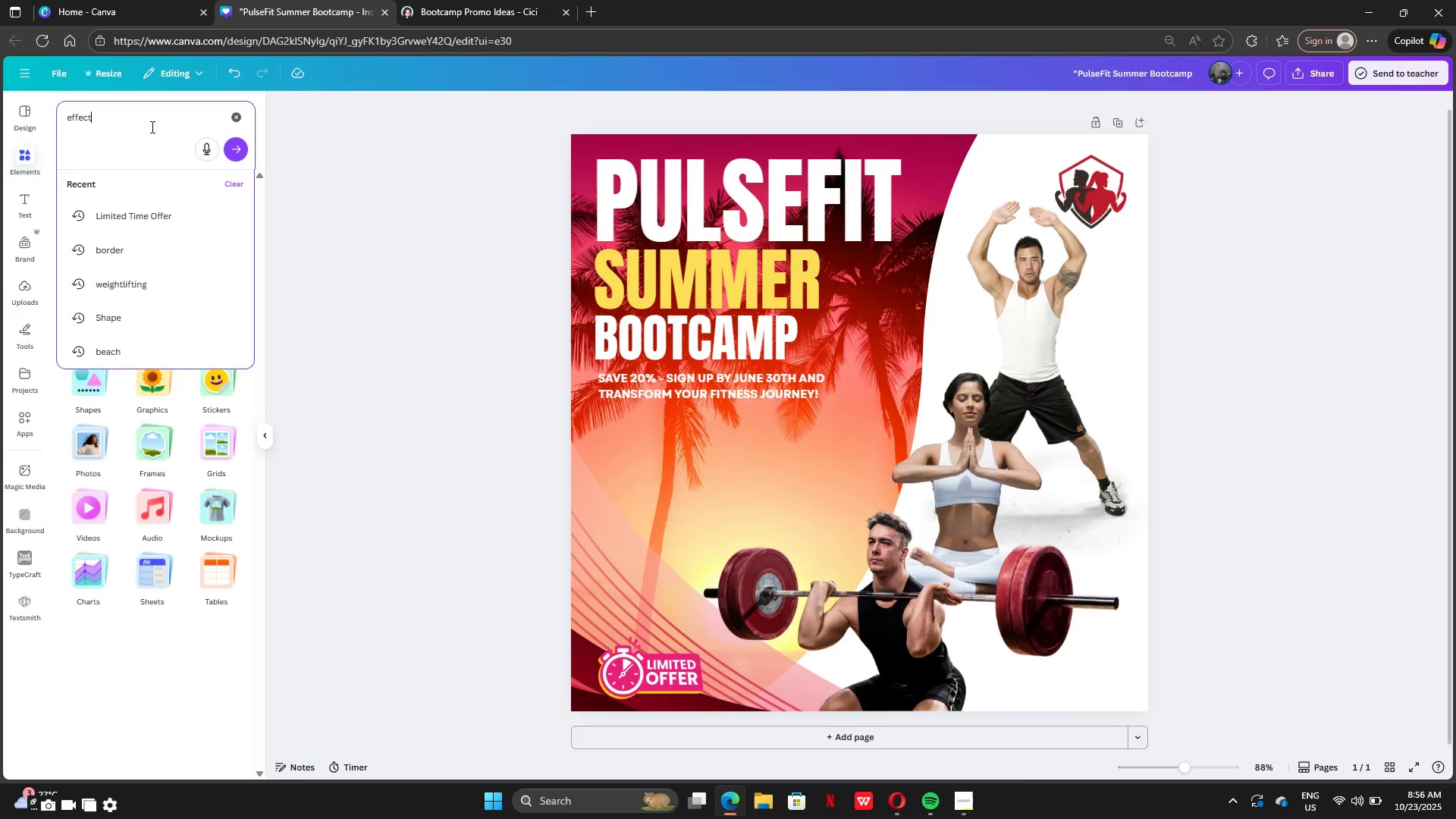 
key(Control+T)
 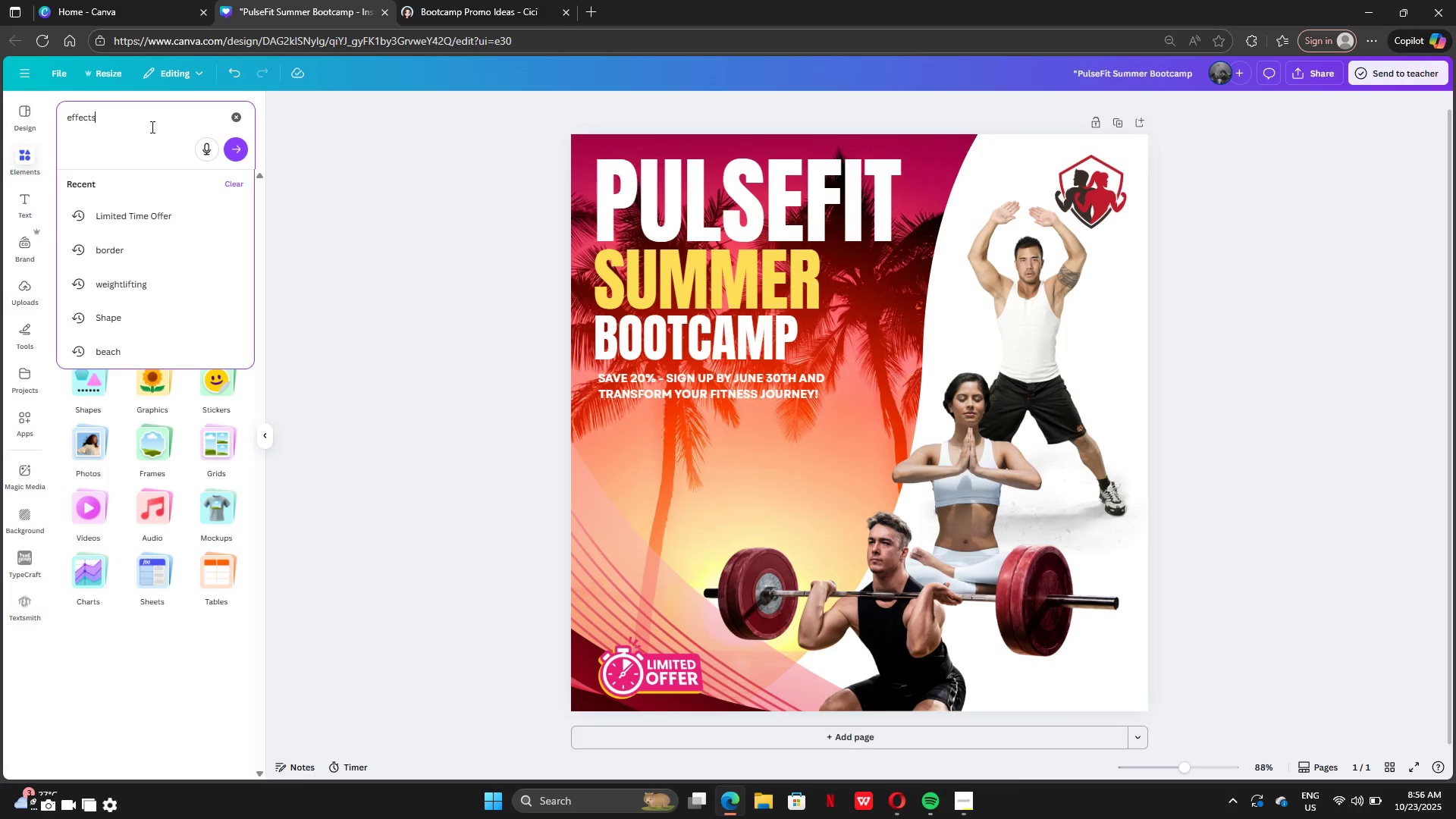 
key(Control+S)
 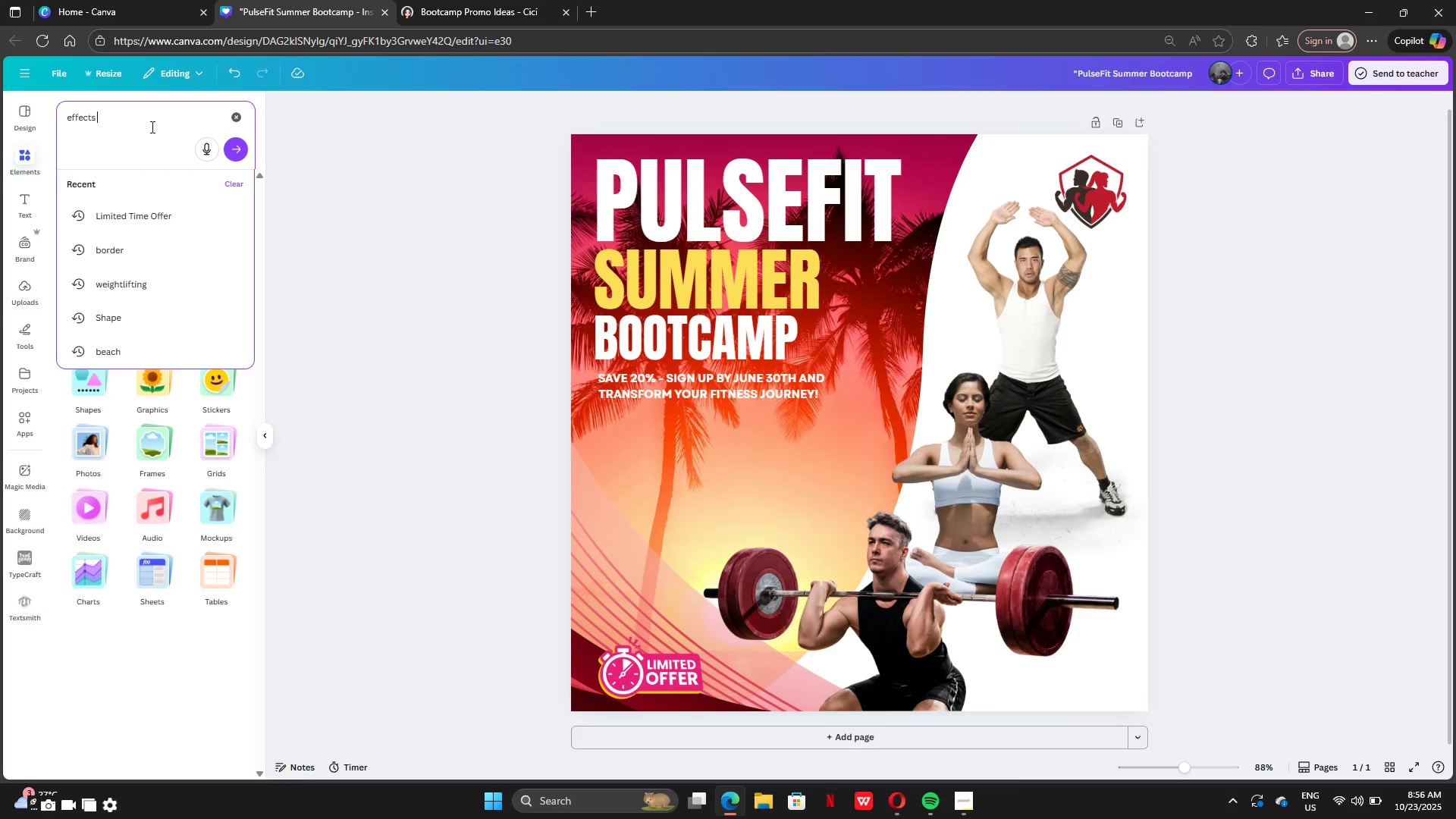 
key(Control+Space)
 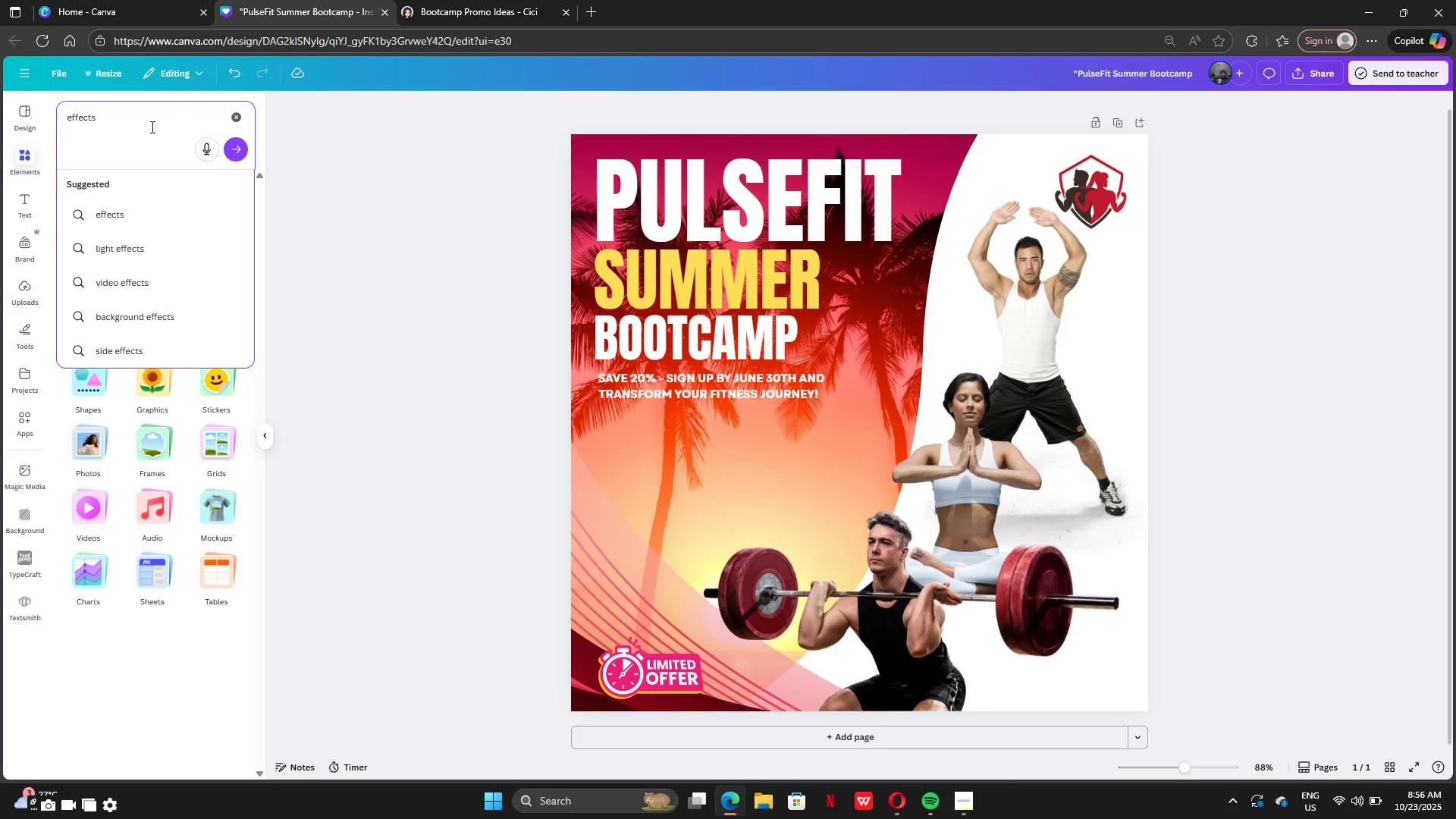 
key(Control+F)
 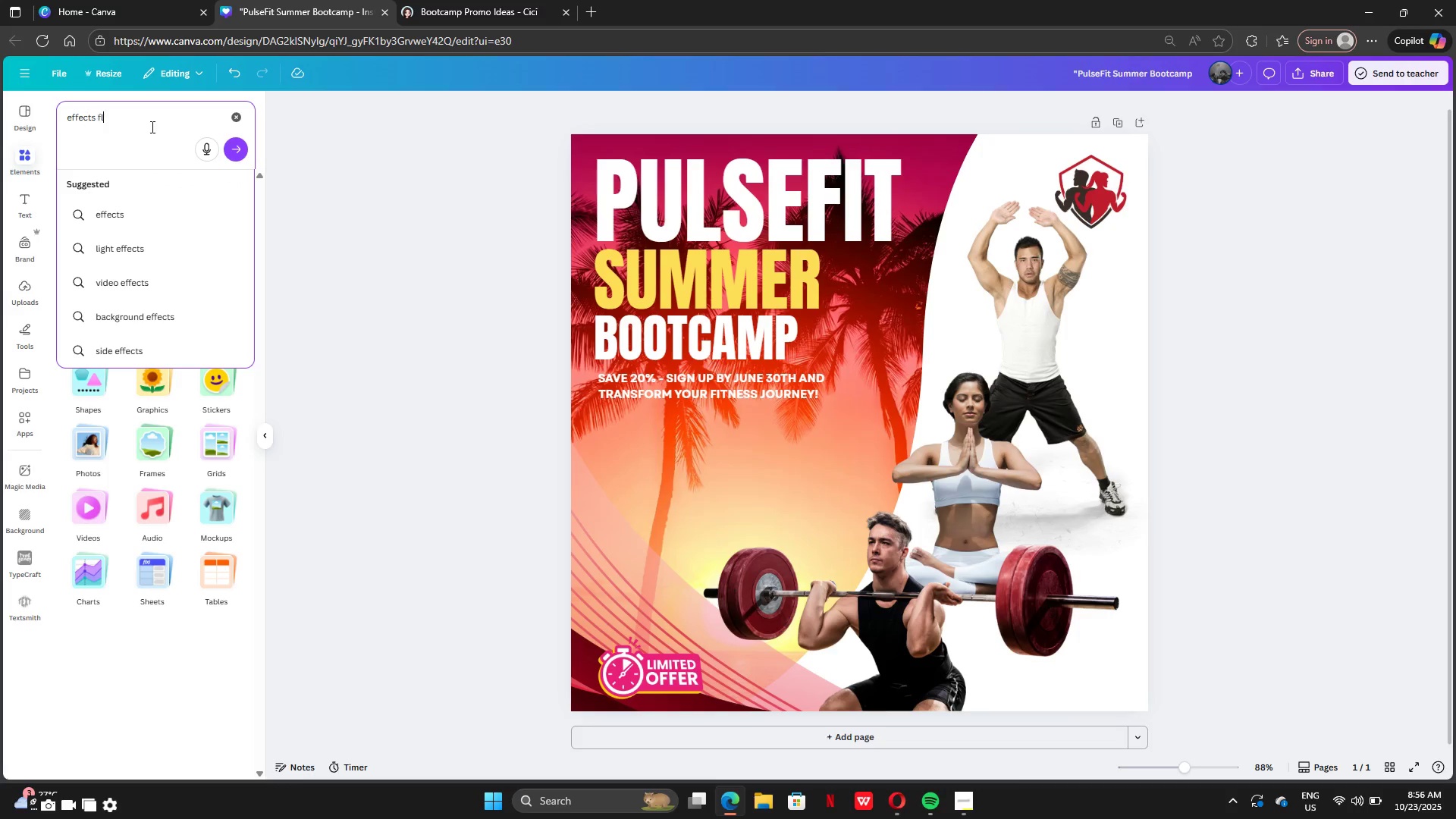 
key(Control+L)
 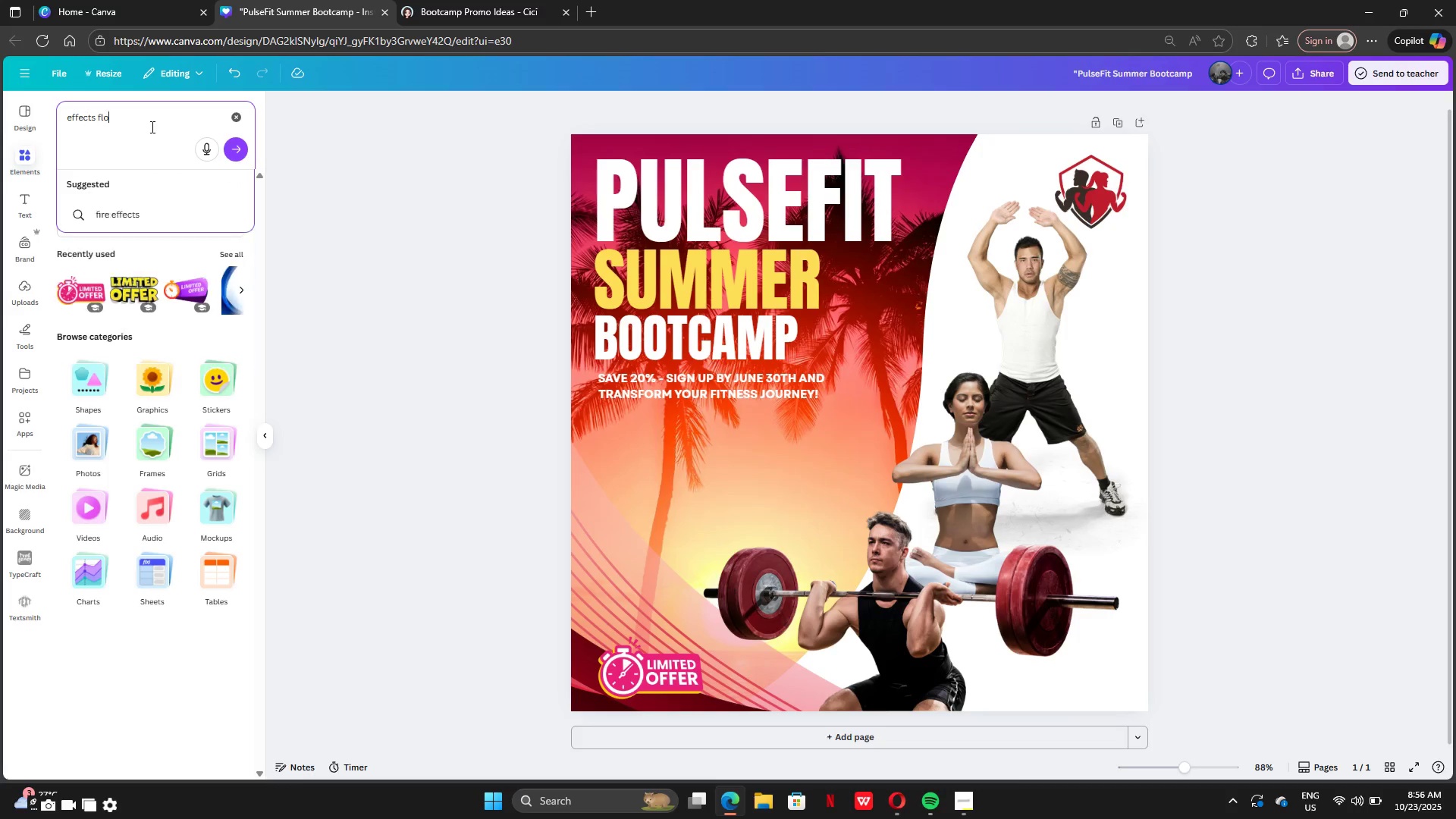 
key(Control+O)
 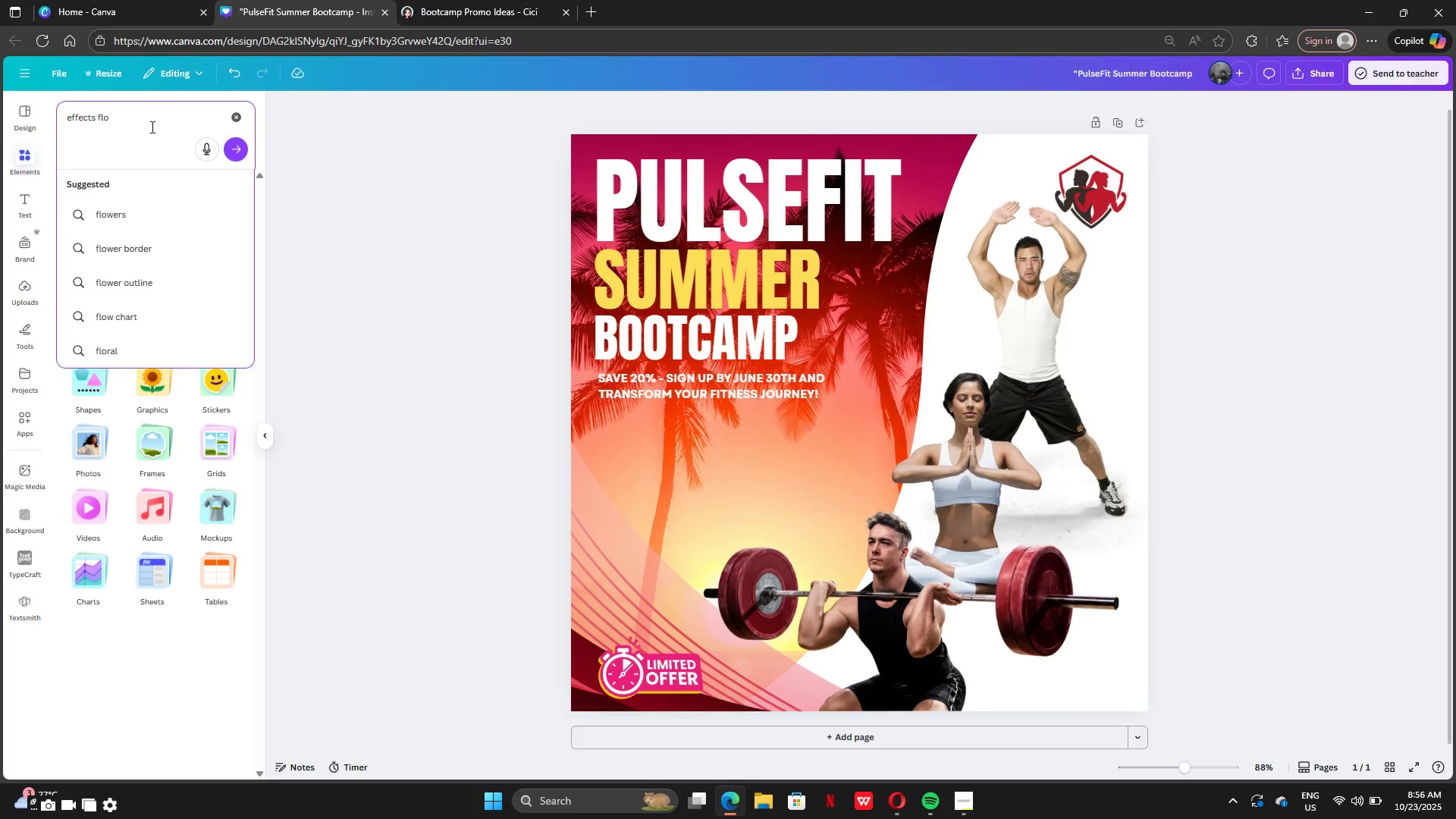 
key(Control+W)
 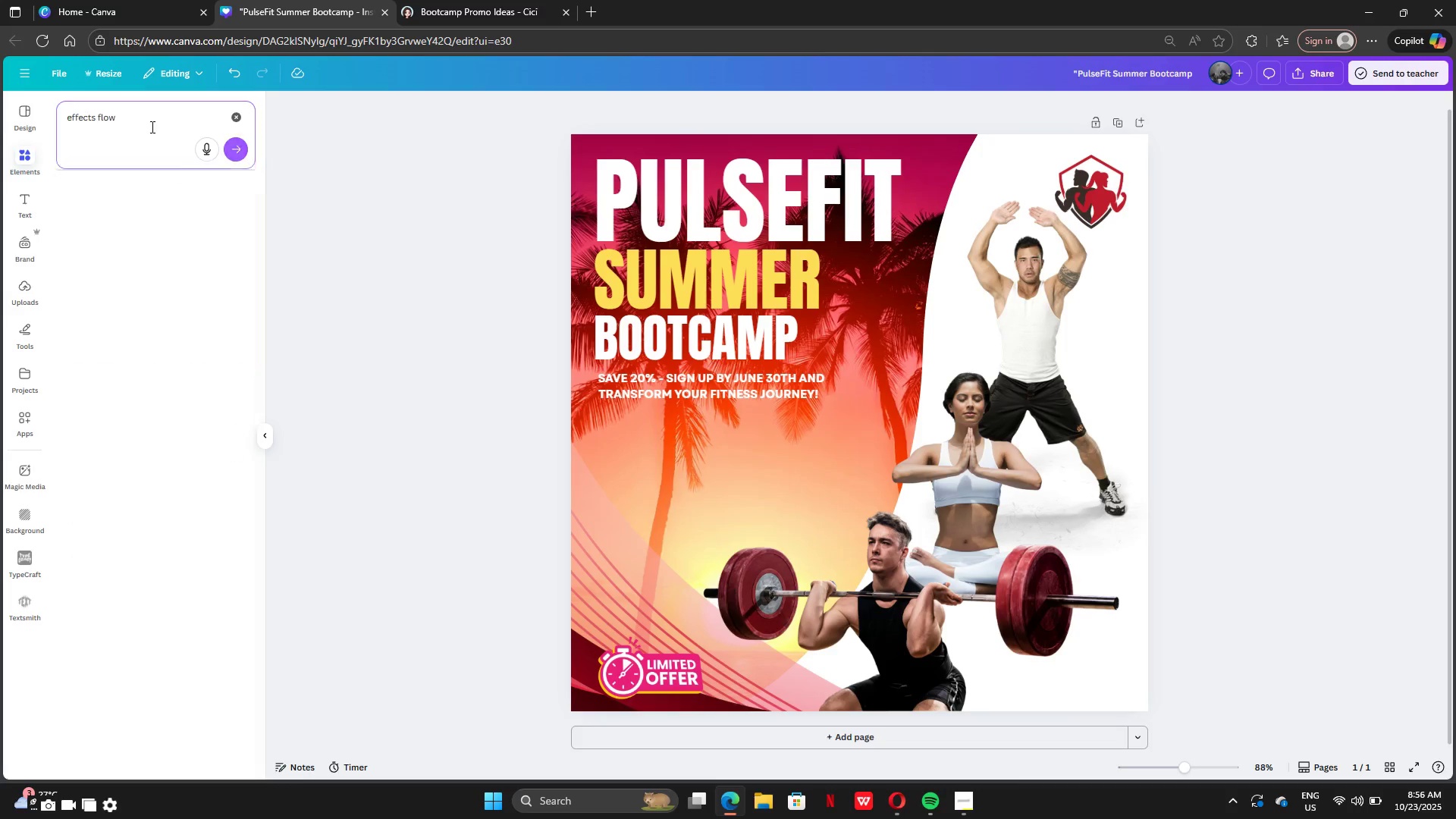 
key(Control+Enter)
 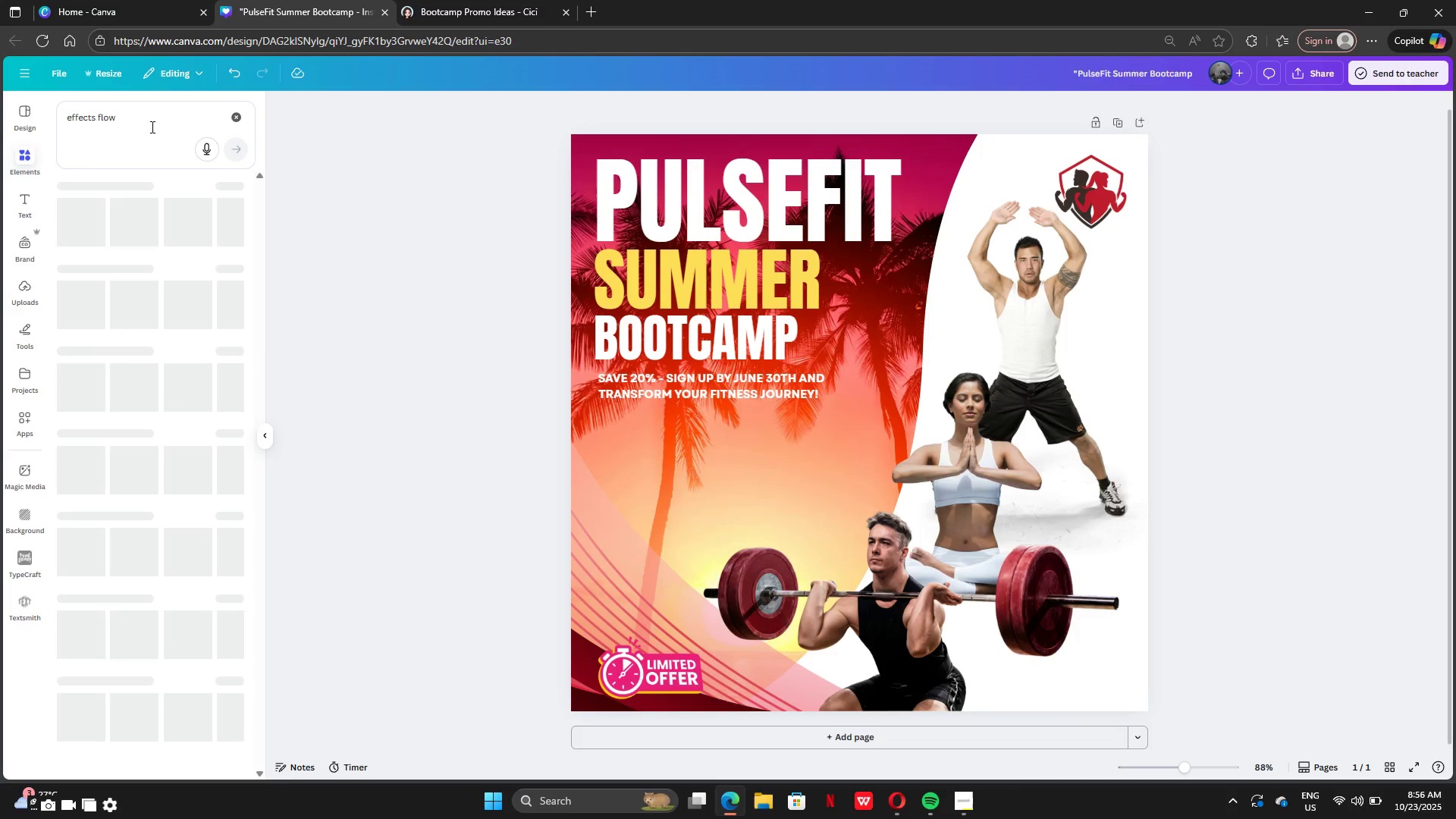 
mouse_move([262, 68])
 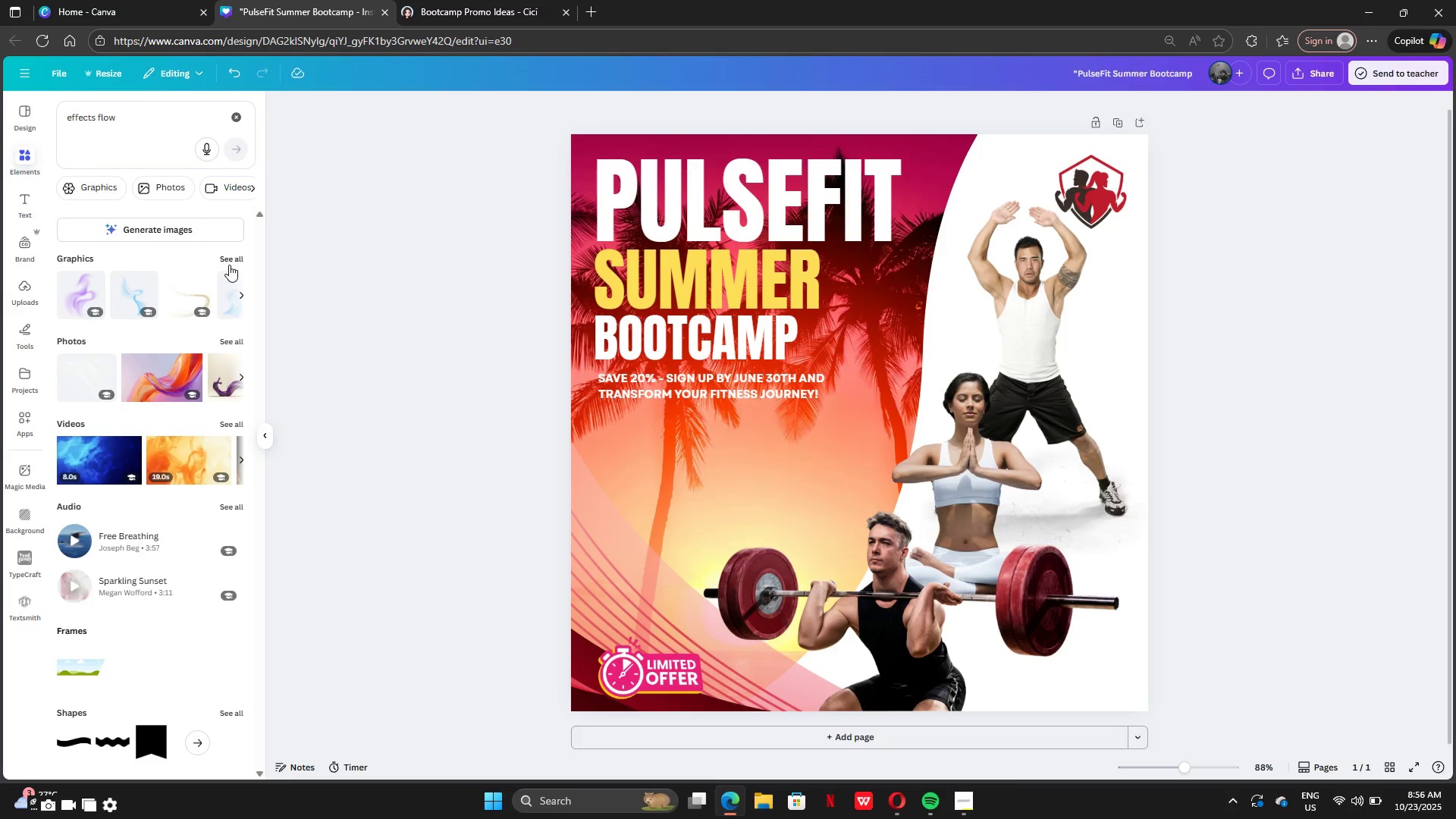 
left_click([229, 265])
 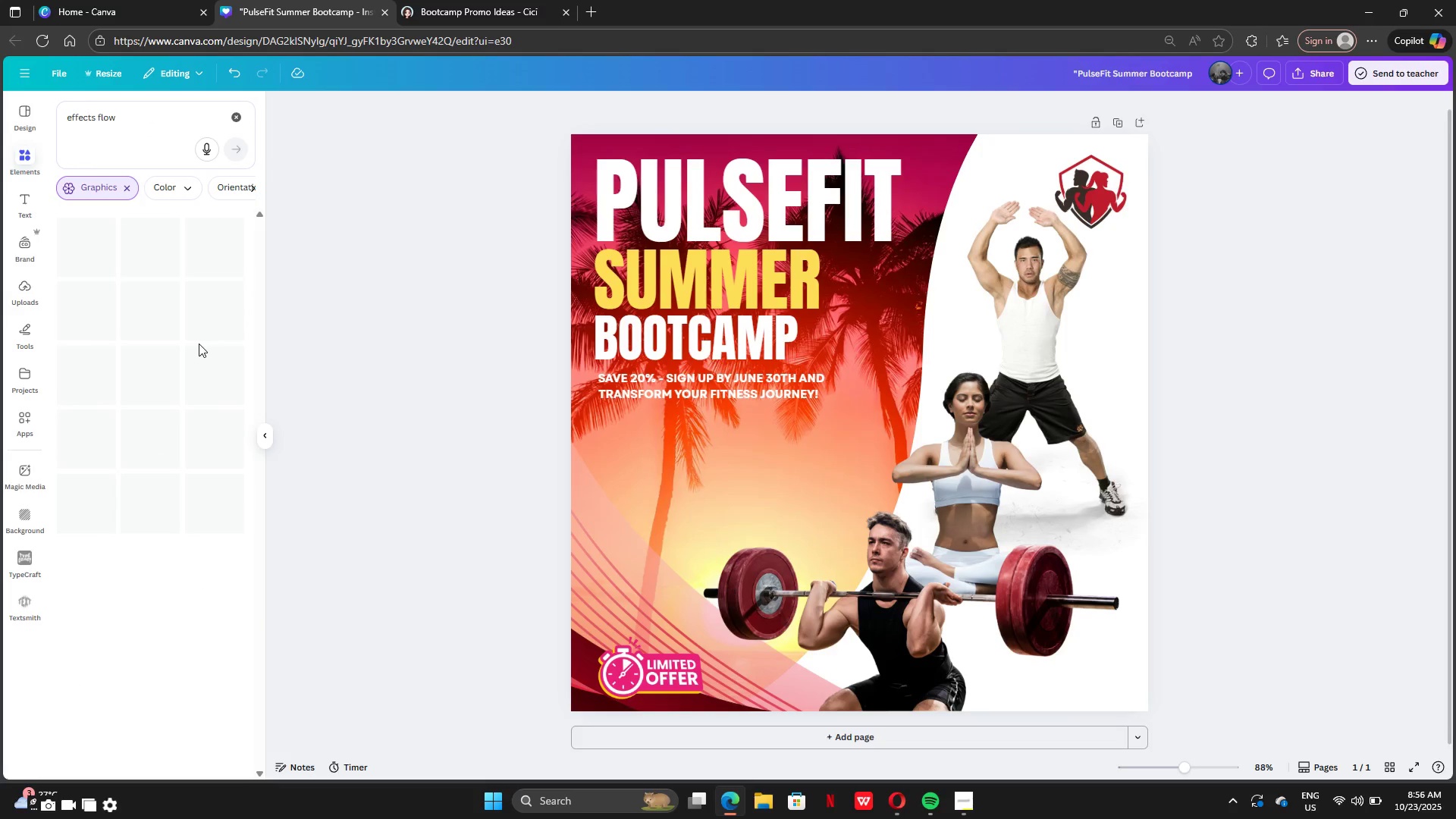 
mouse_move([124, 505])
 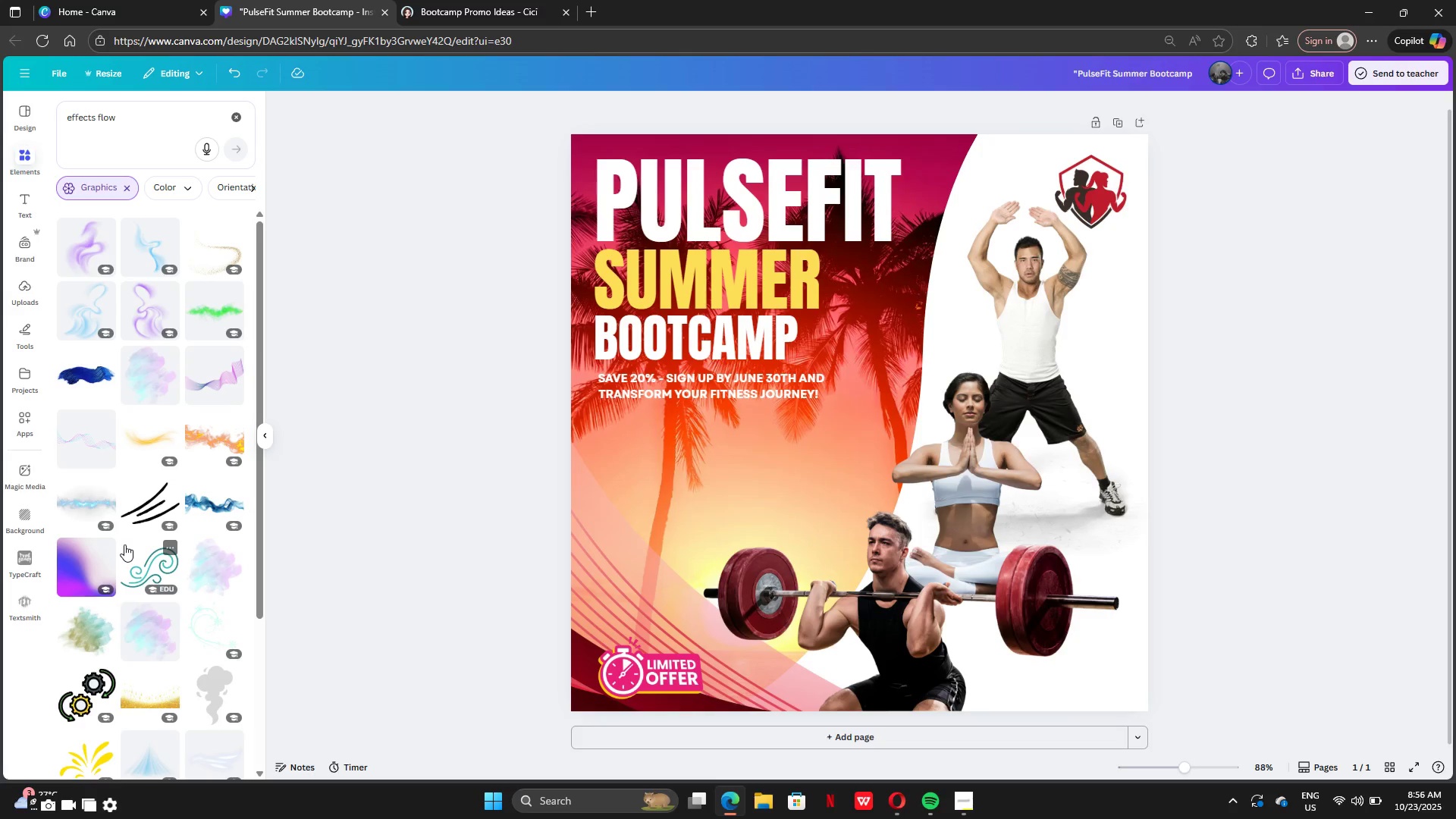 
scroll: coordinate [124, 544], scroll_direction: down, amount: 3.0
 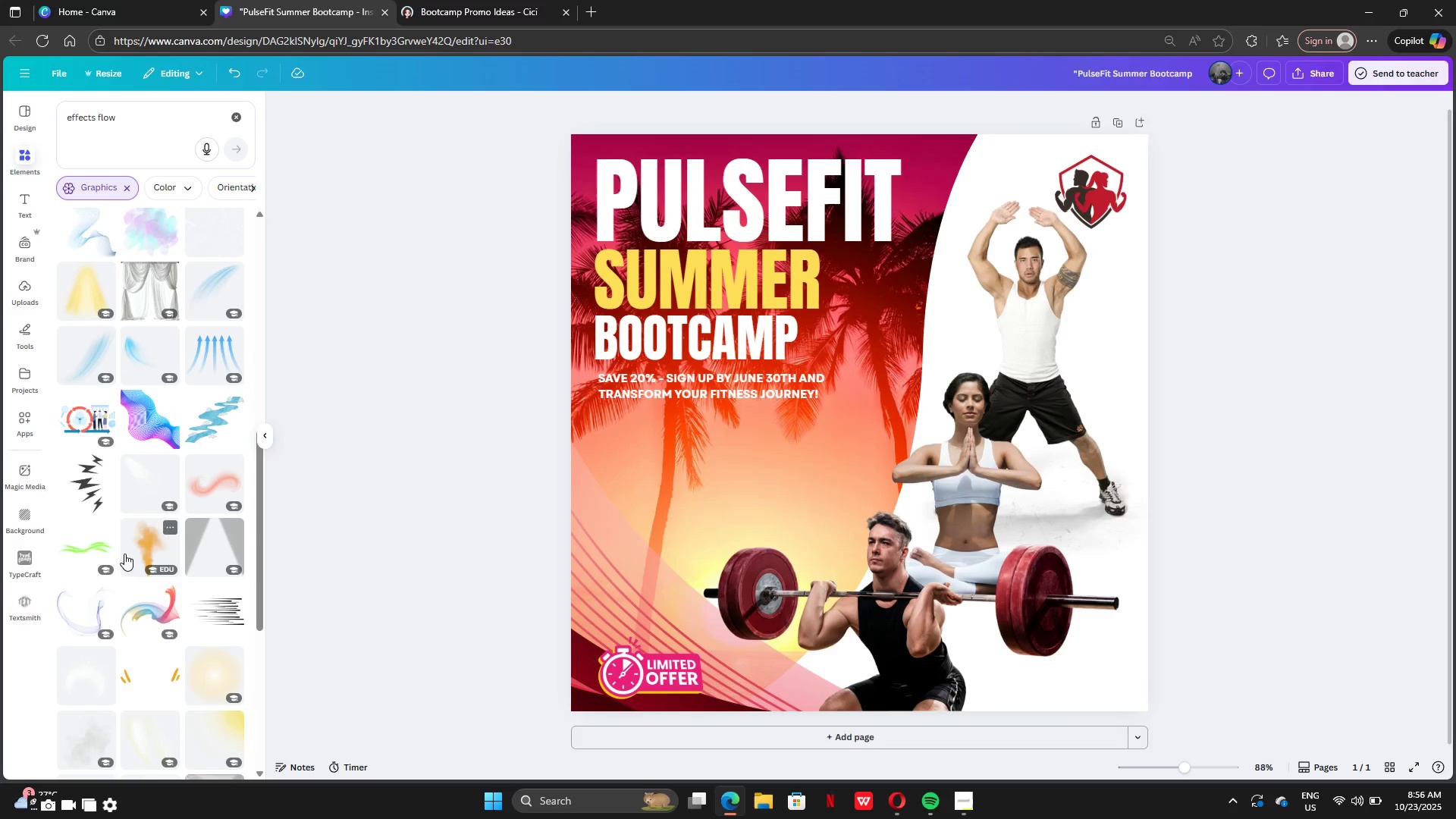 
left_click([145, 613])
 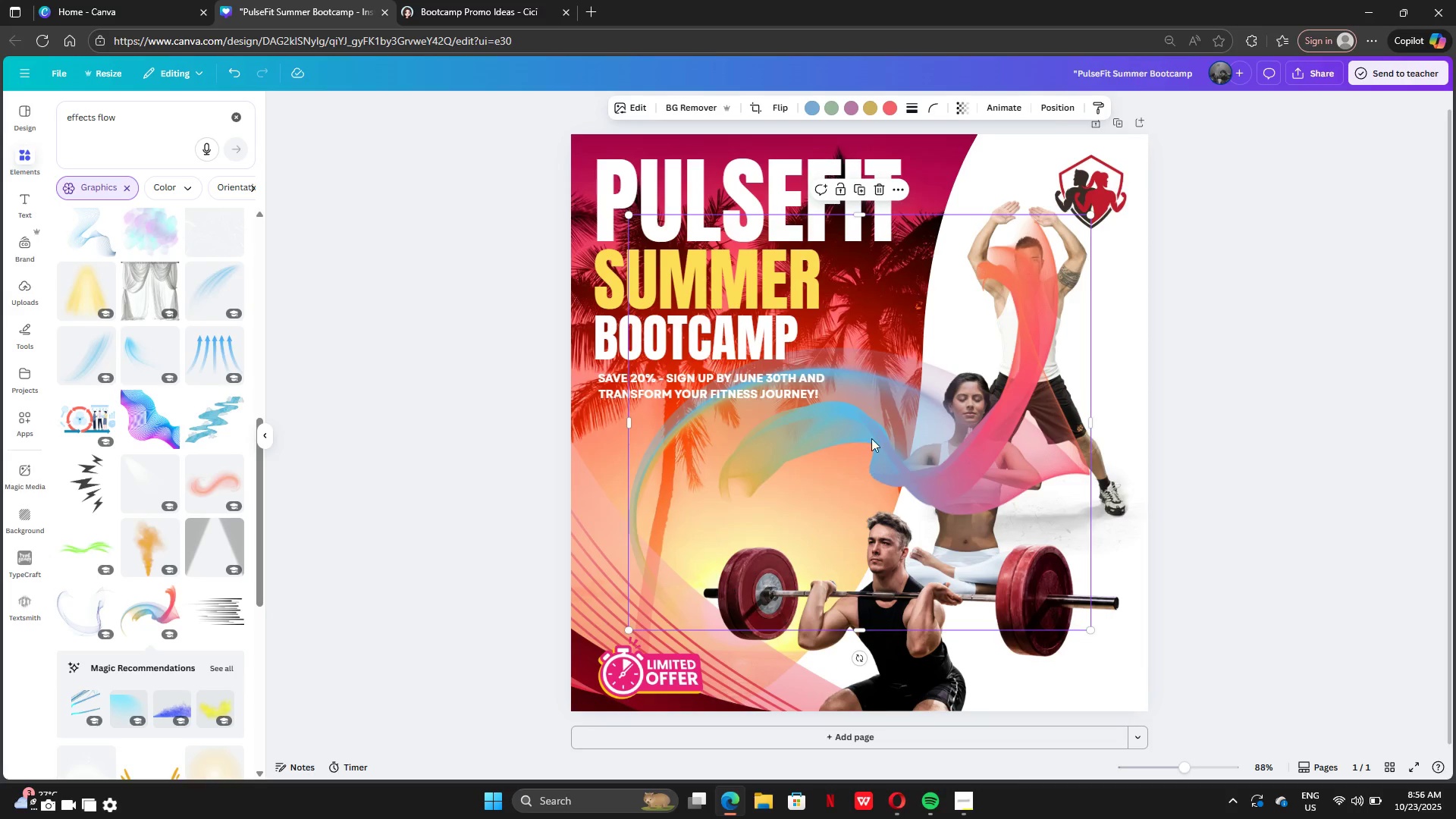 
left_click_drag(start_coordinate=[872, 424], to_coordinate=[968, 507])
 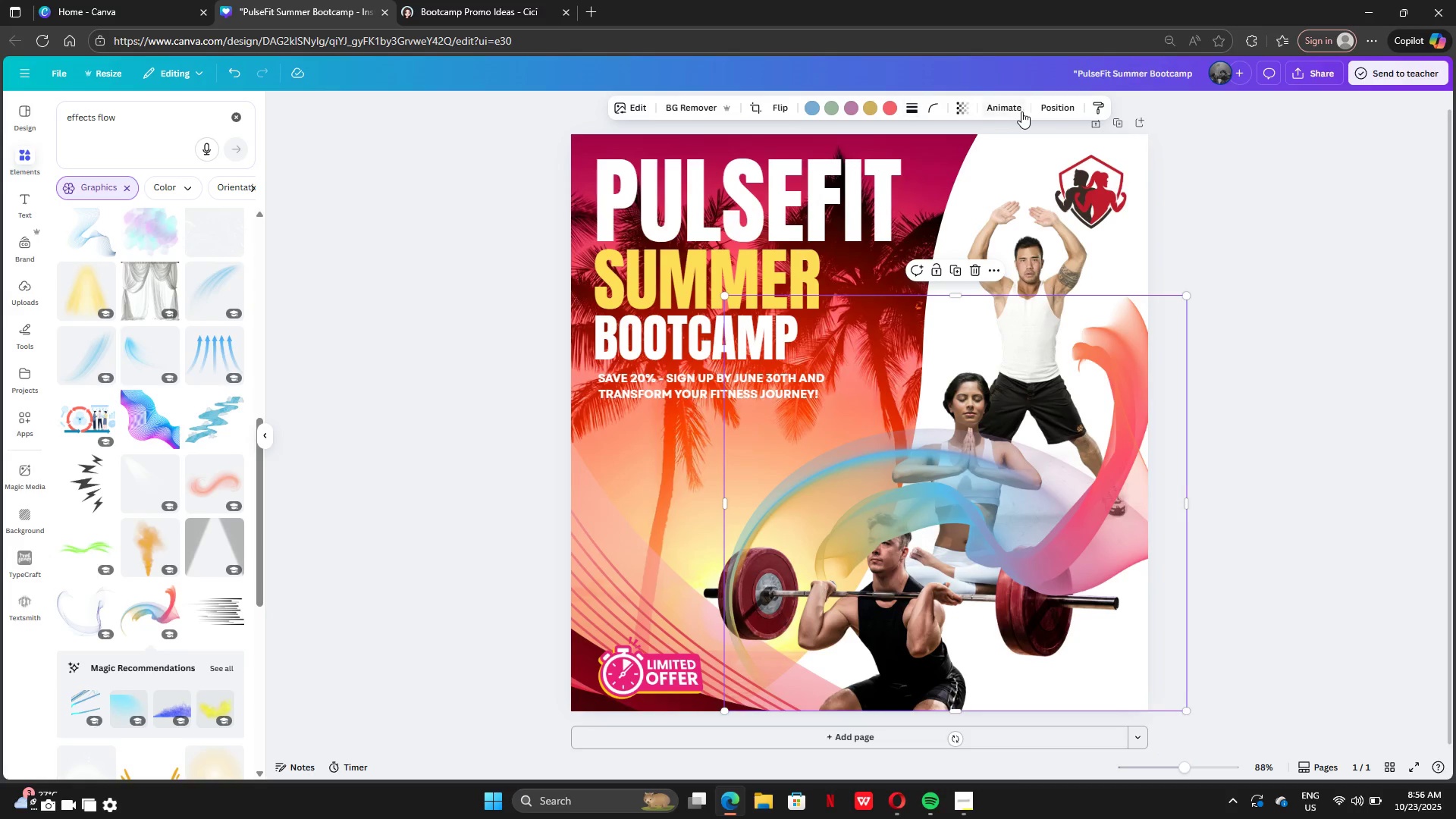 
left_click_drag(start_coordinate=[1046, 105], to_coordinate=[1032, 105])
 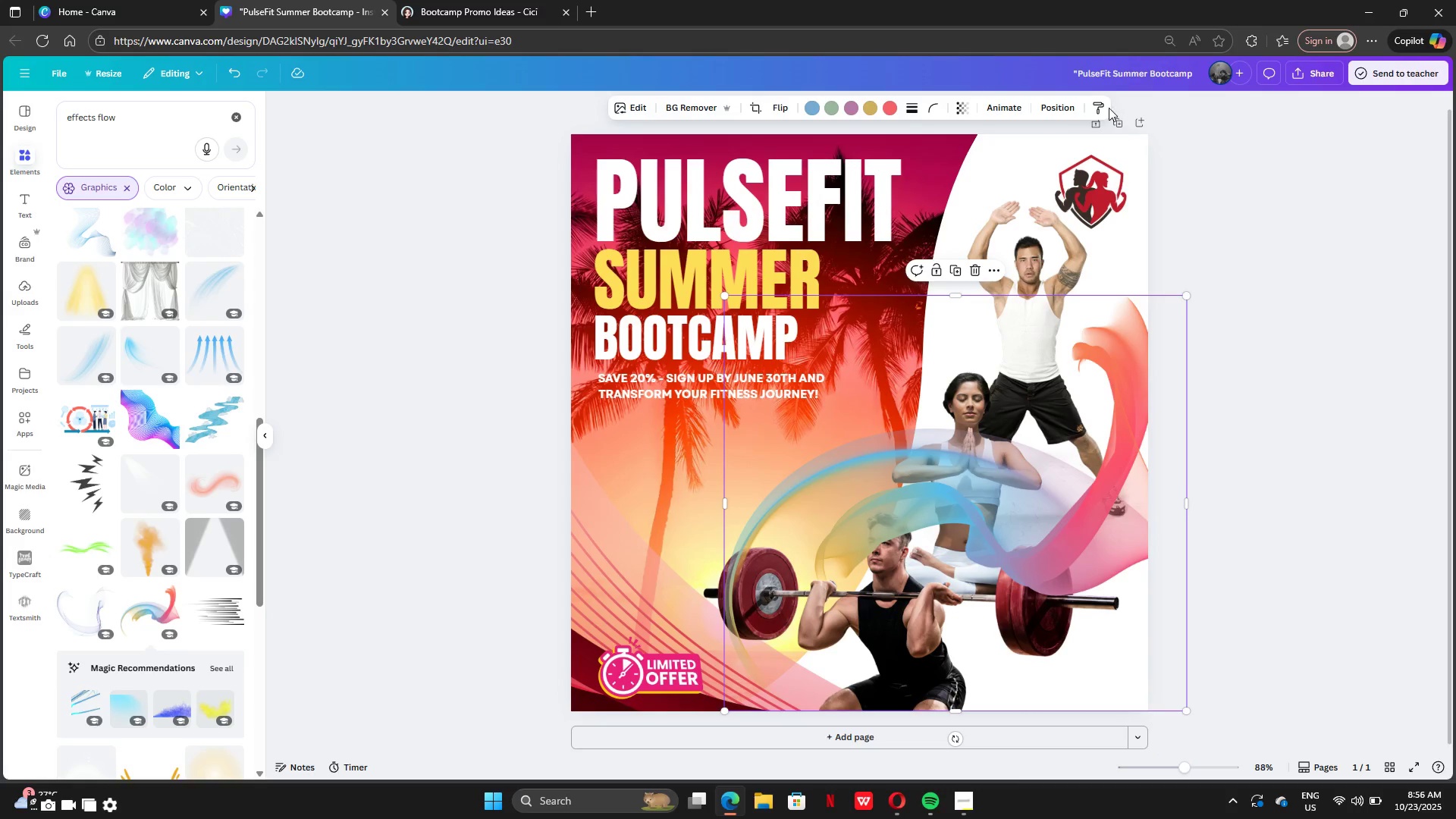 
left_click([1050, 115])
 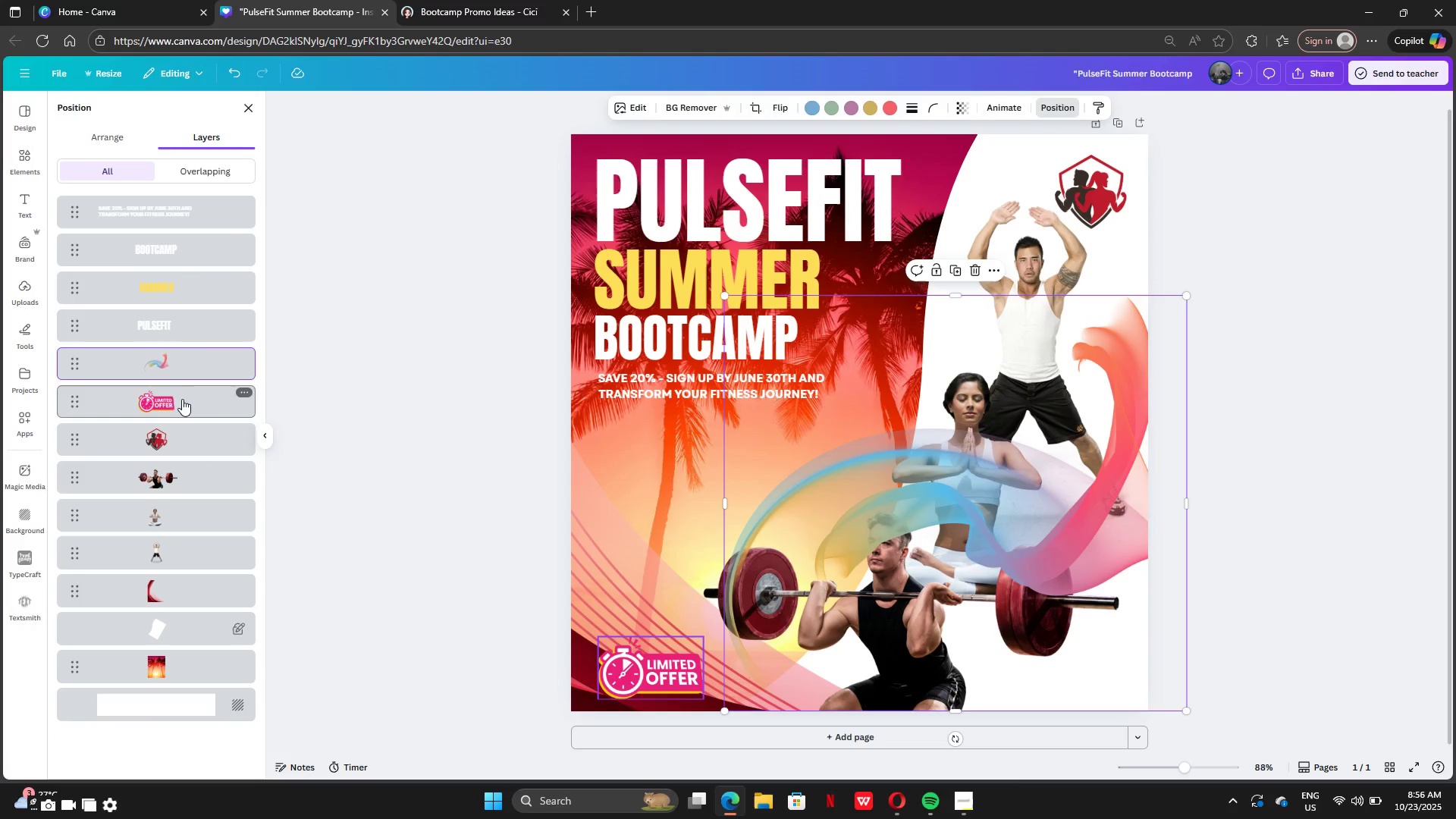 
left_click_drag(start_coordinate=[177, 369], to_coordinate=[180, 578])
 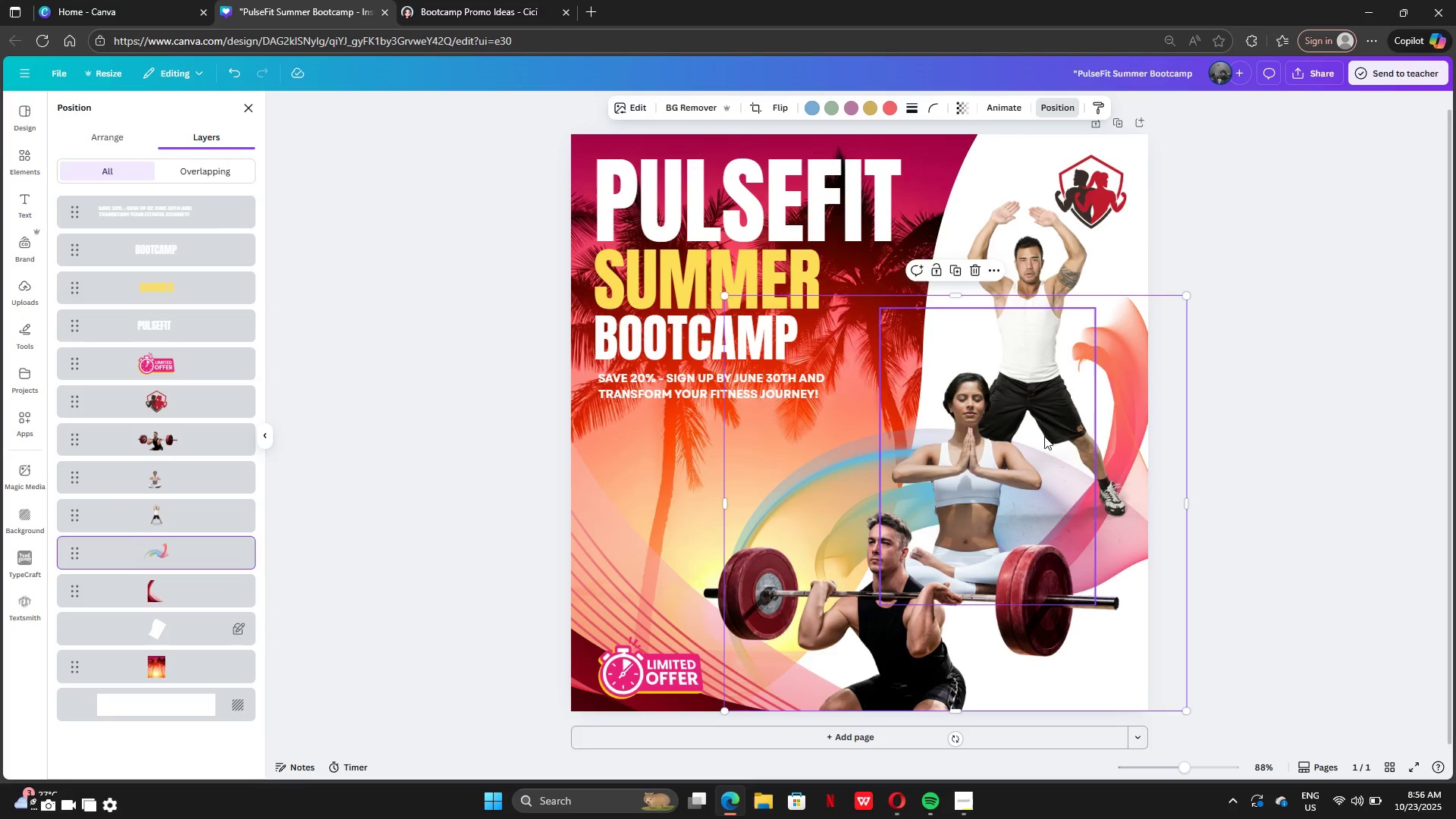 
left_click_drag(start_coordinate=[952, 744], to_coordinate=[1063, 579])
 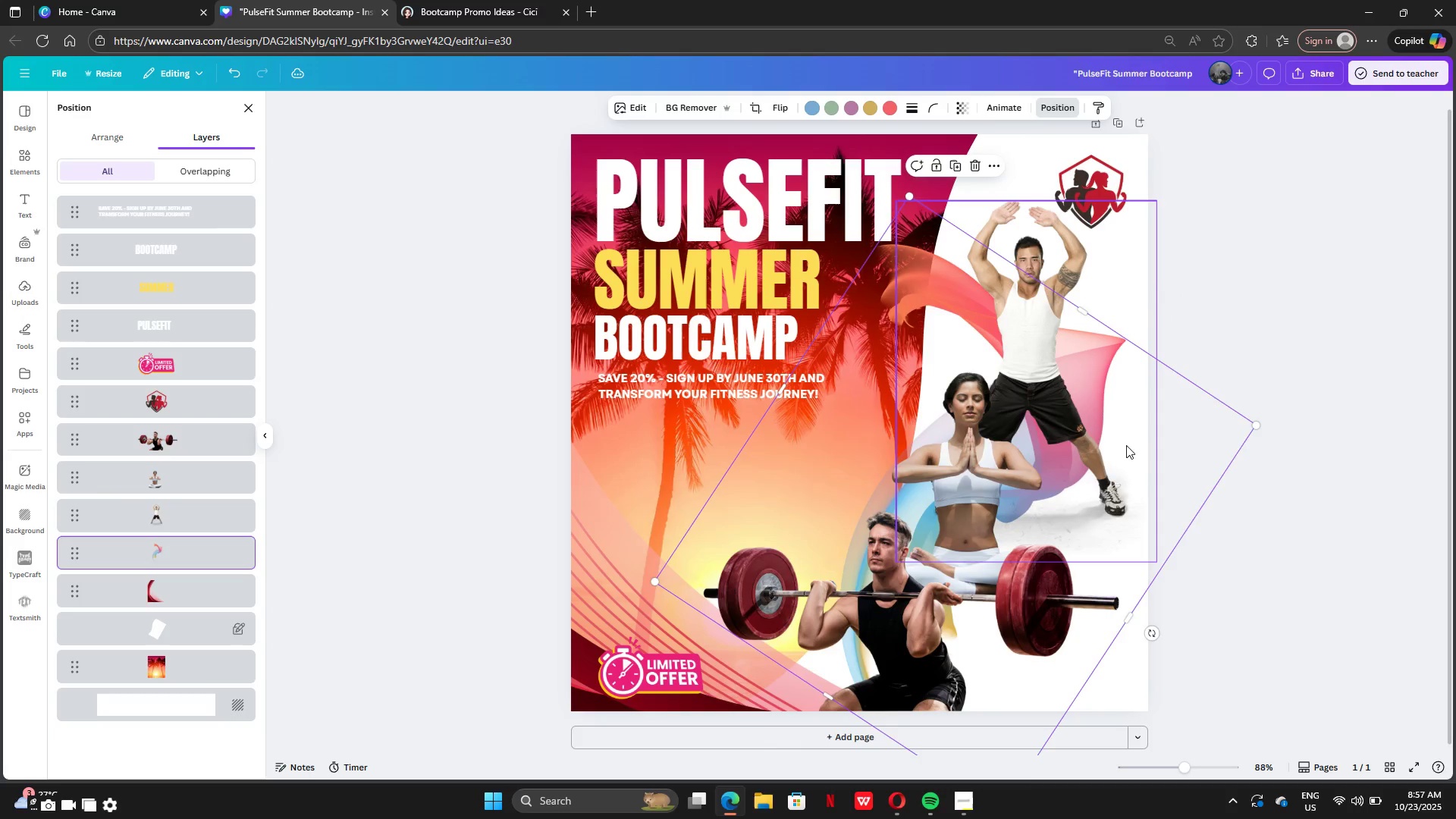 
left_click_drag(start_coordinate=[1126, 445], to_coordinate=[1213, 492])
 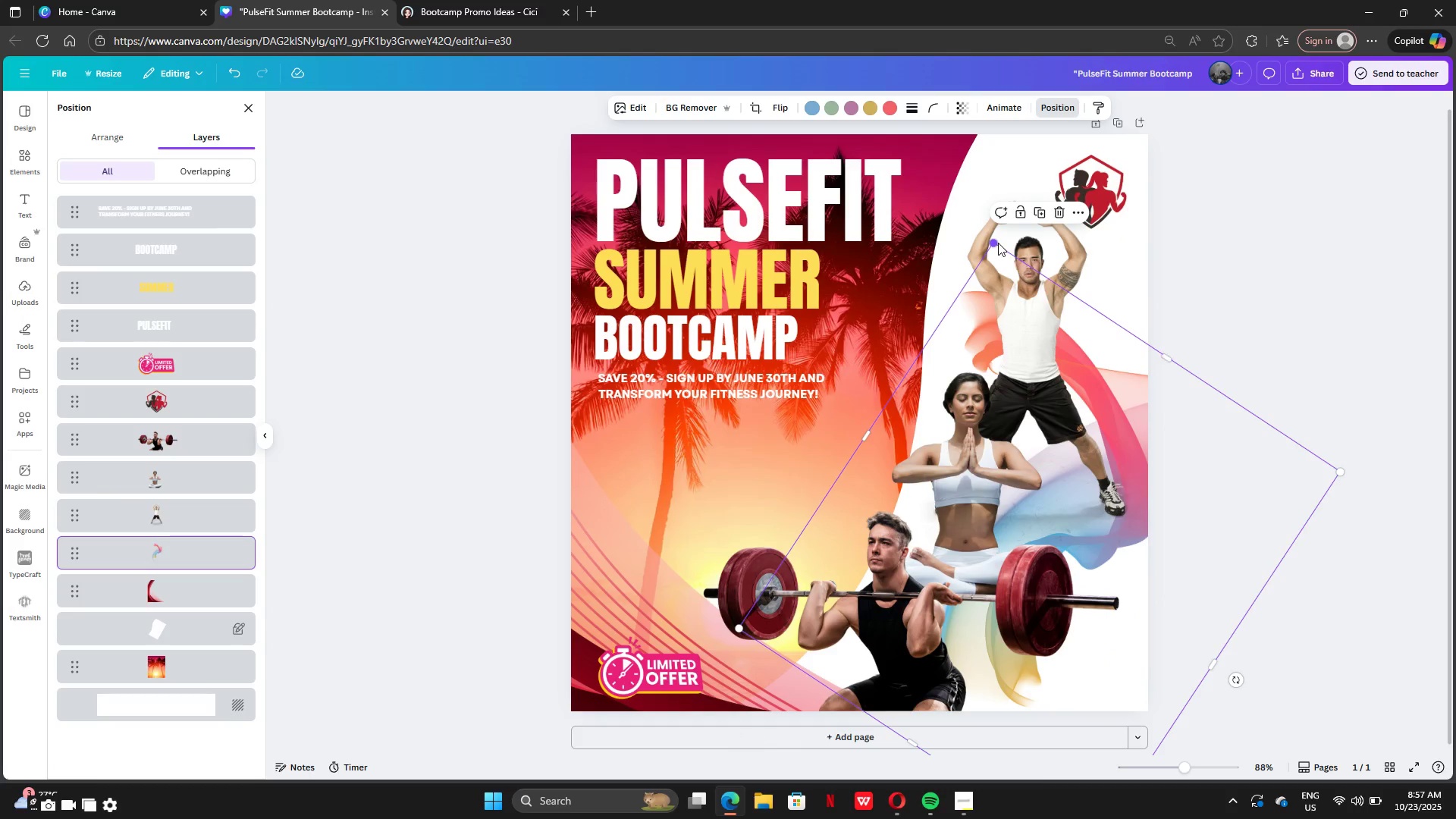 
left_click_drag(start_coordinate=[998, 243], to_coordinate=[862, 93])
 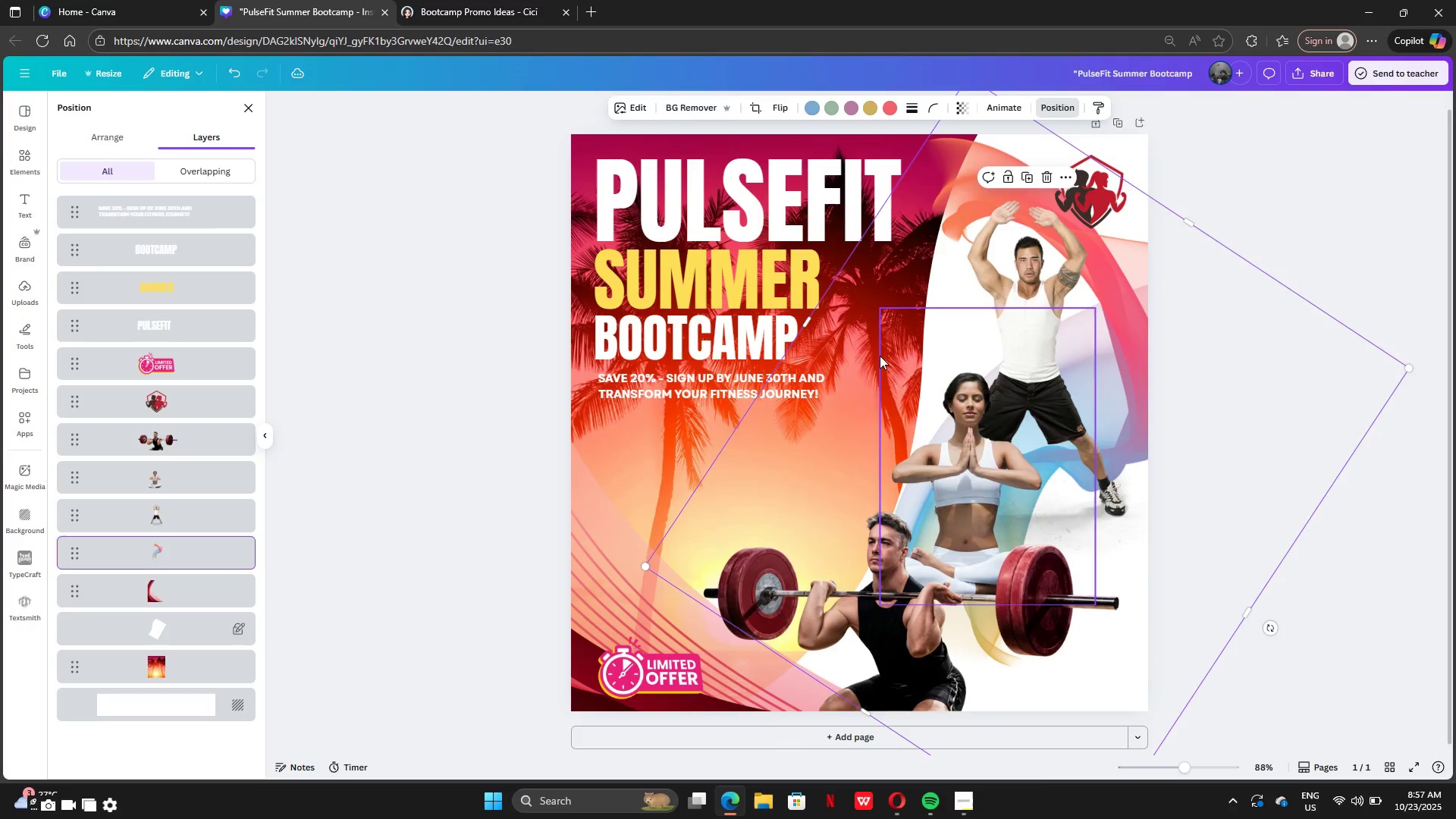 
left_click_drag(start_coordinate=[880, 356], to_coordinate=[858, 442])
 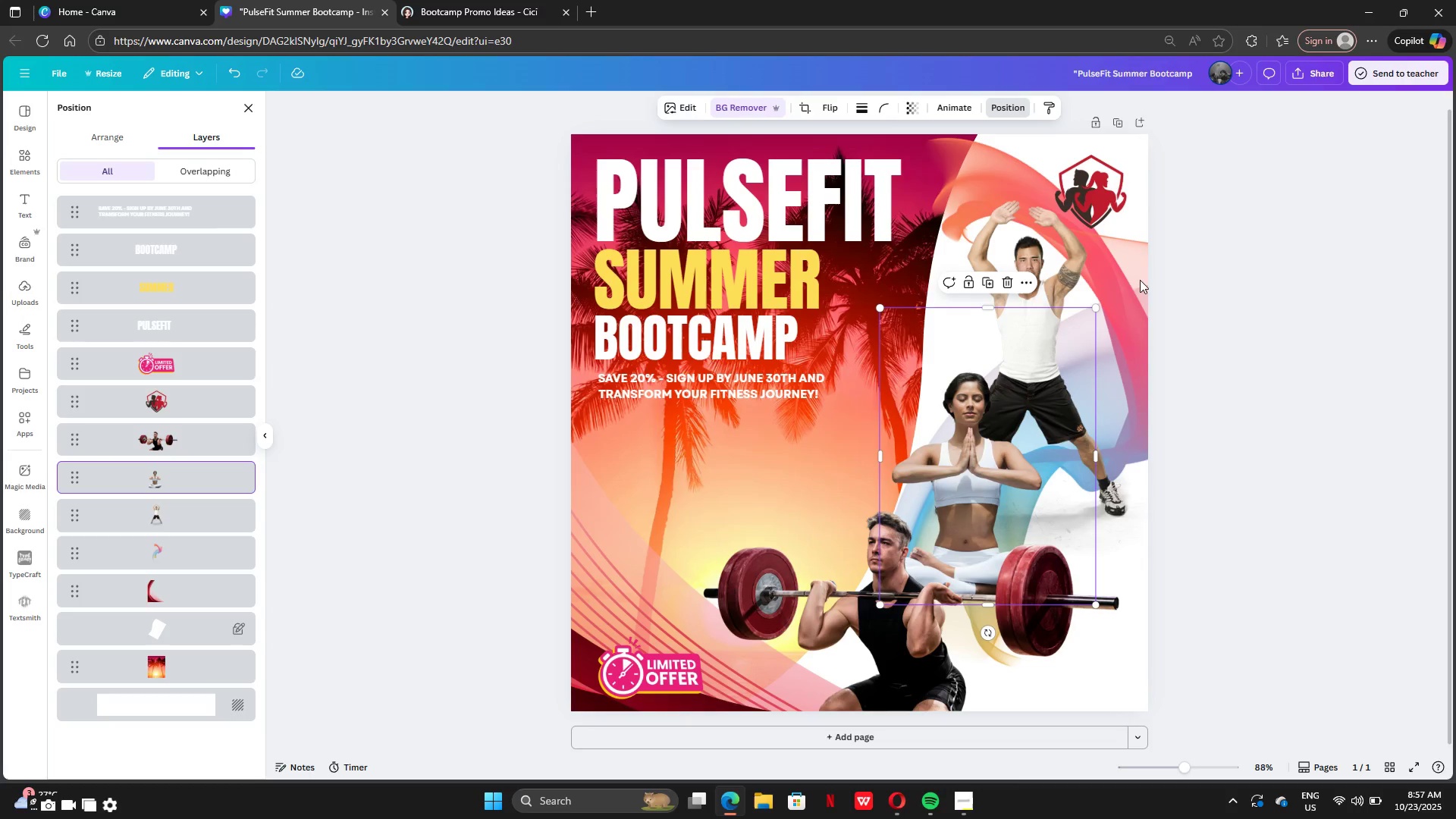 
left_click([1128, 267])
 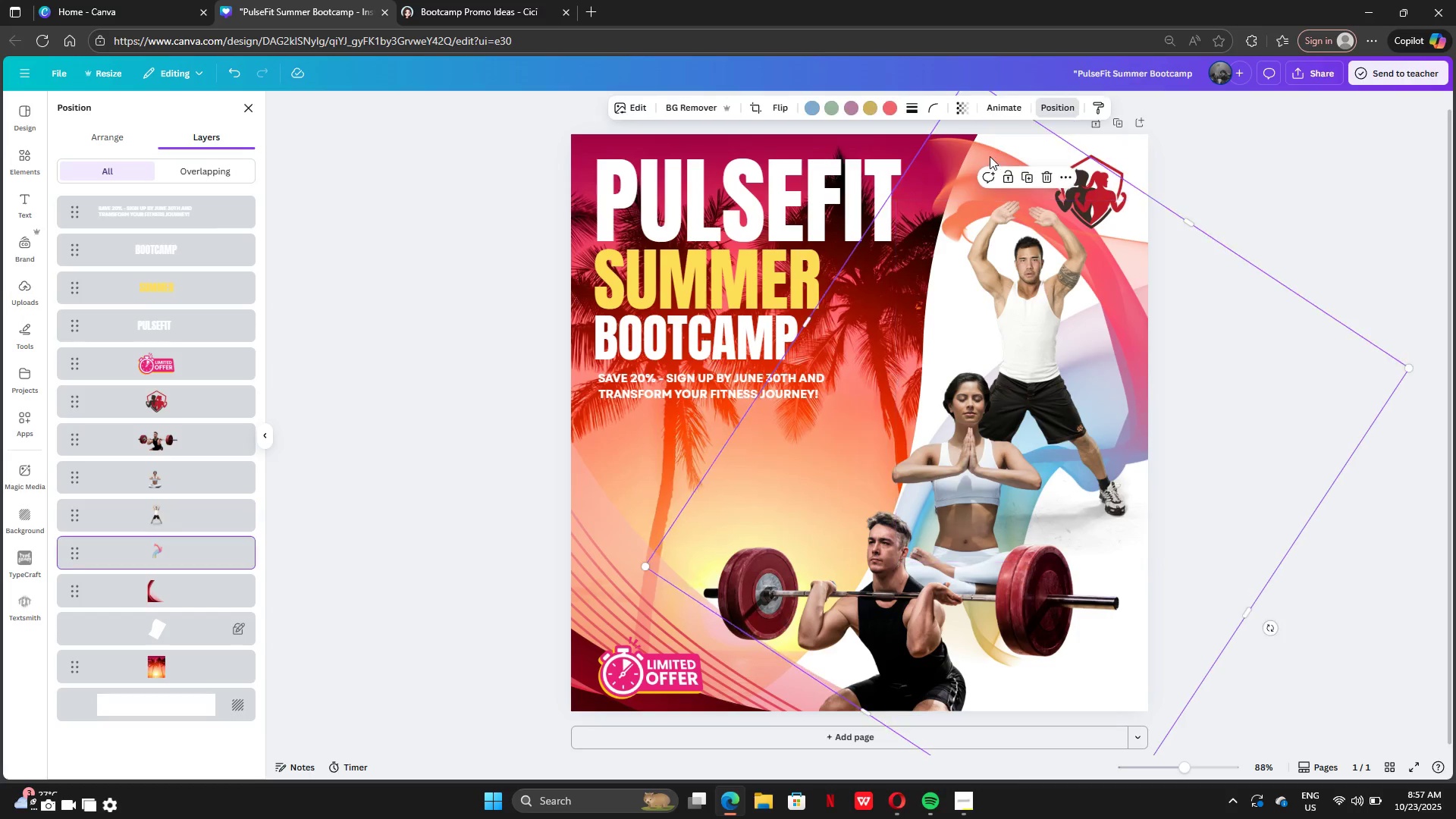 
left_click([990, 156])
 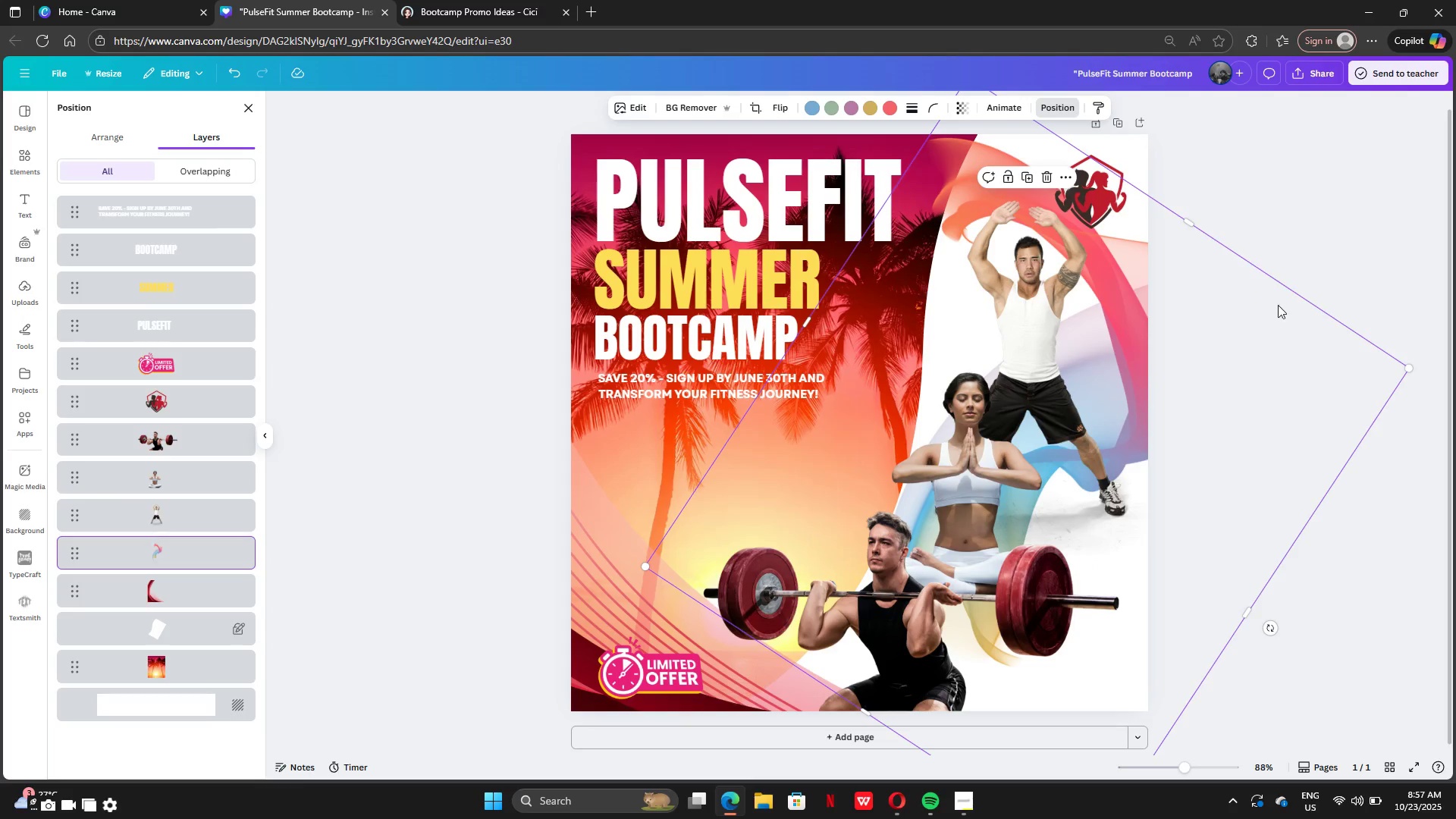 
left_click_drag(start_coordinate=[1278, 305], to_coordinate=[1372, 404])
 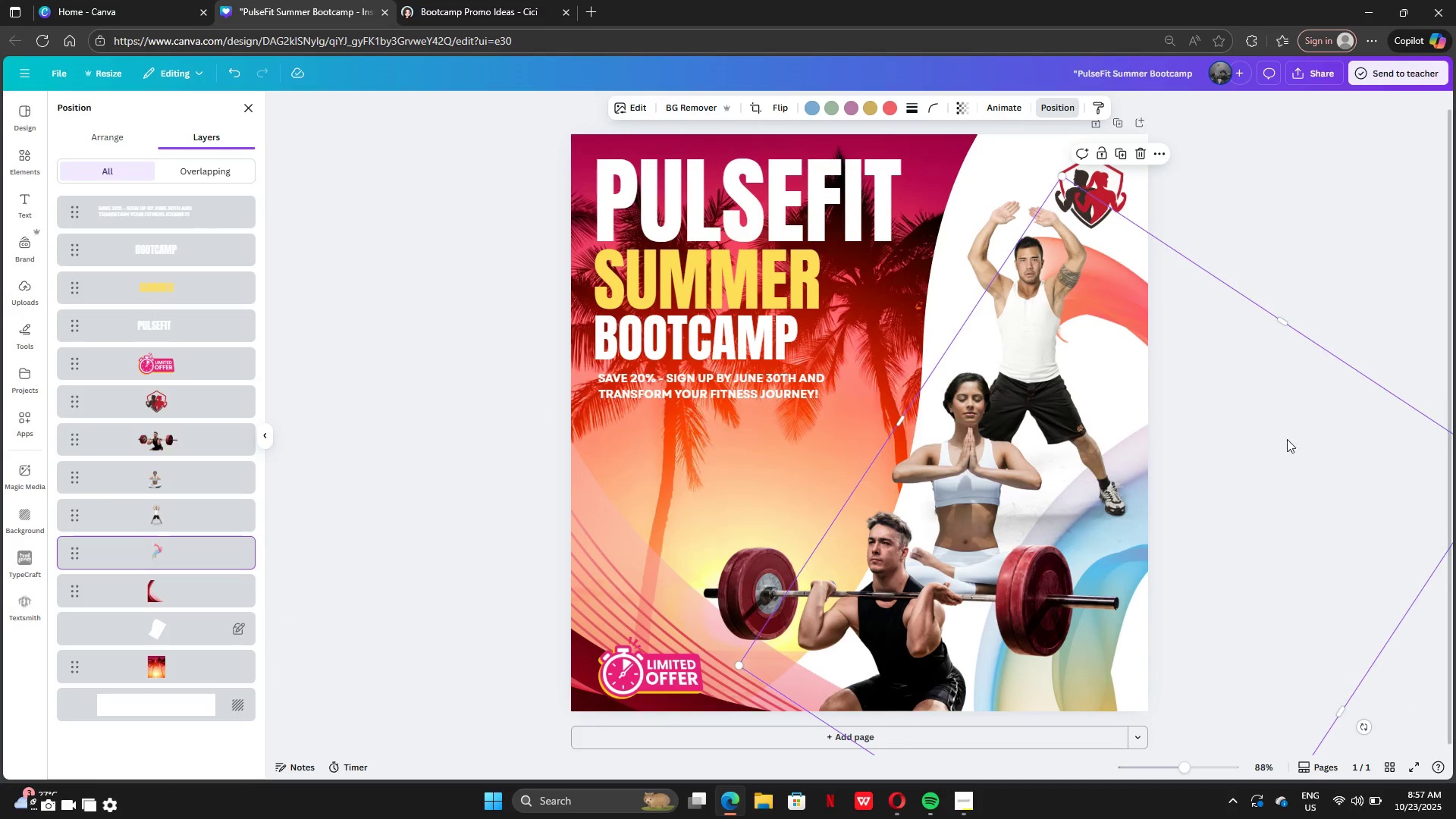 
left_click_drag(start_coordinate=[1281, 442], to_coordinate=[1284, 430])
 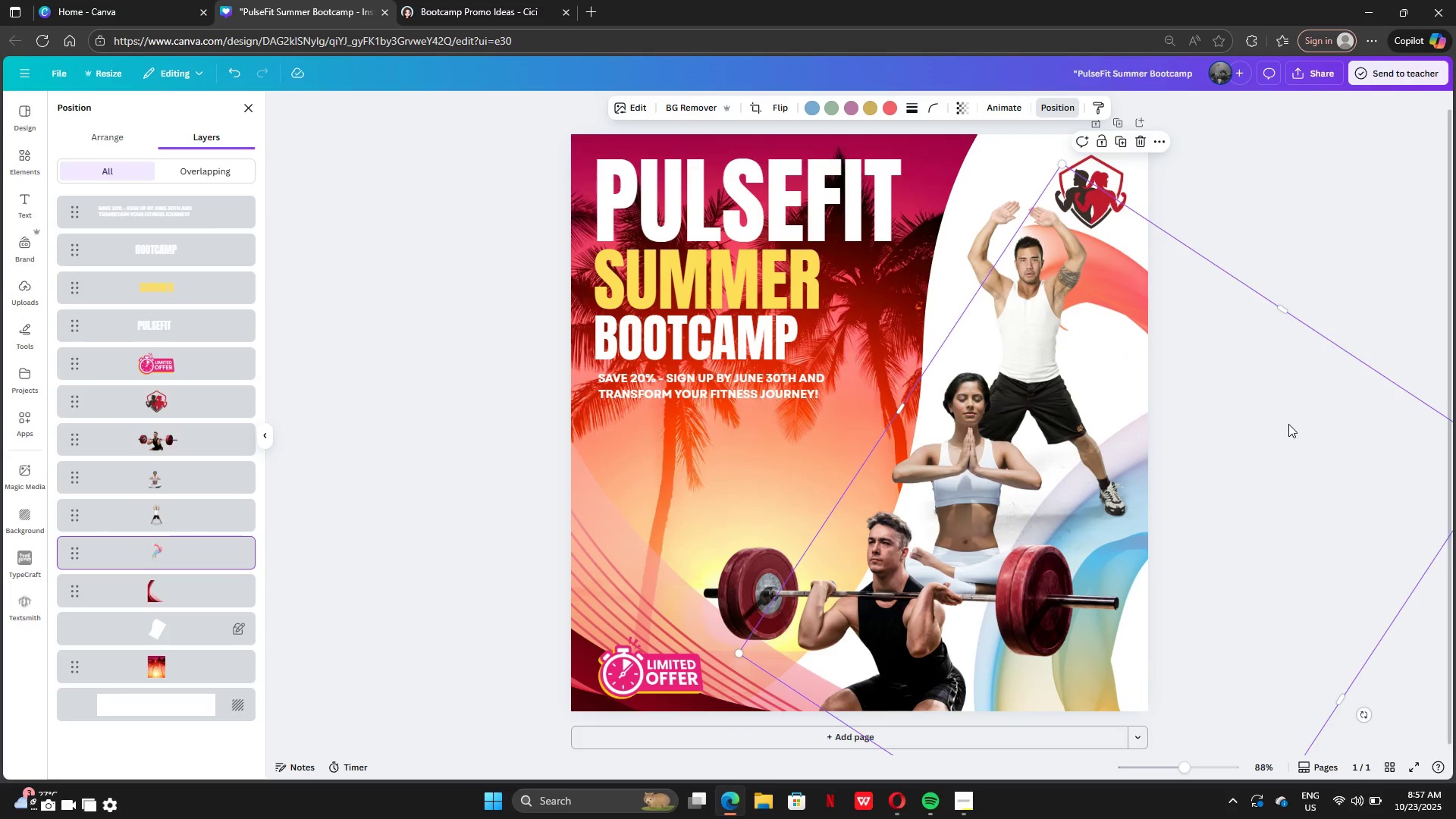 
key(Control+Backspace)
 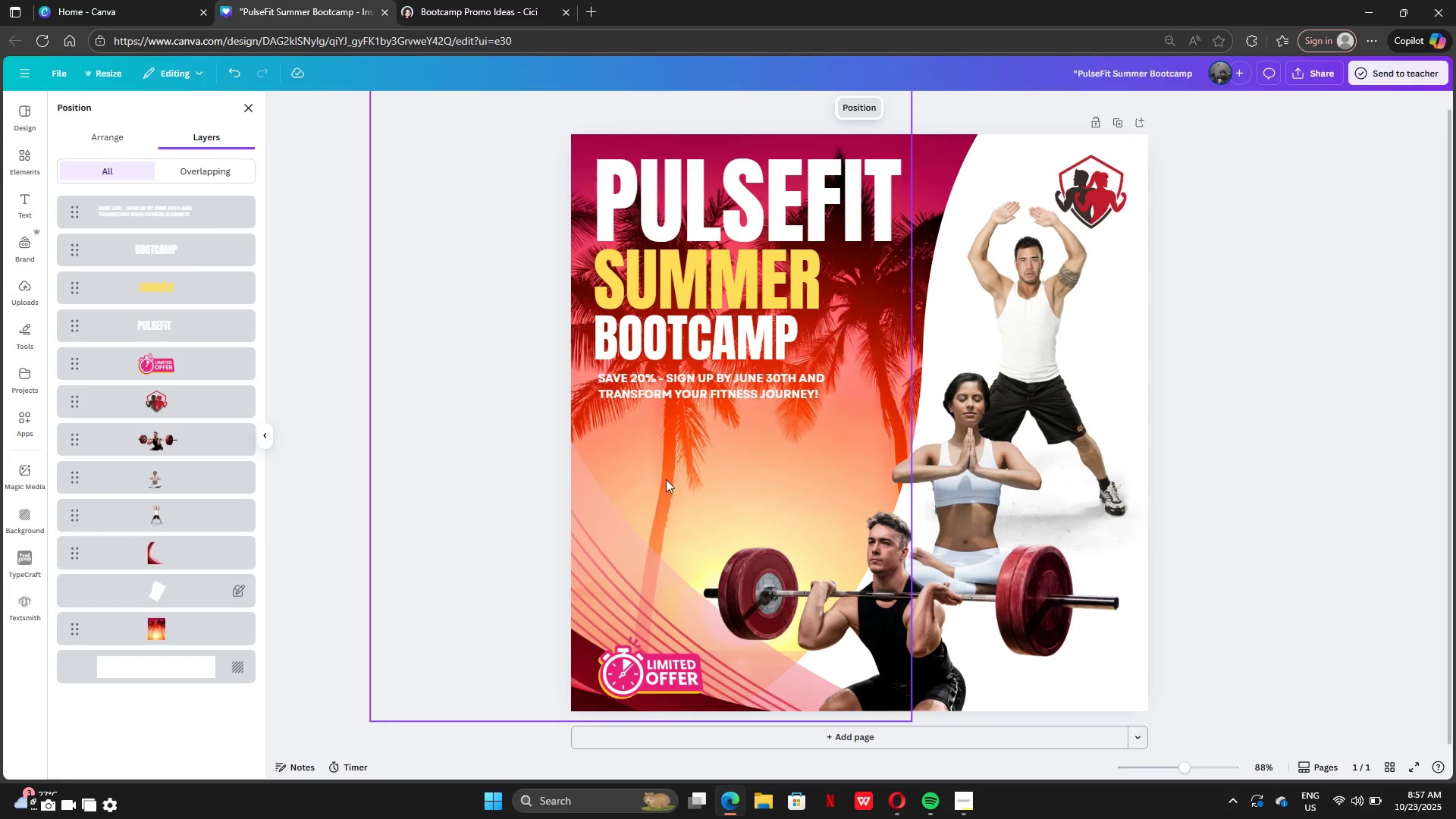 
left_click([652, 498])
 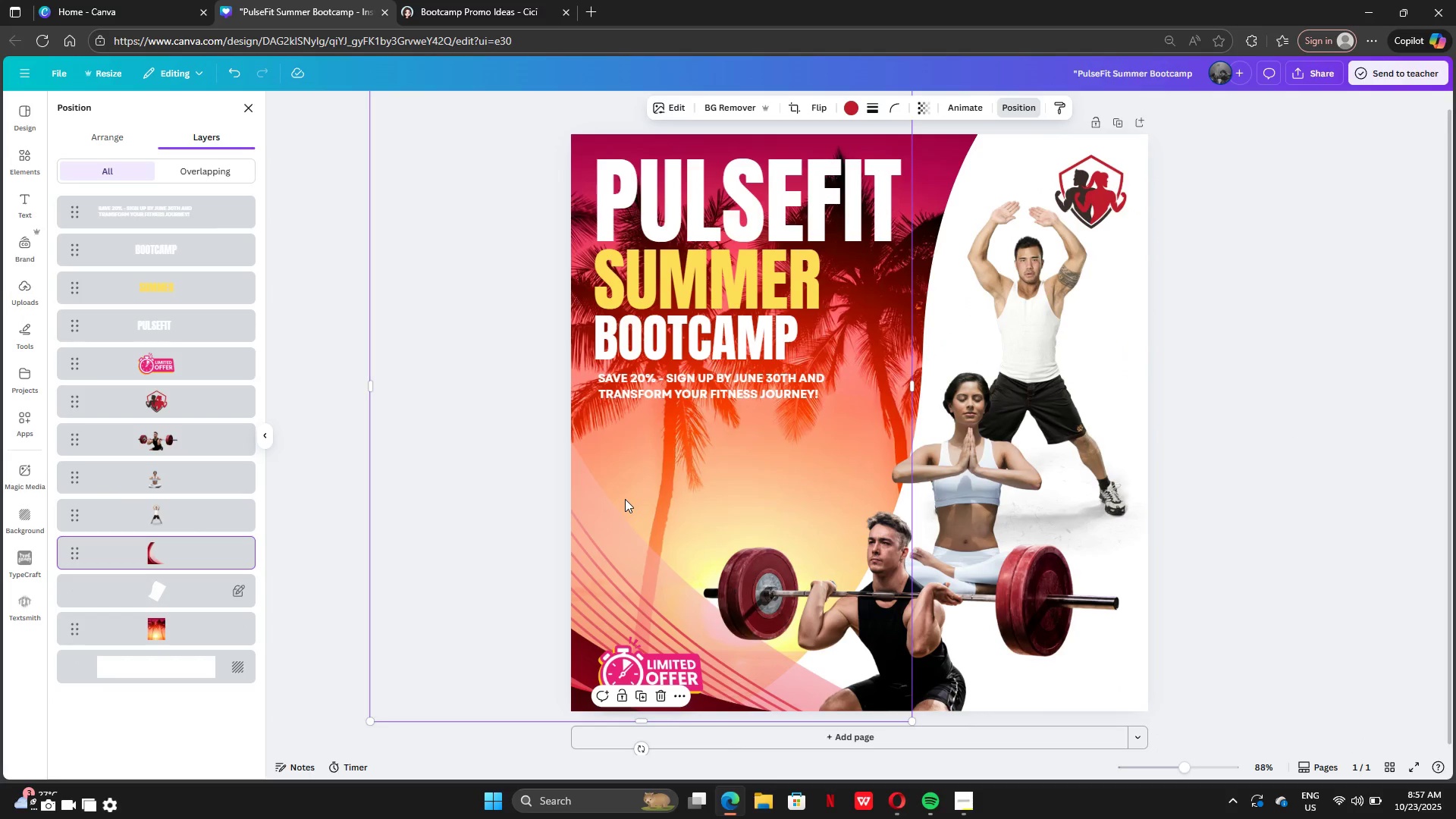 
key(Control+Backspace)
 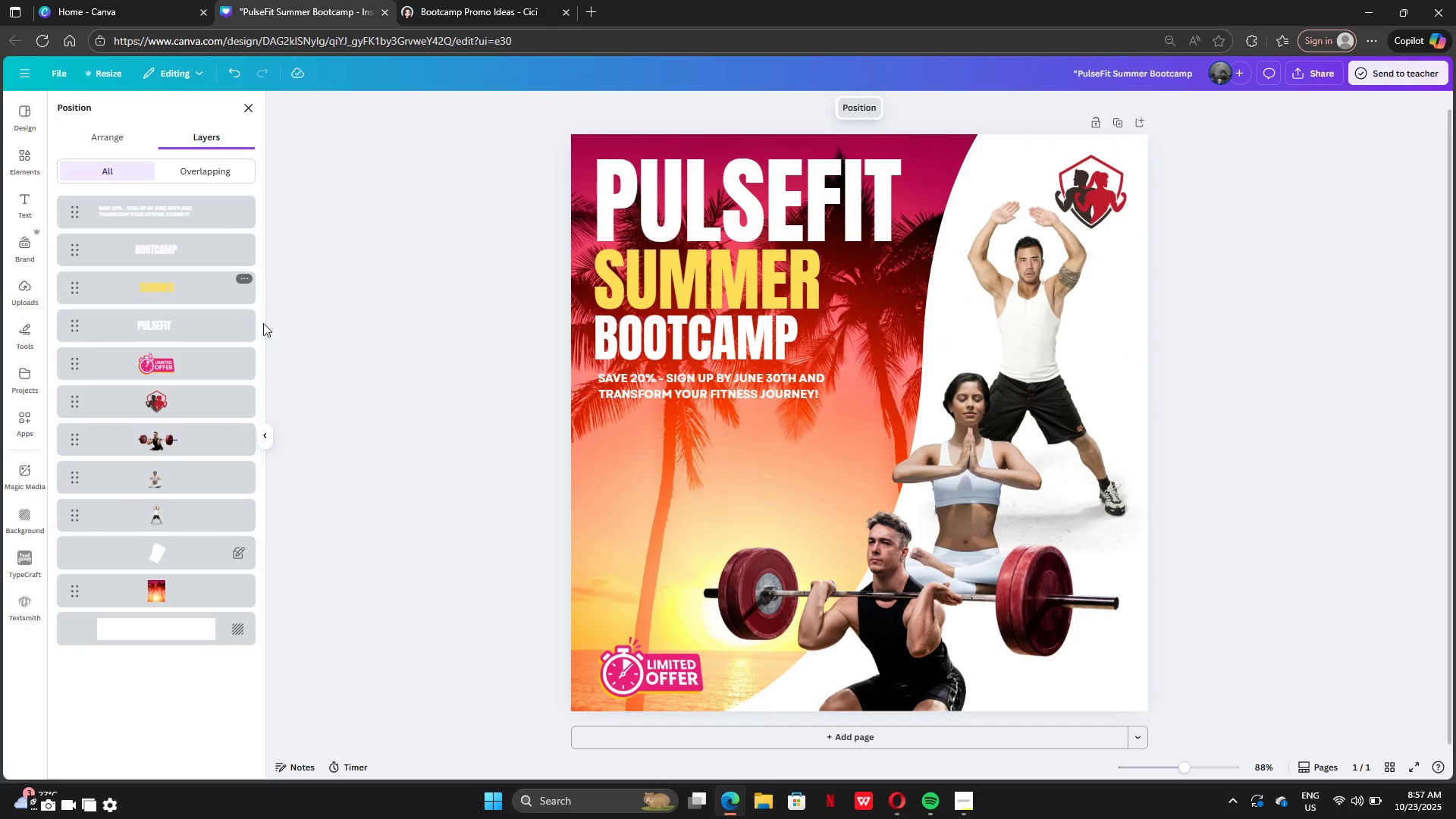 
left_click([268, 327])
 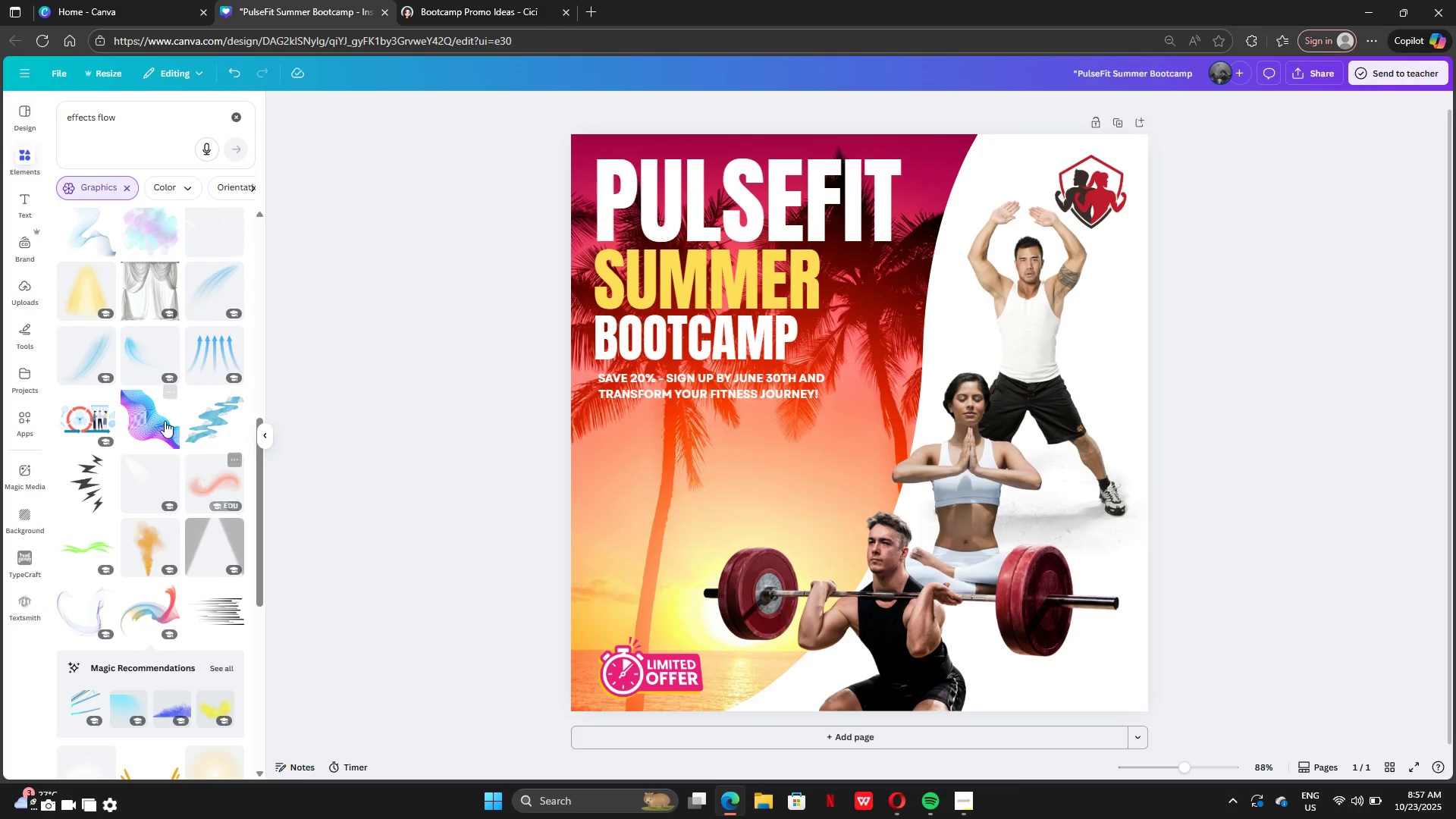 
scroll: coordinate [193, 482], scroll_direction: down, amount: 9.0
 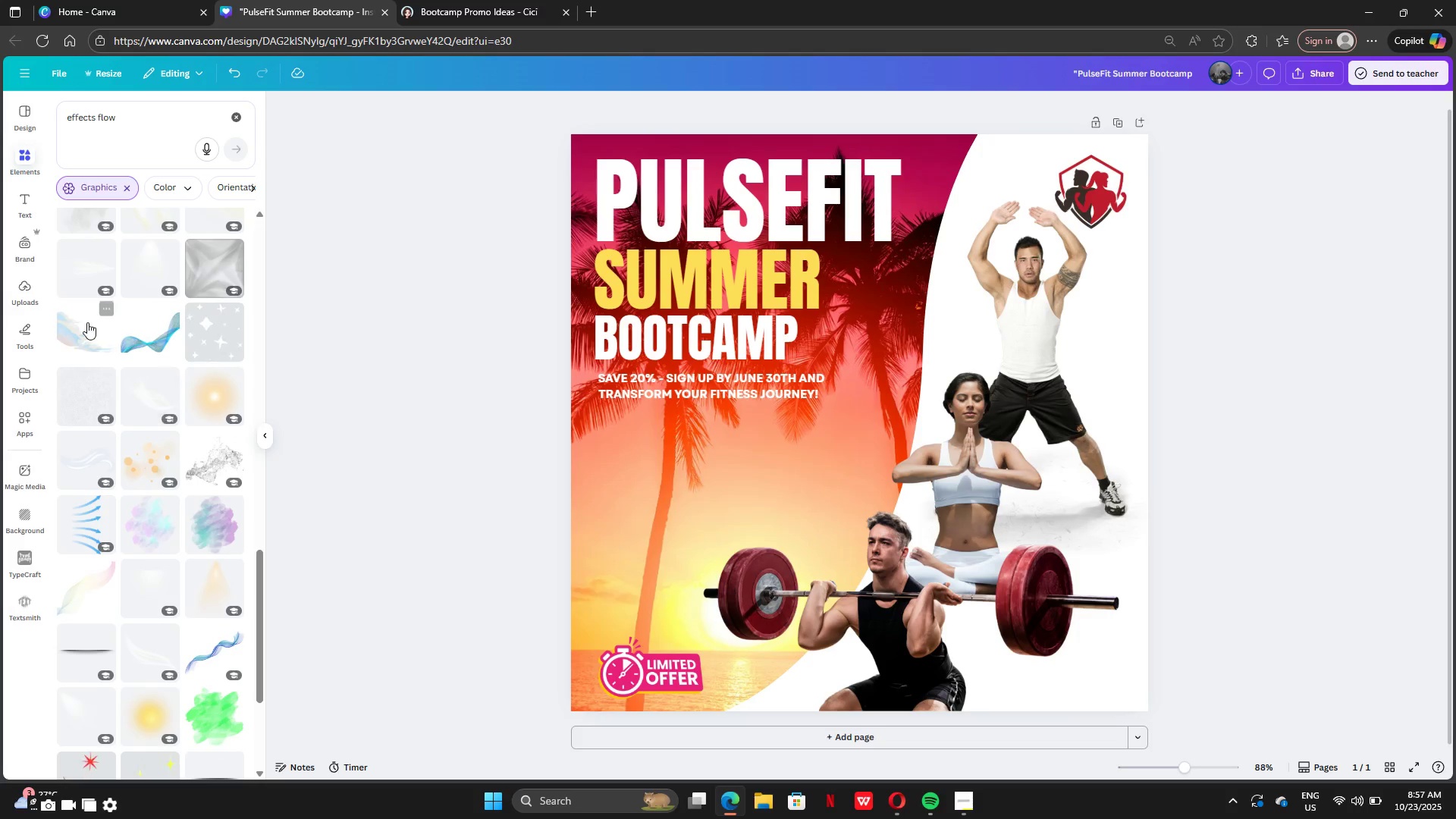 
left_click([82, 337])
 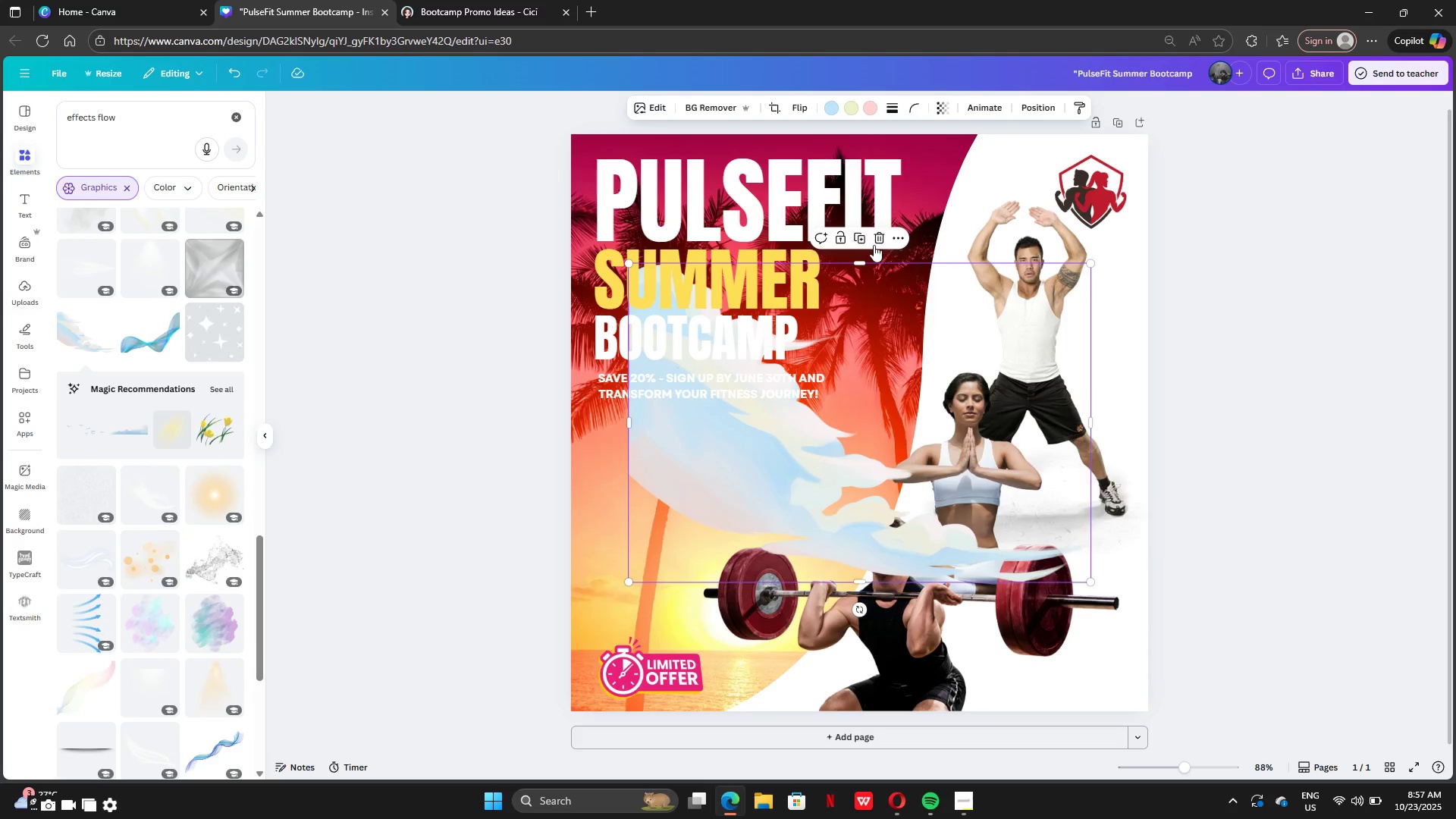 
left_click([877, 241])
 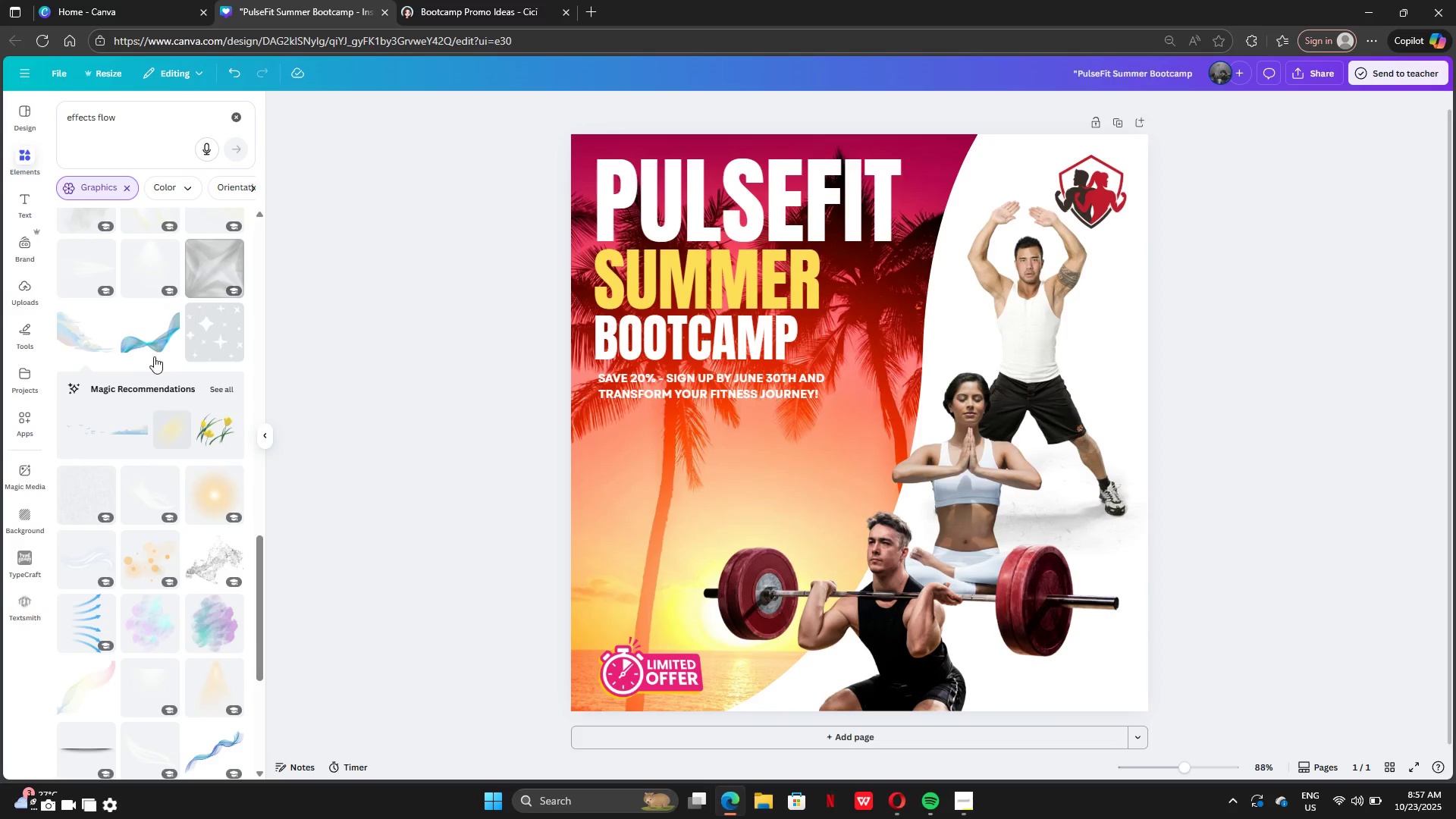 
left_click([144, 334])
 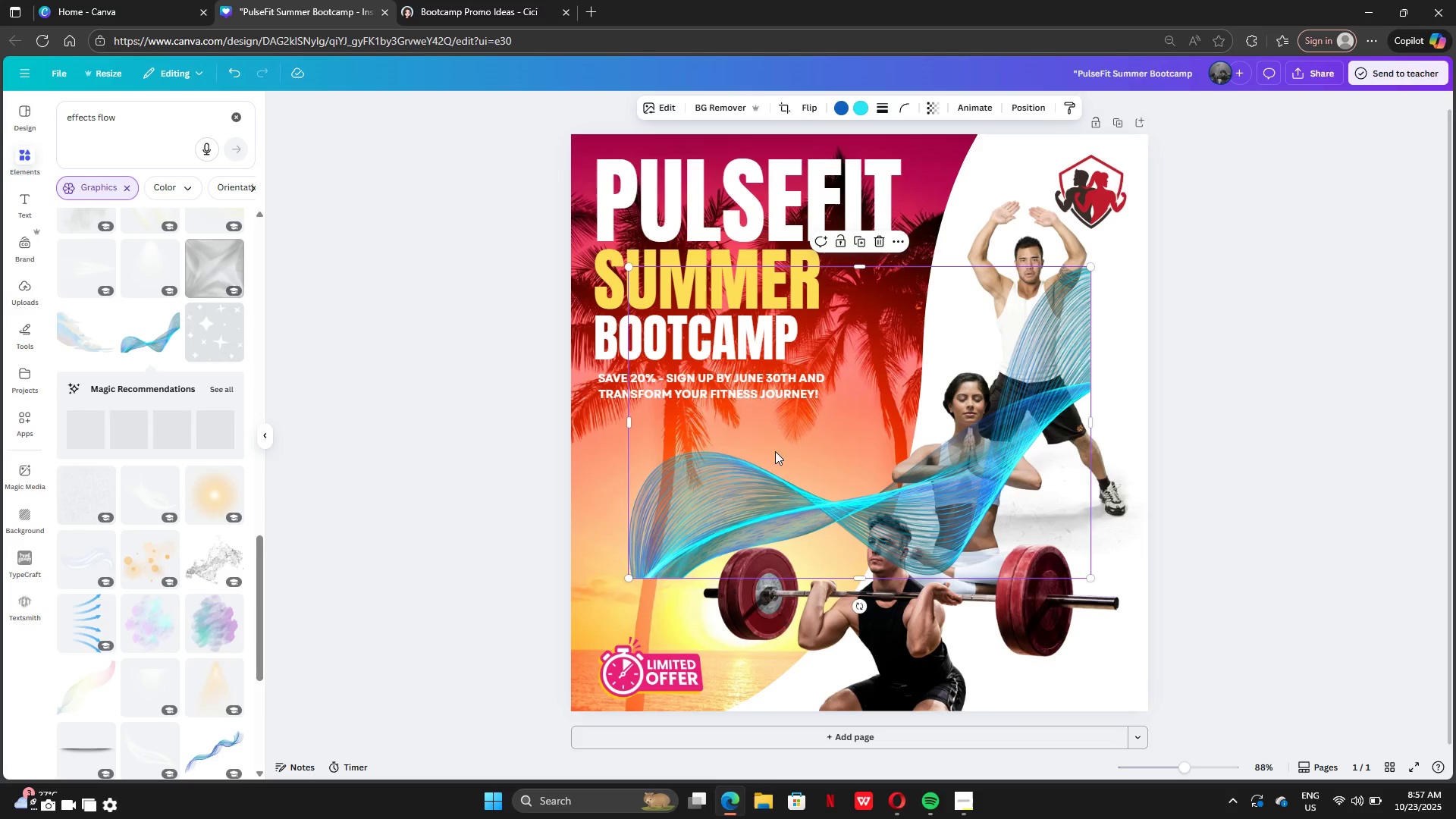 
left_click_drag(start_coordinate=[762, 457], to_coordinate=[817, 605])
 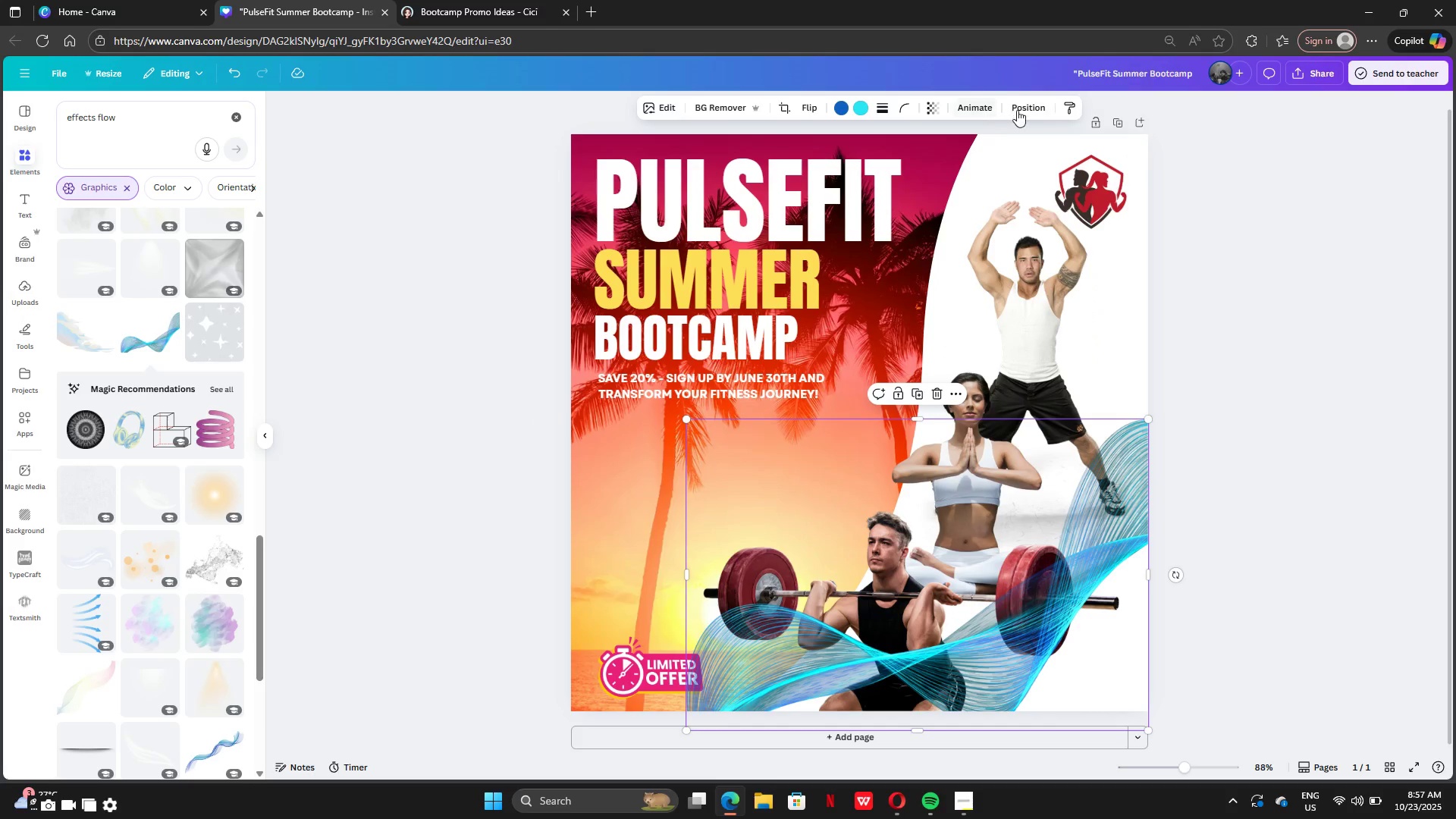 
left_click([1020, 109])
 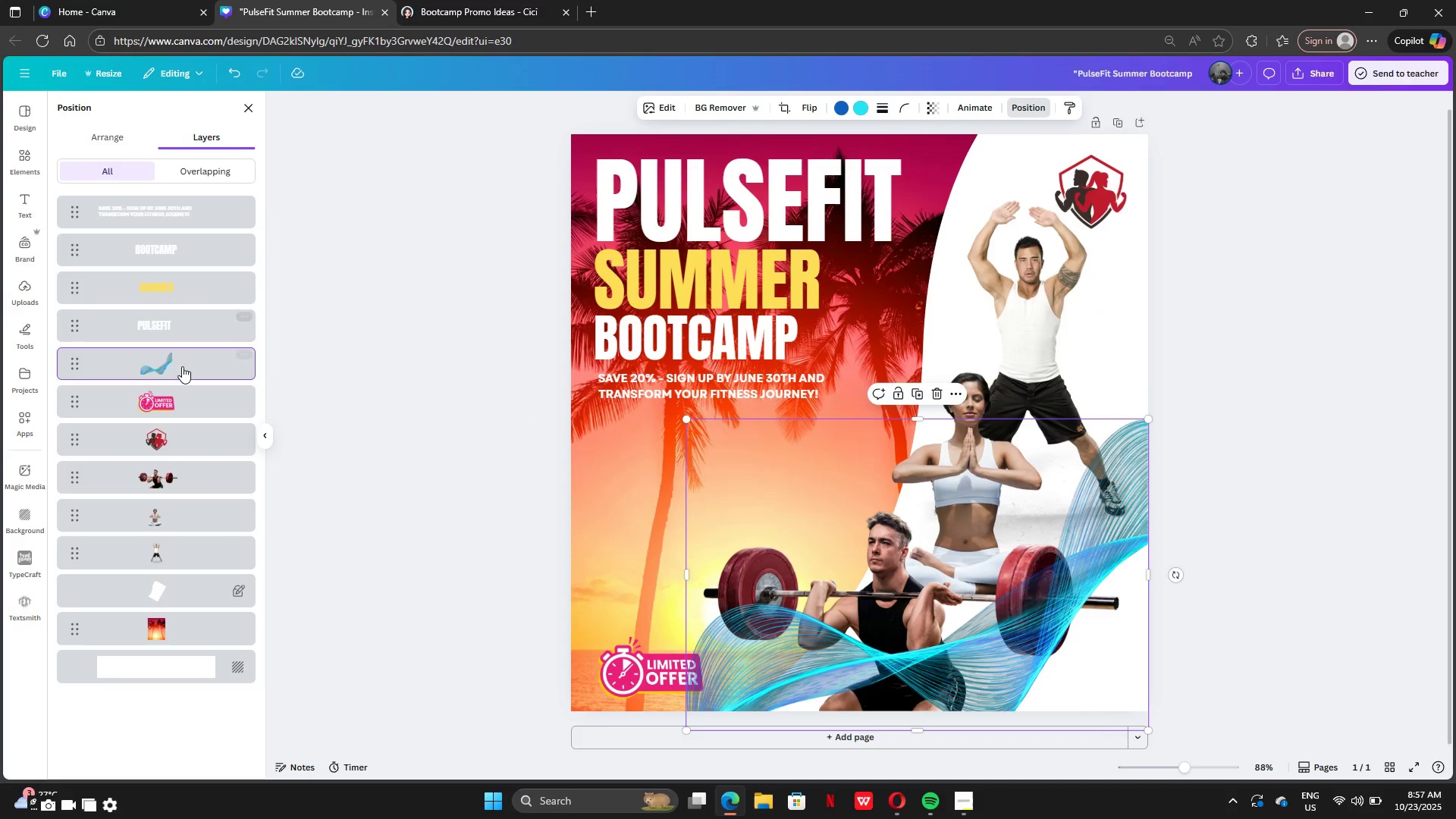 
left_click_drag(start_coordinate=[183, 372], to_coordinate=[190, 574])
 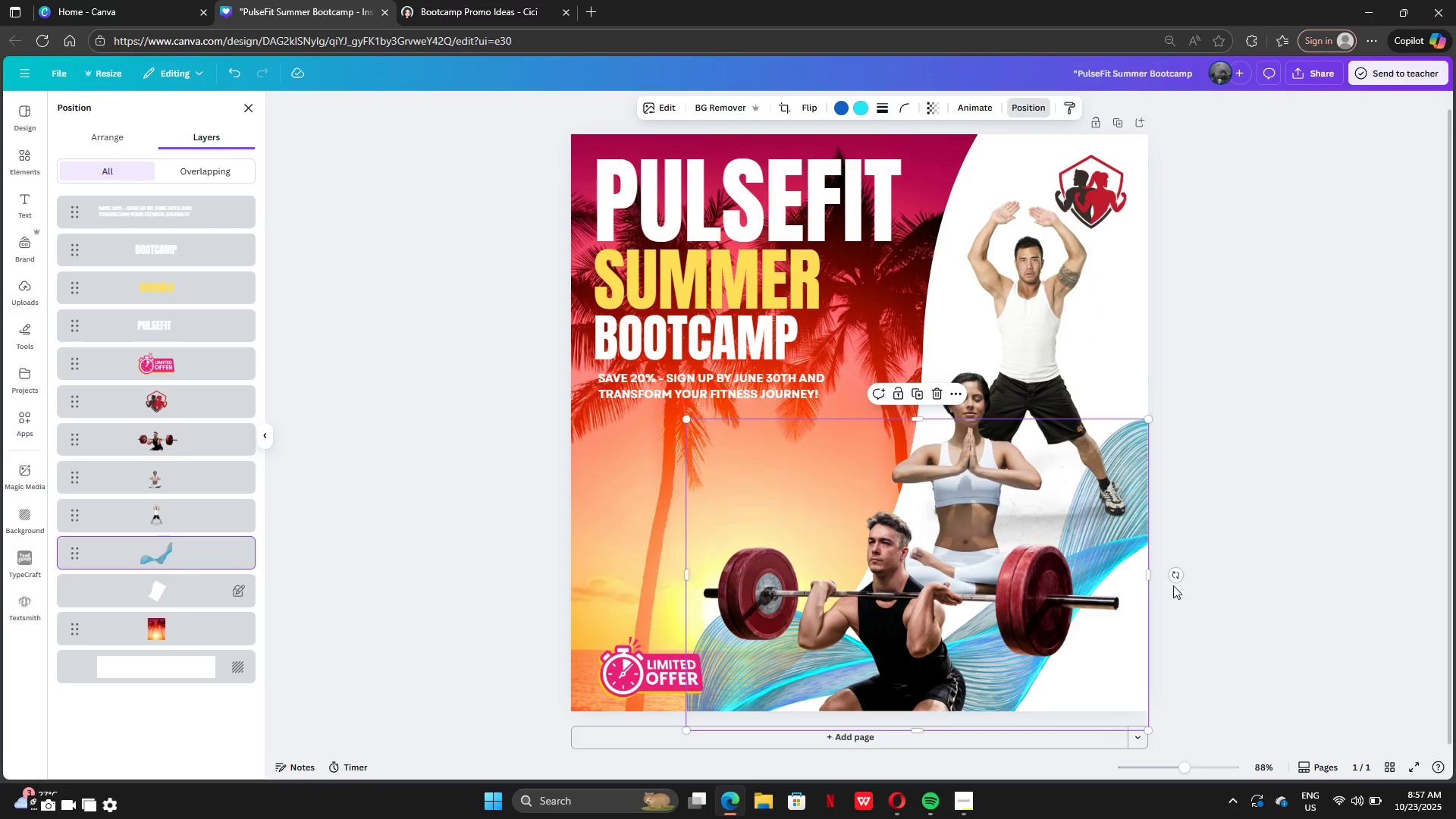 
left_click_drag(start_coordinate=[1175, 578], to_coordinate=[1163, 515])
 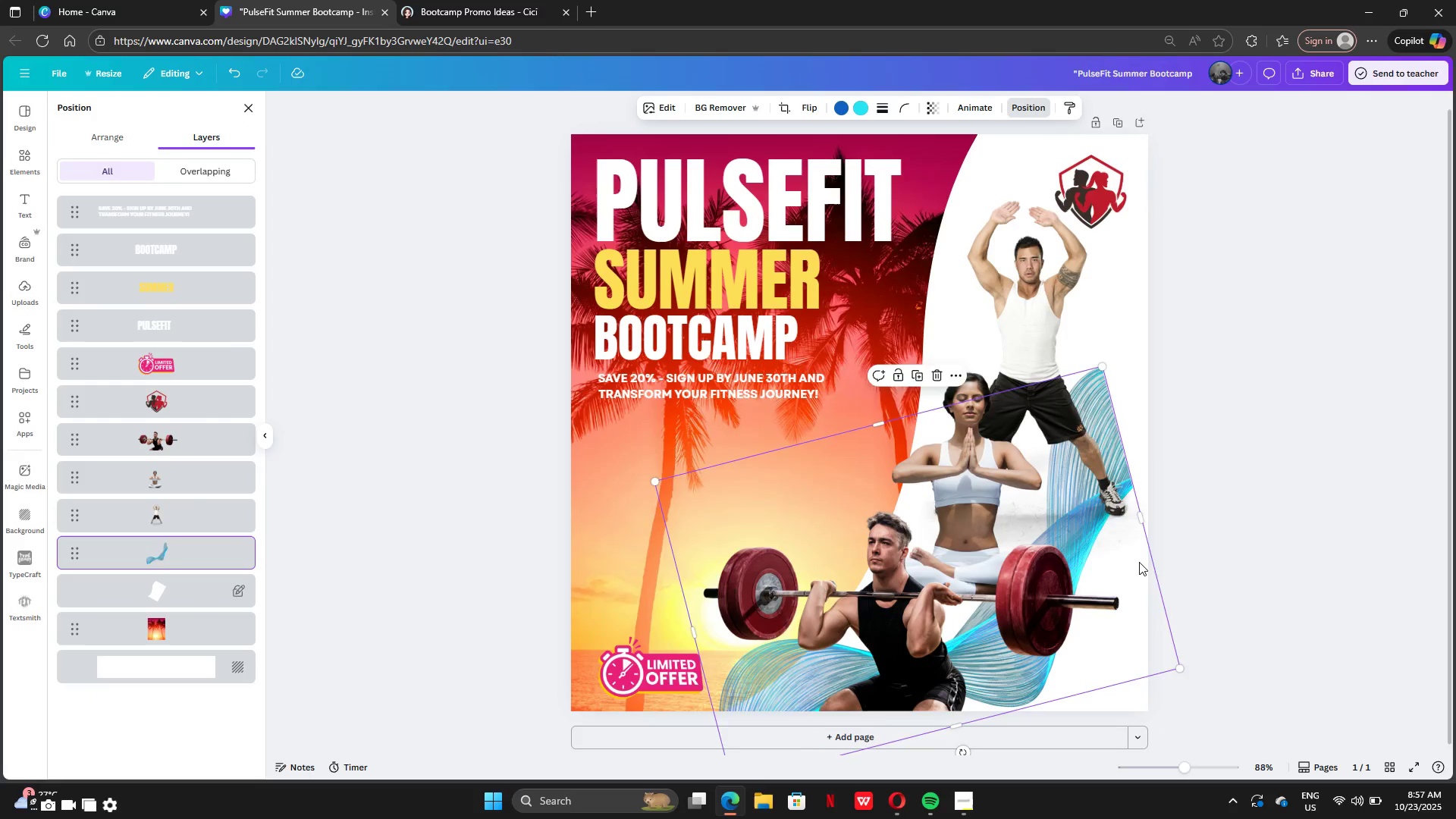 
left_click_drag(start_coordinate=[1139, 562], to_coordinate=[1205, 438])
 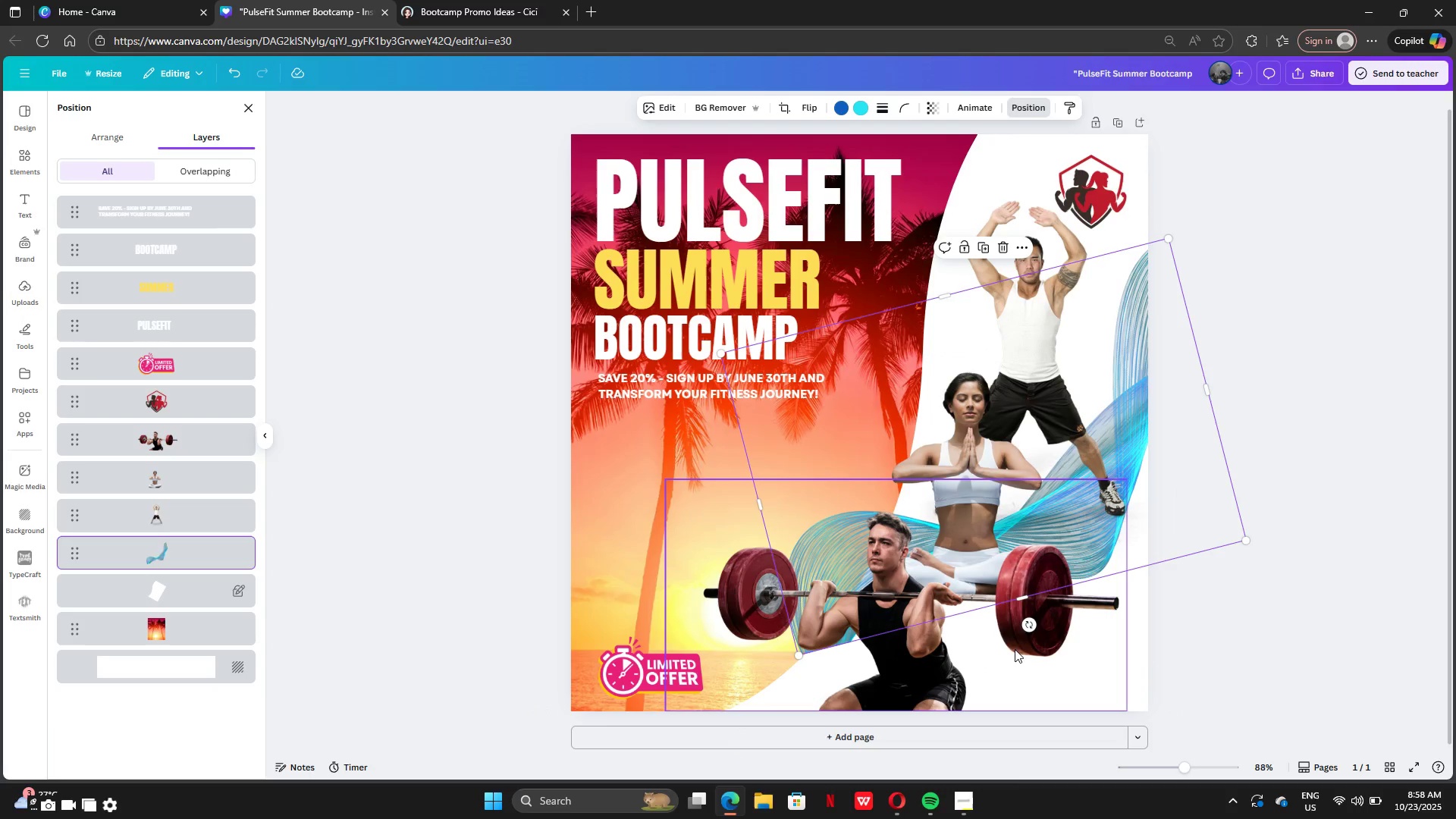 
left_click_drag(start_coordinate=[1025, 629], to_coordinate=[1024, 601])
 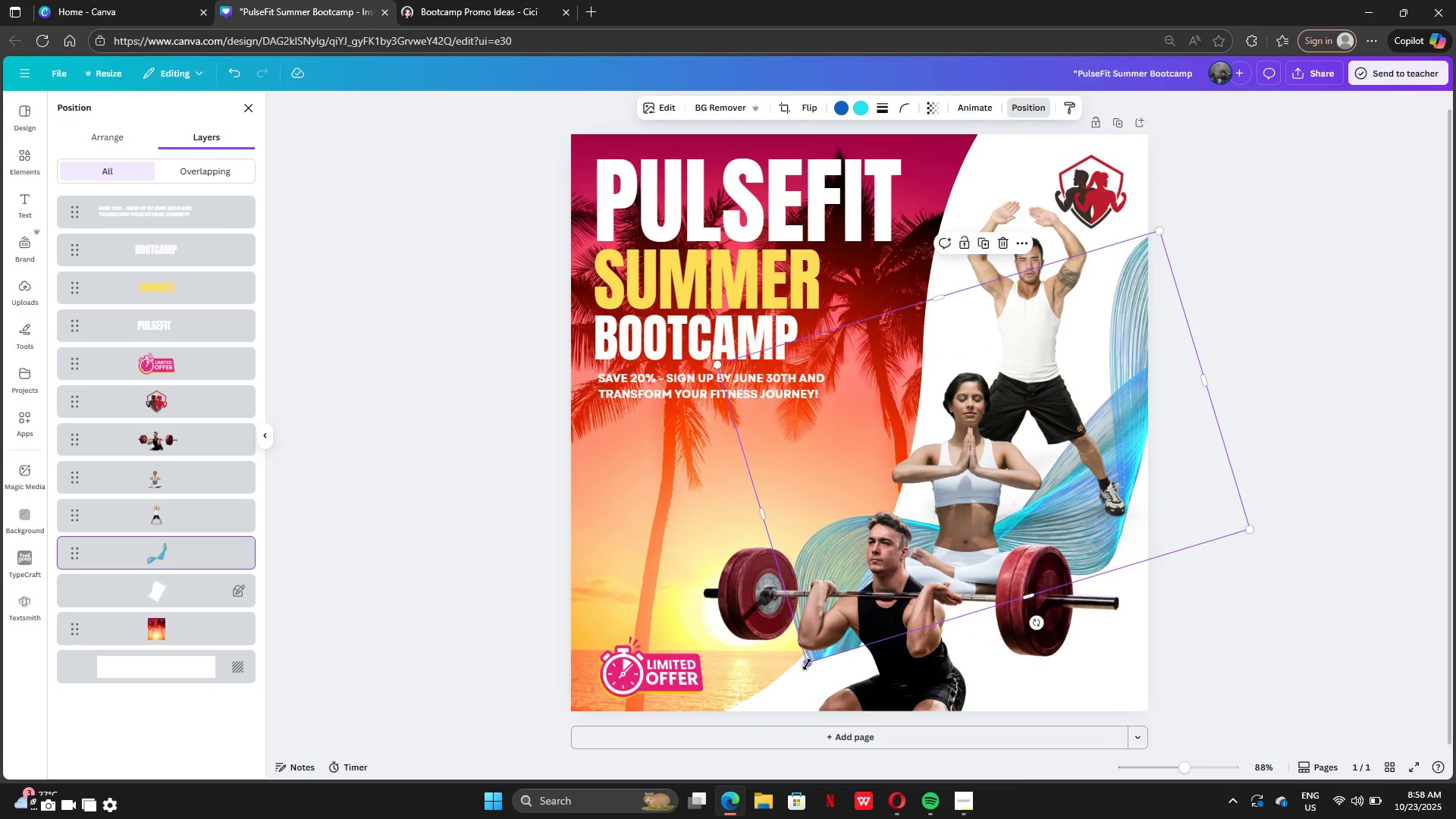 
left_click_drag(start_coordinate=[807, 664], to_coordinate=[708, 786])
 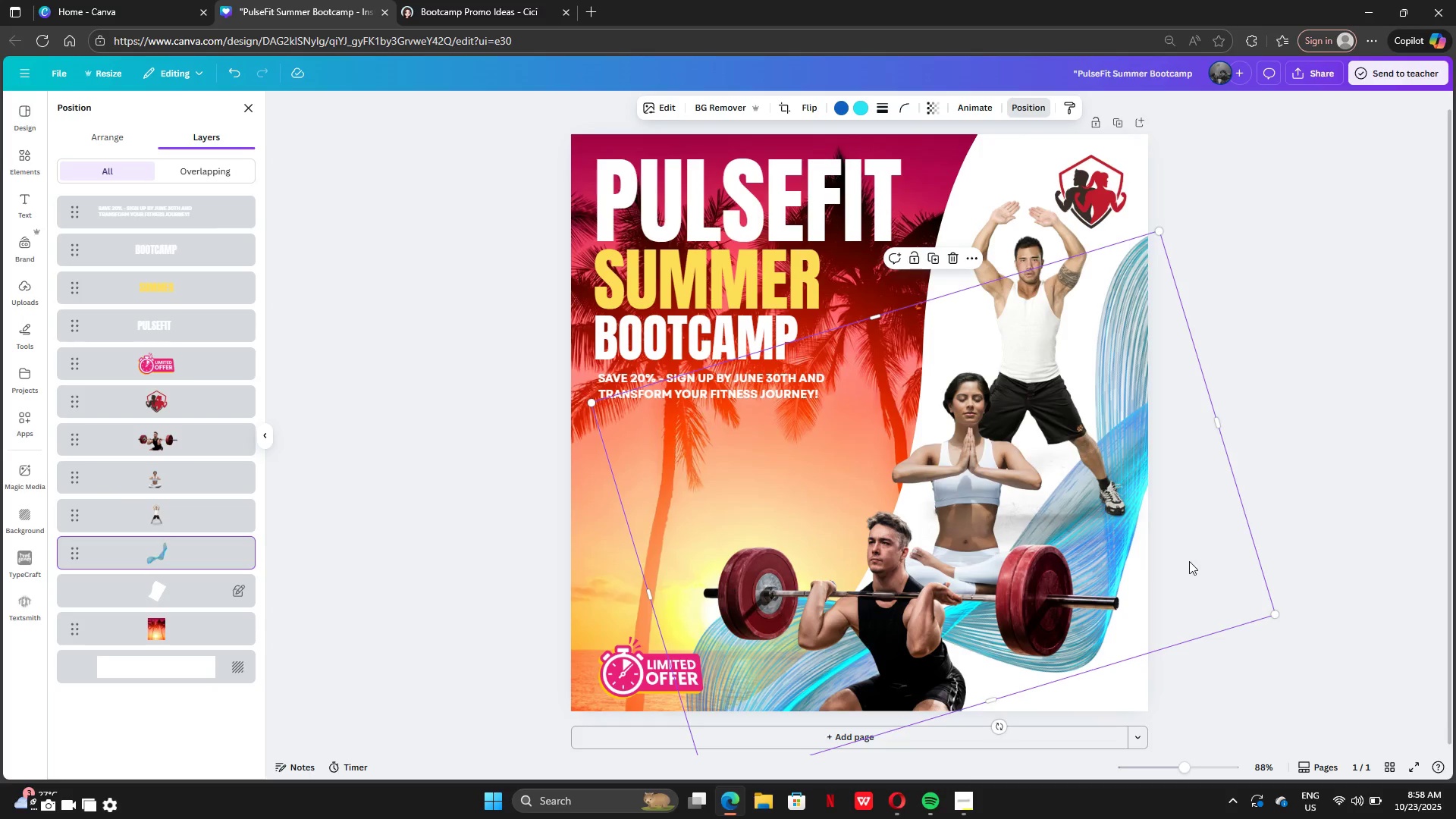 
left_click_drag(start_coordinate=[1192, 561], to_coordinate=[1206, 516])
 